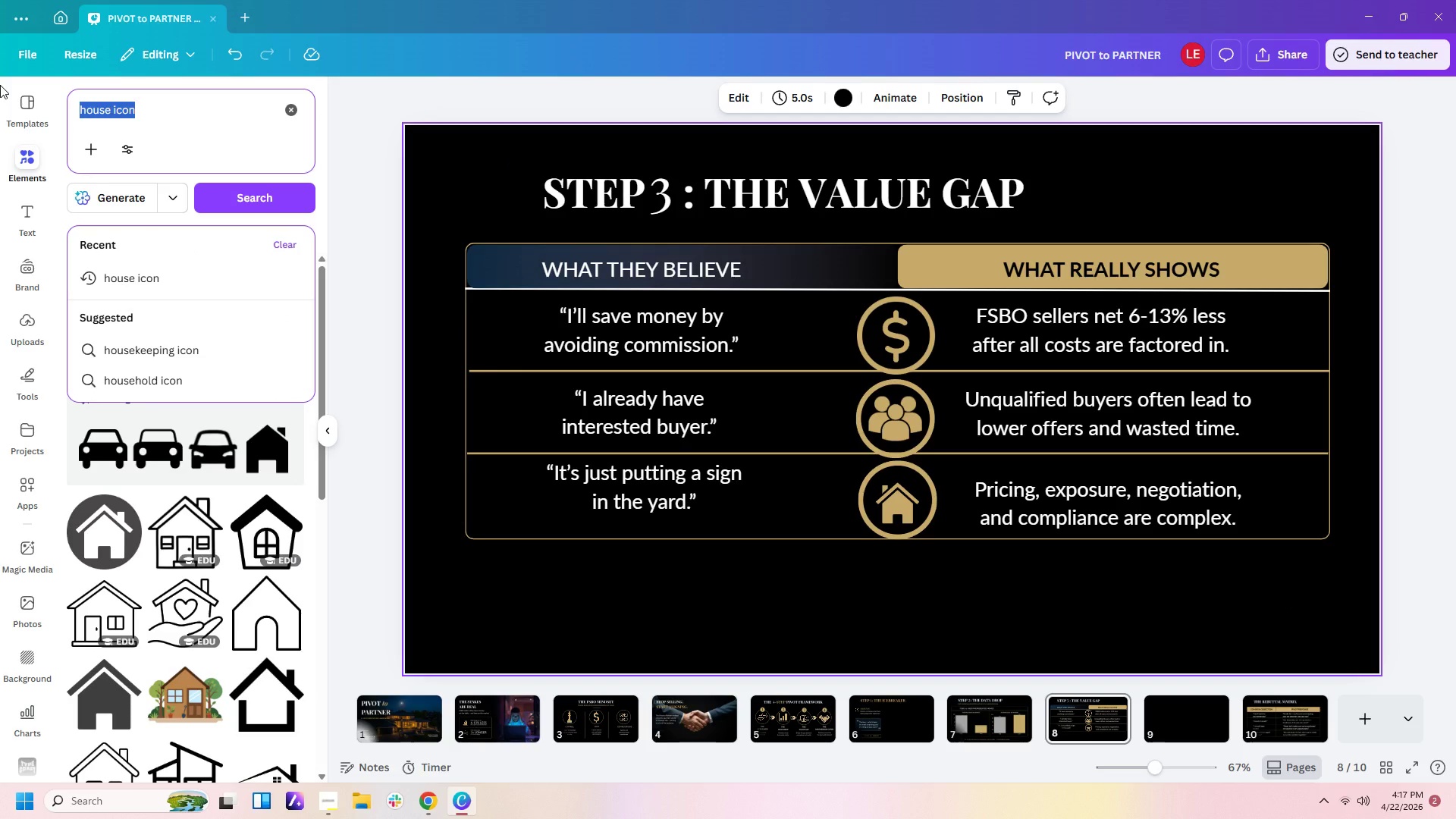 
type(arrow icon)
 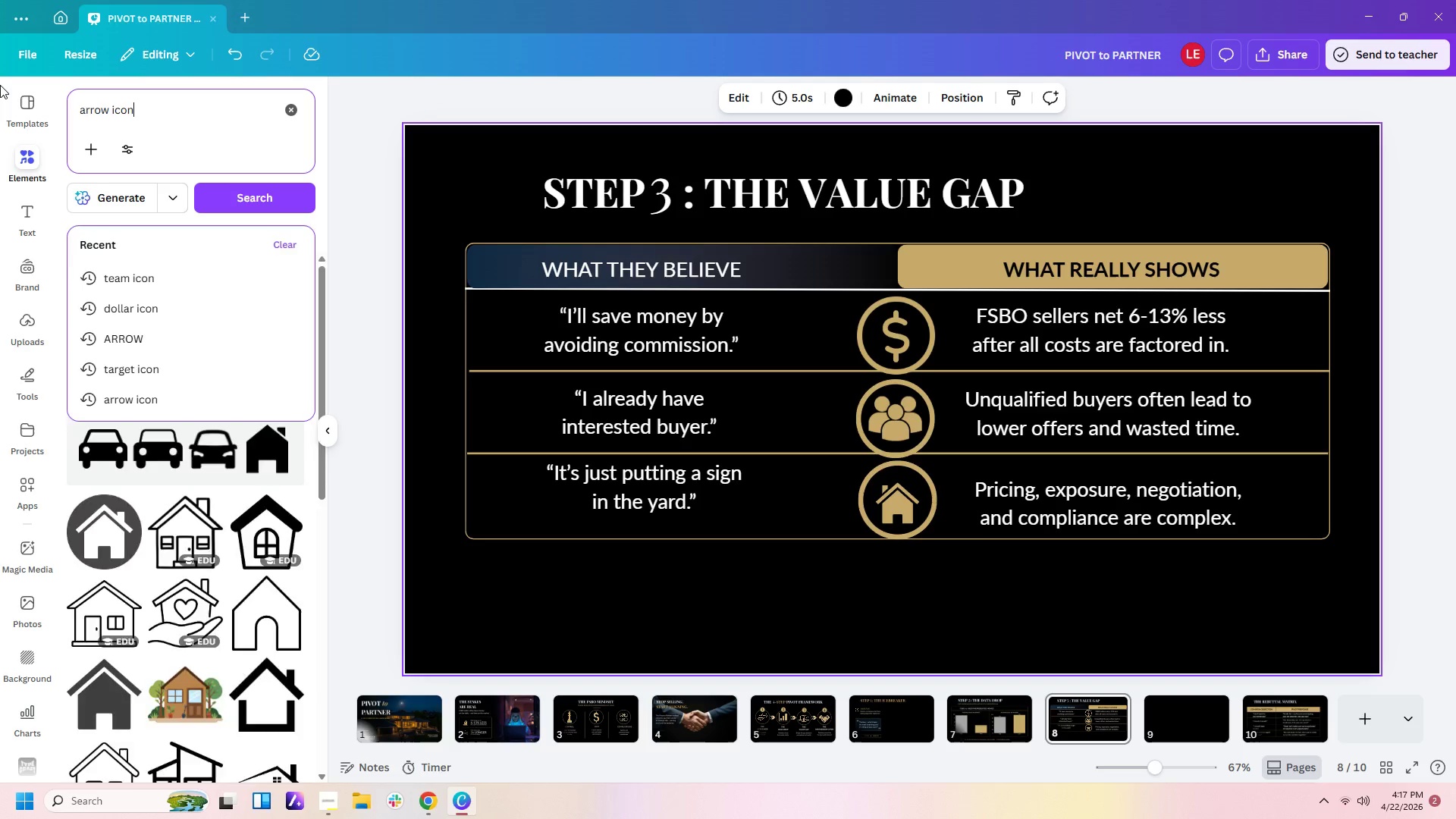 
key(Enter)
 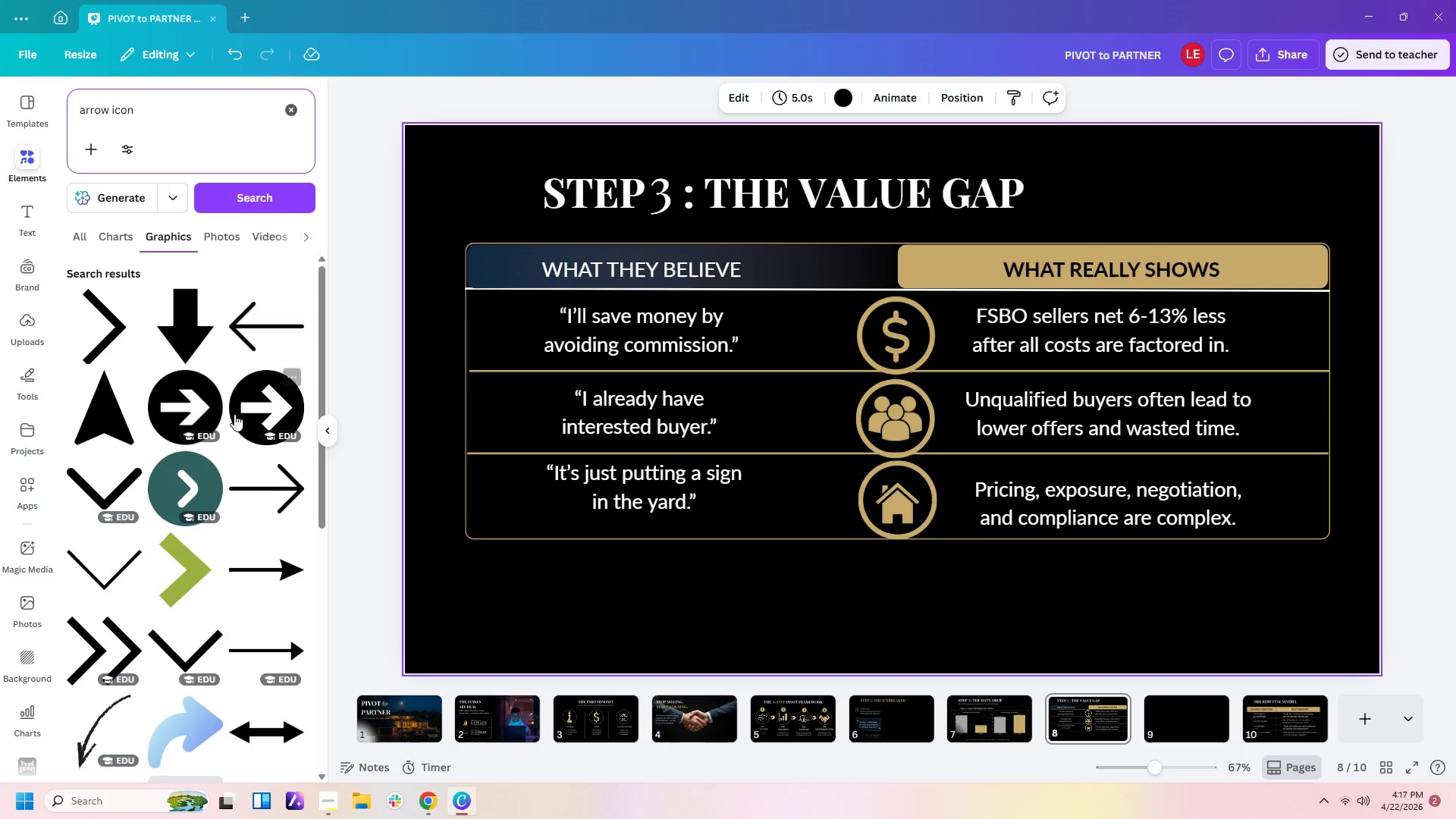 
left_click([105, 330])
 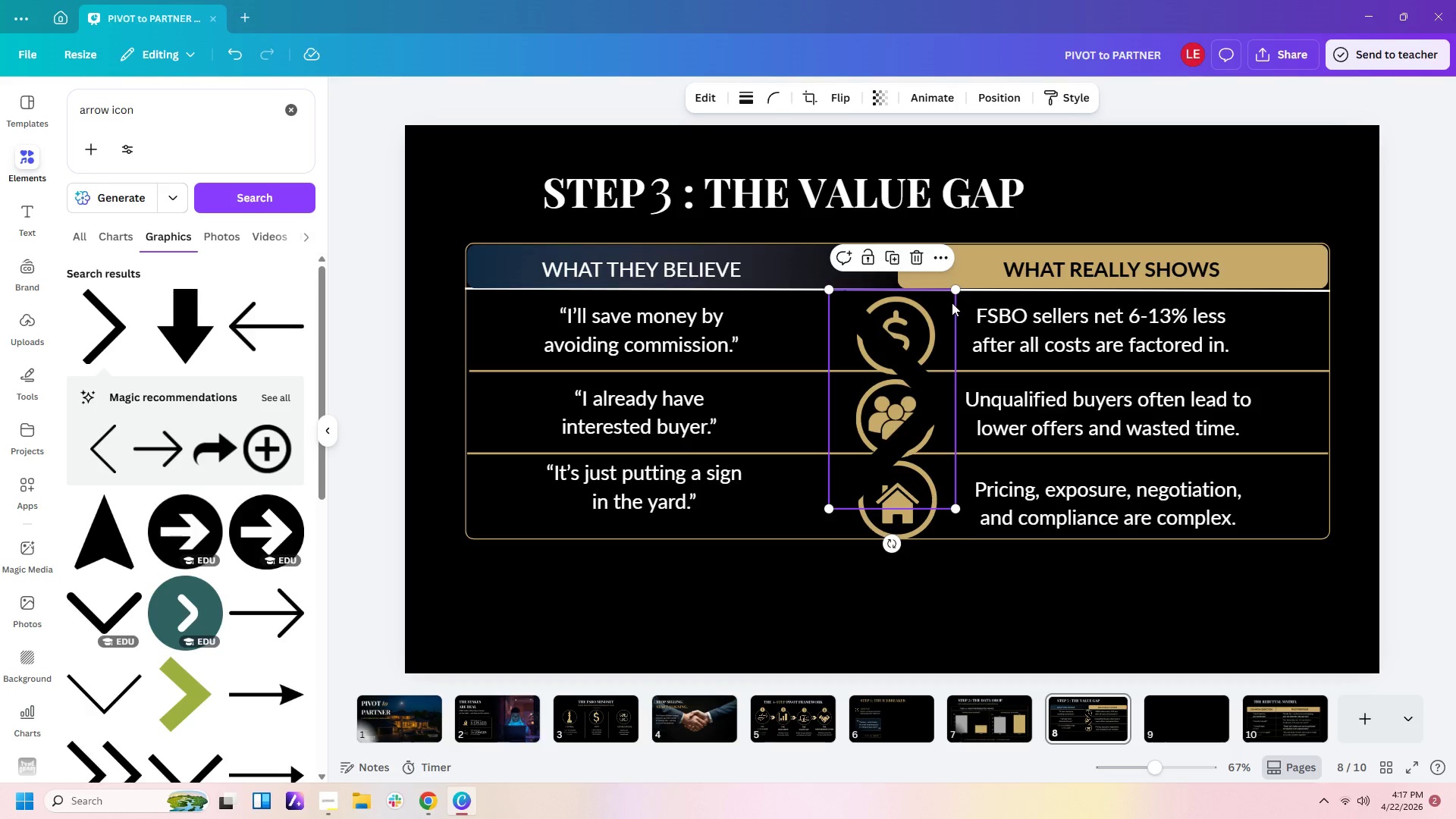 
left_click_drag(start_coordinate=[956, 290], to_coordinate=[855, 410])
 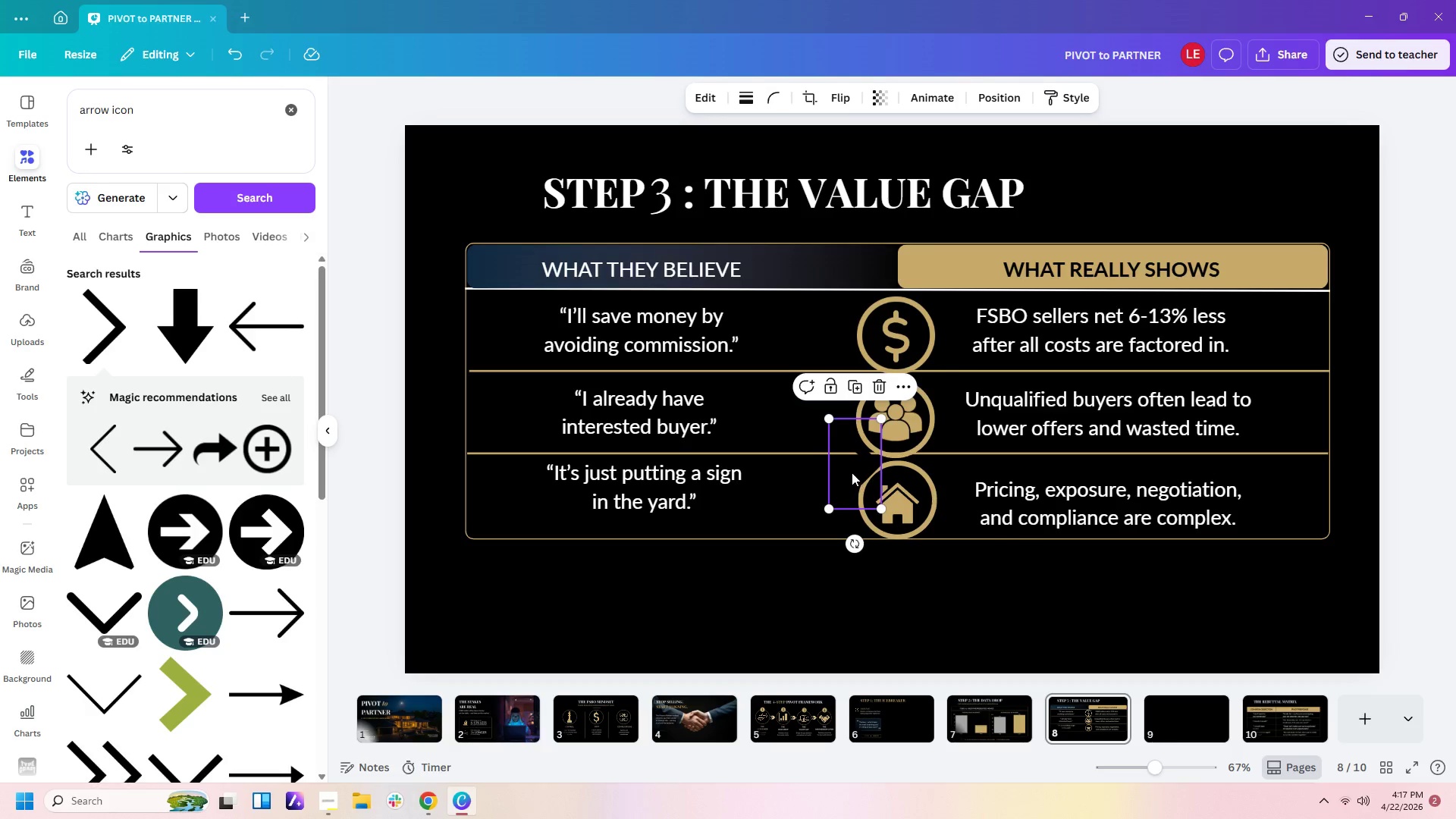 
left_click_drag(start_coordinate=[852, 472], to_coordinate=[820, 349])
 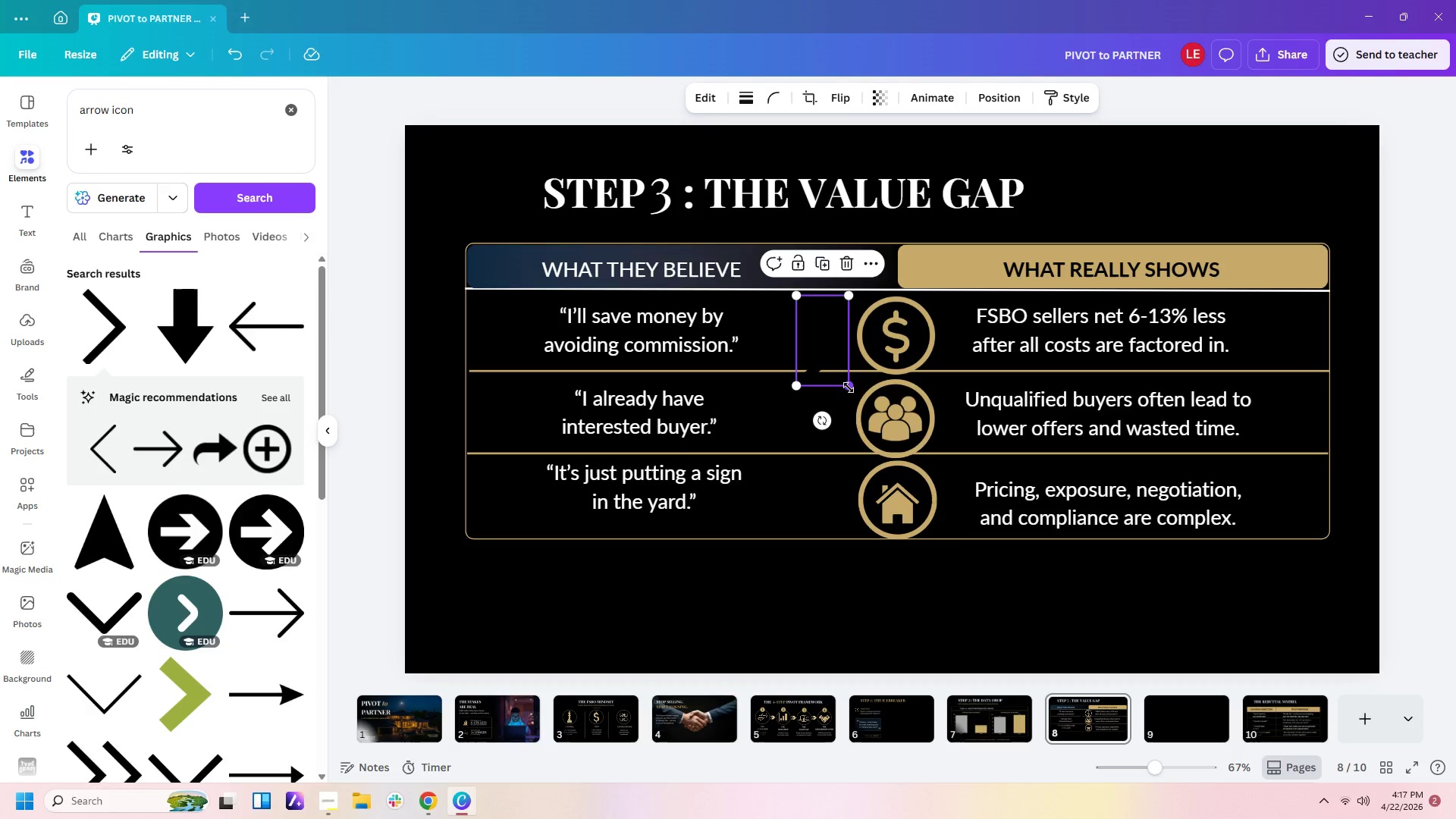 
left_click_drag(start_coordinate=[849, 388], to_coordinate=[834, 360])
 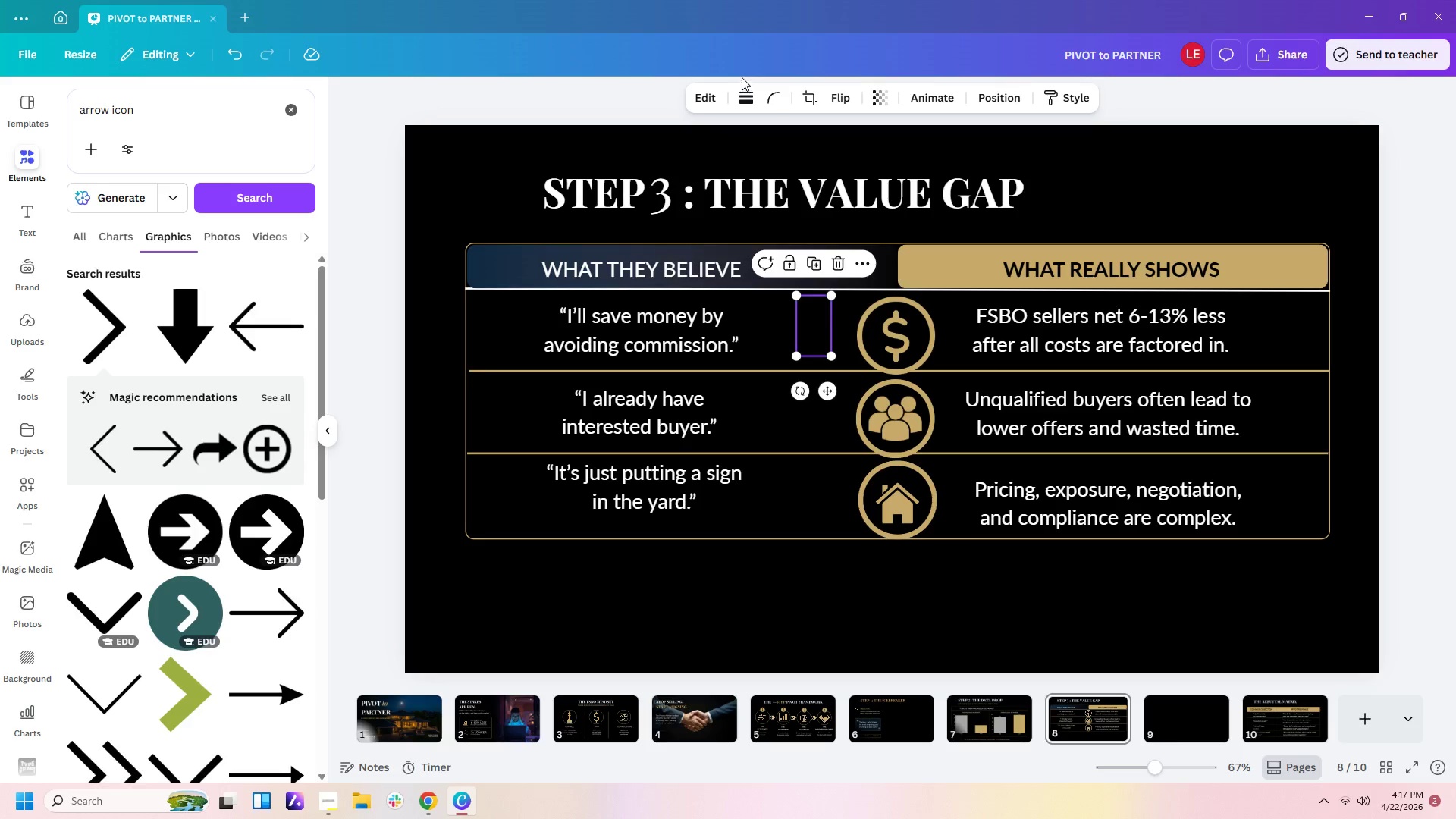 
left_click([745, 103])
 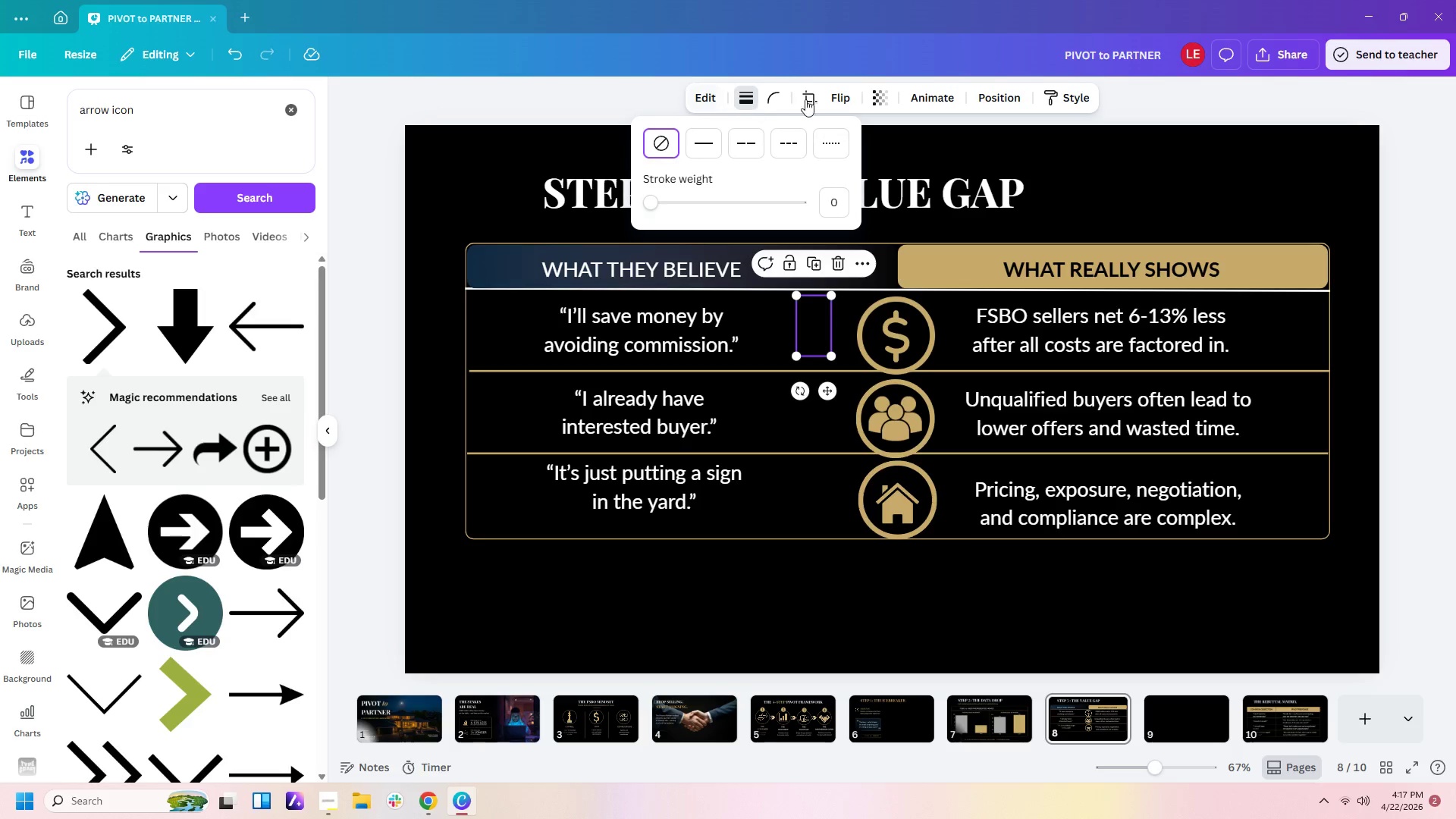 
wait(5.44)
 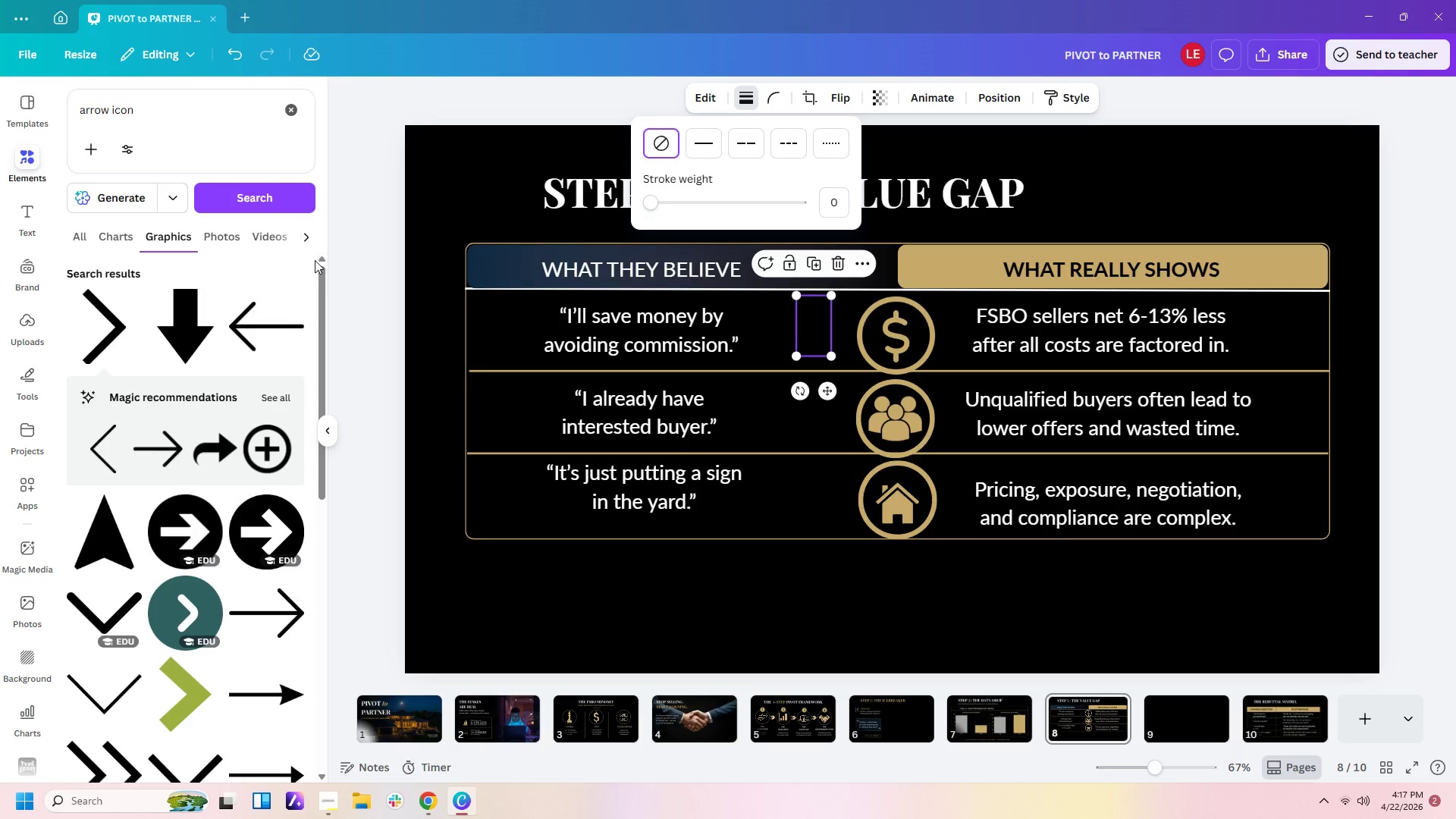 
left_click([806, 325])
 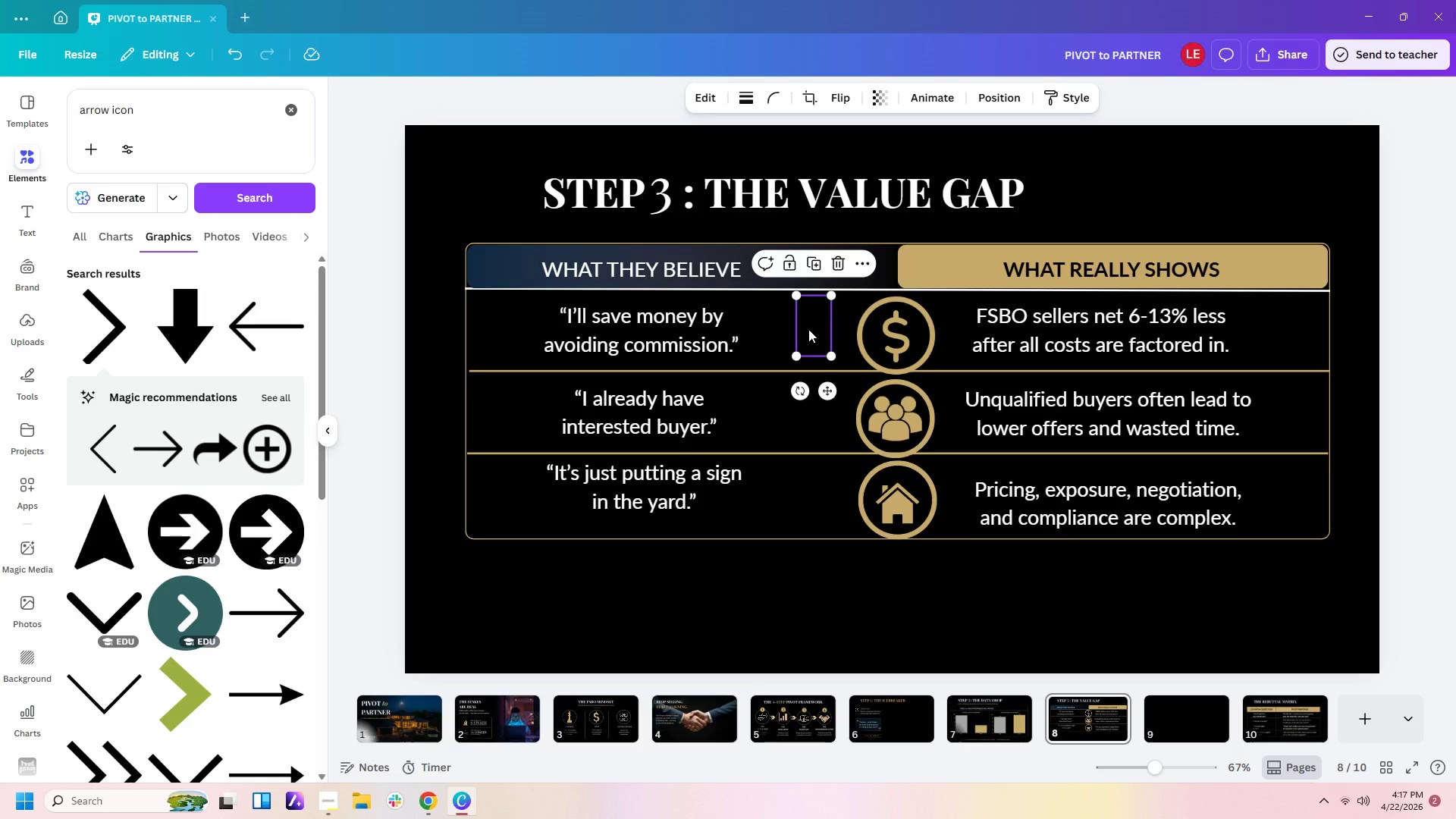 
key(Delete)
 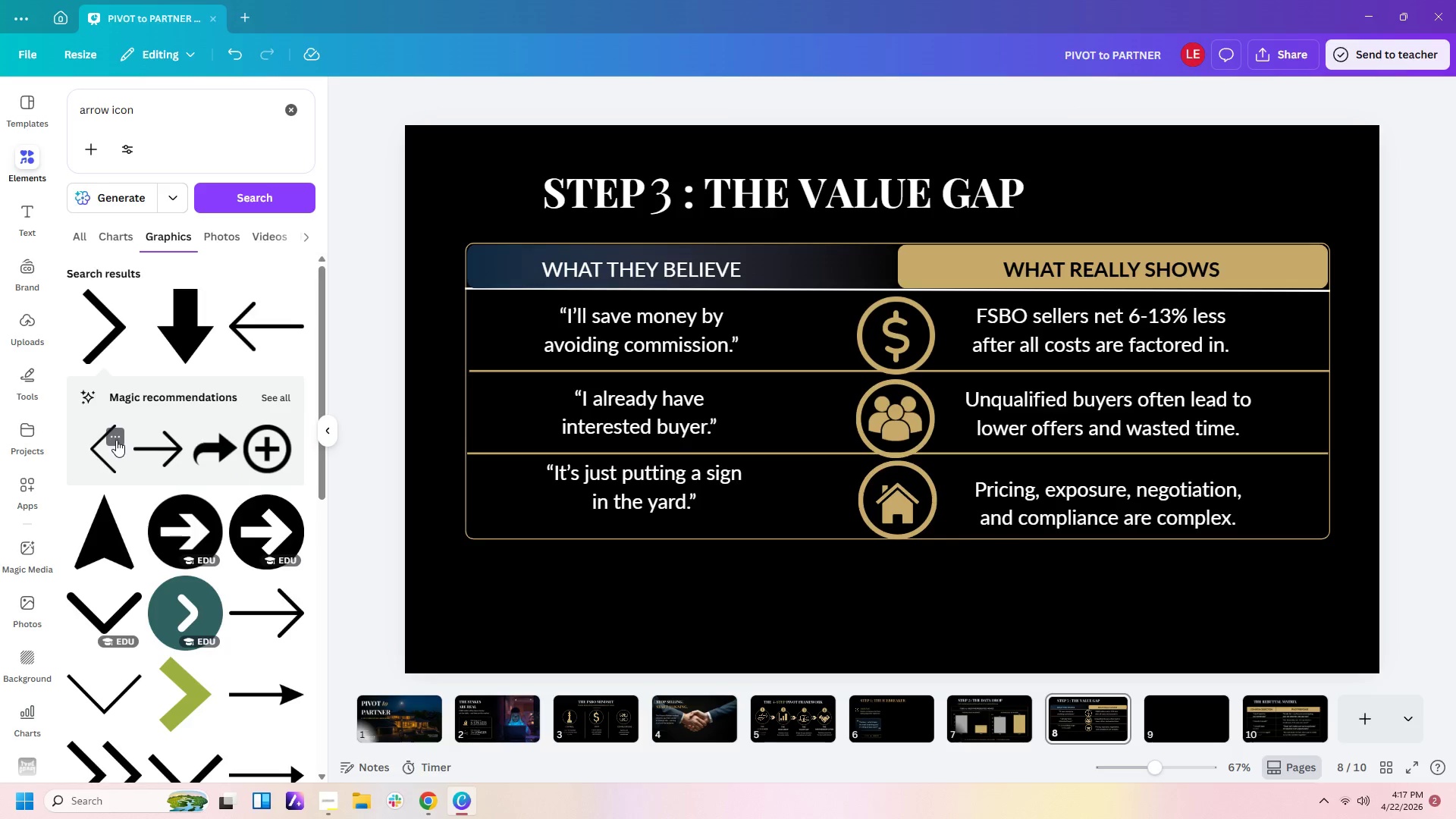 
left_click([116, 440])
 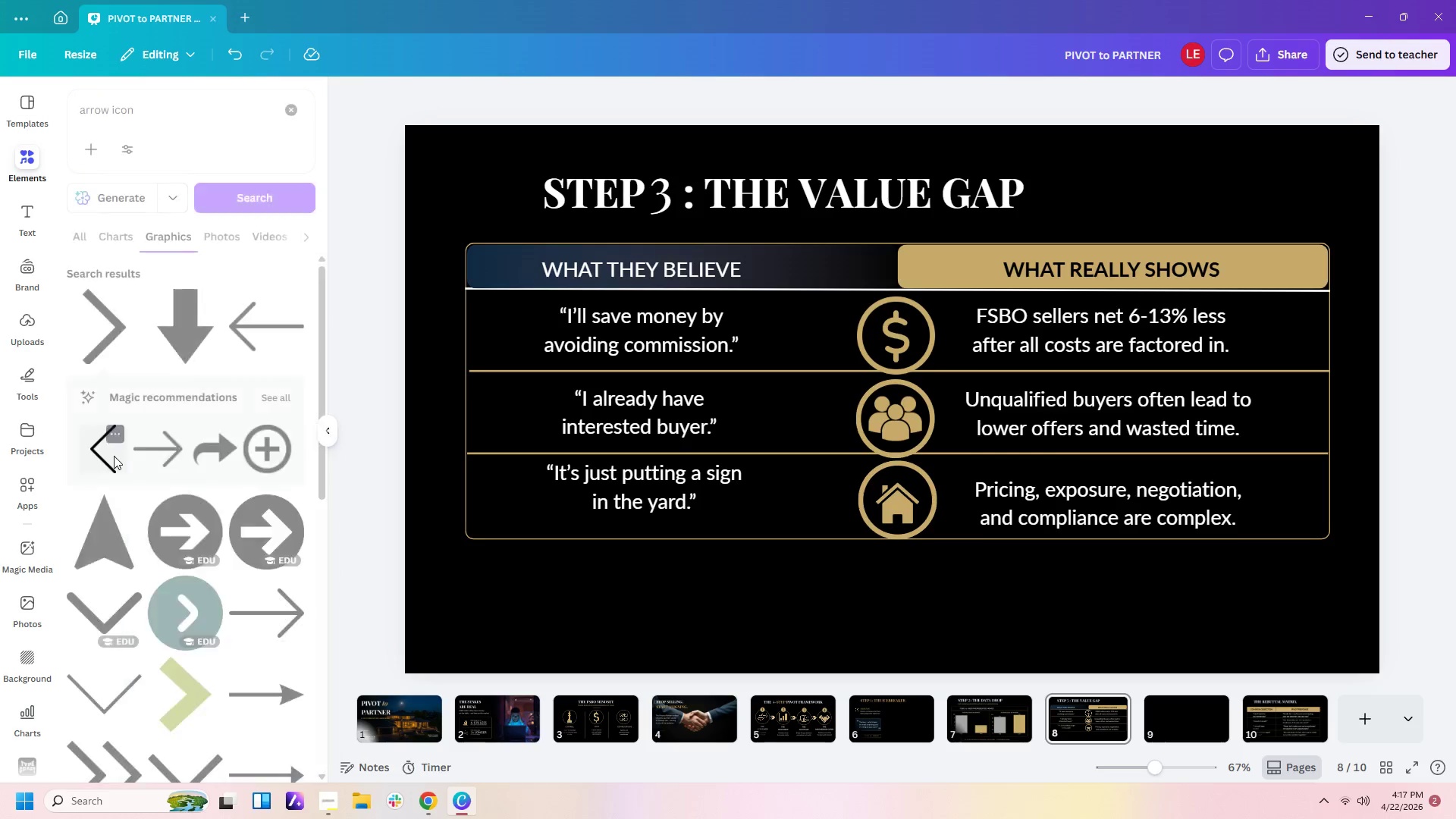 
double_click([111, 457])
 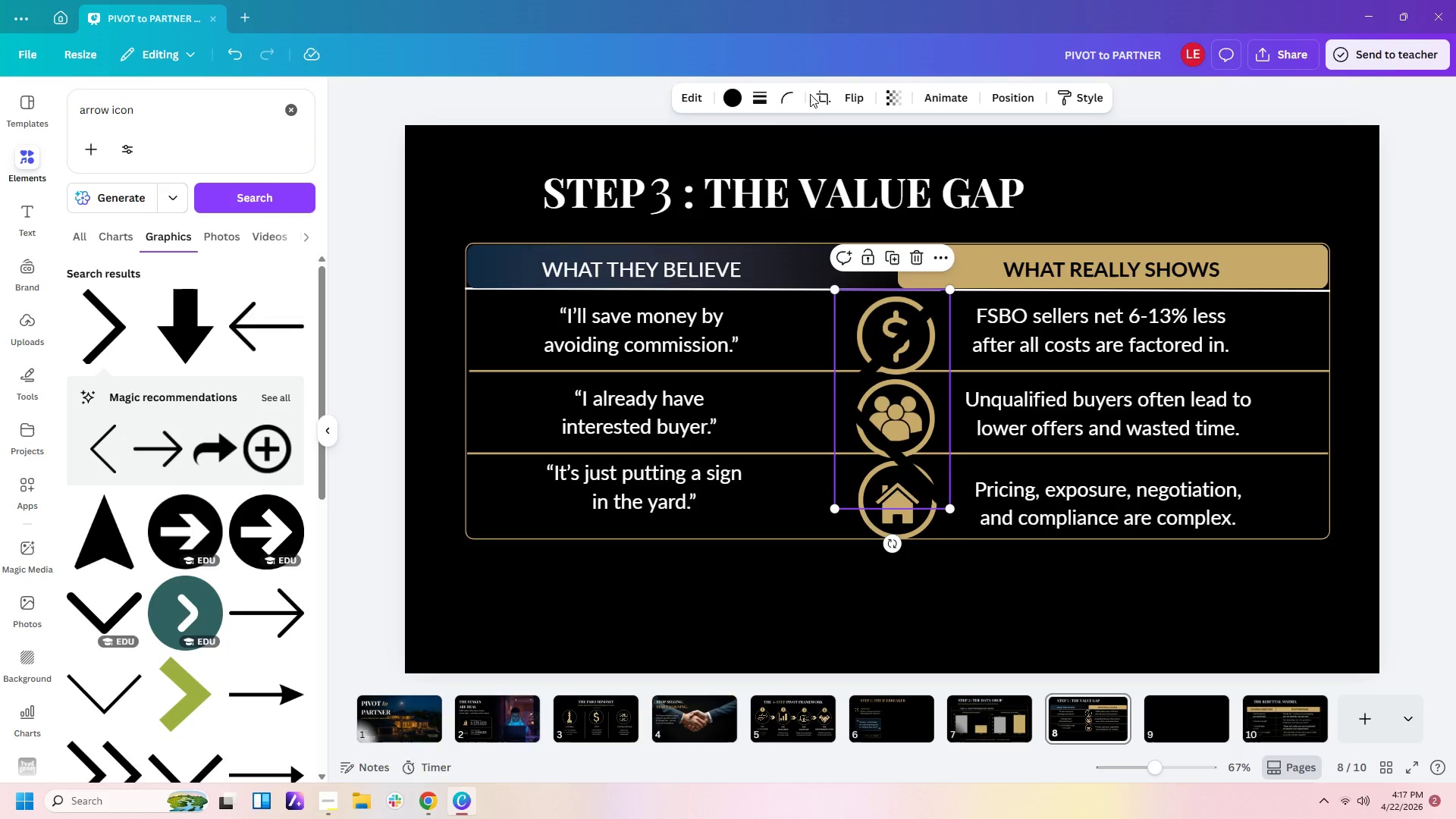 
left_click([859, 134])
 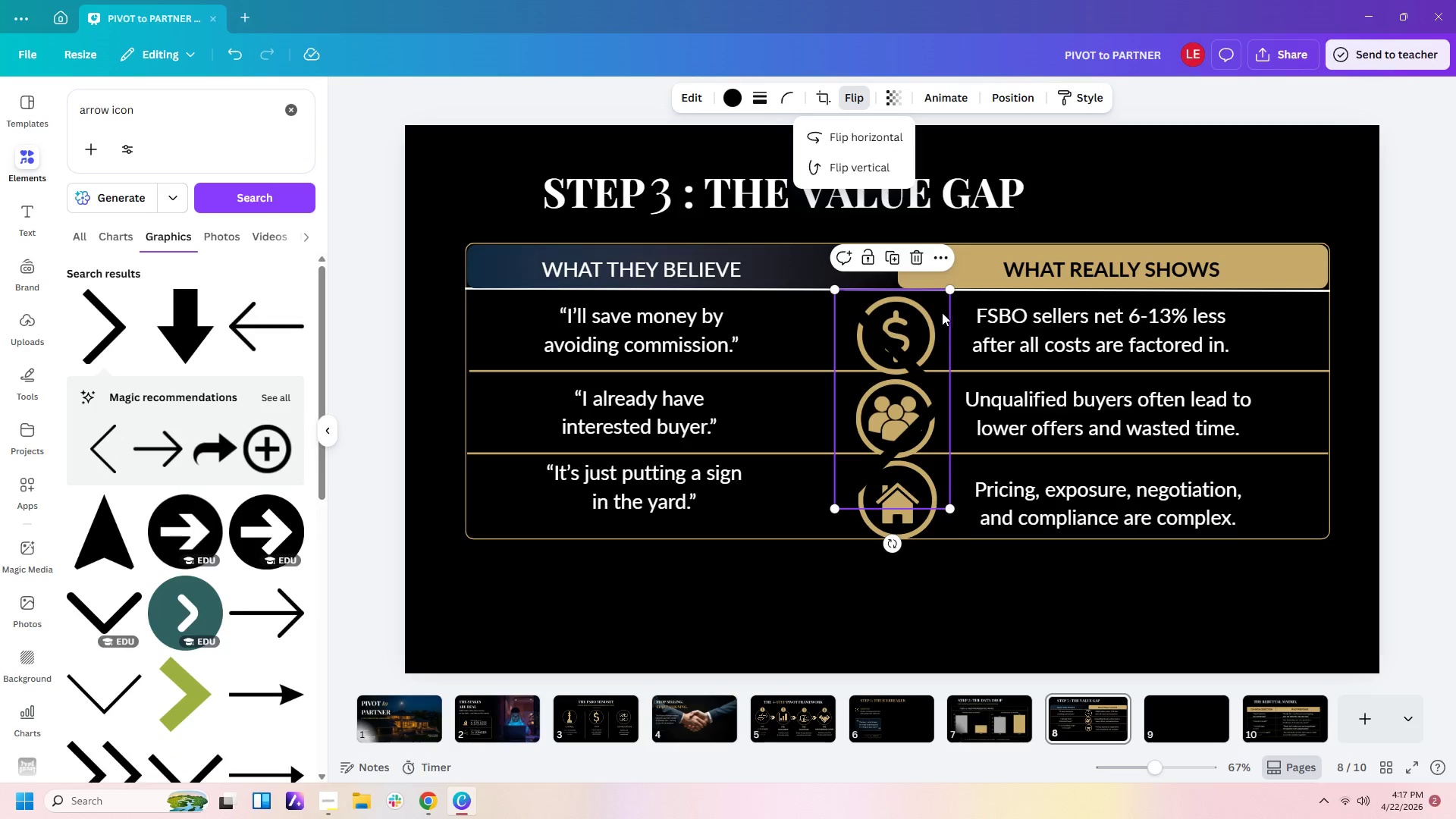 
left_click_drag(start_coordinate=[954, 290], to_coordinate=[852, 460])
 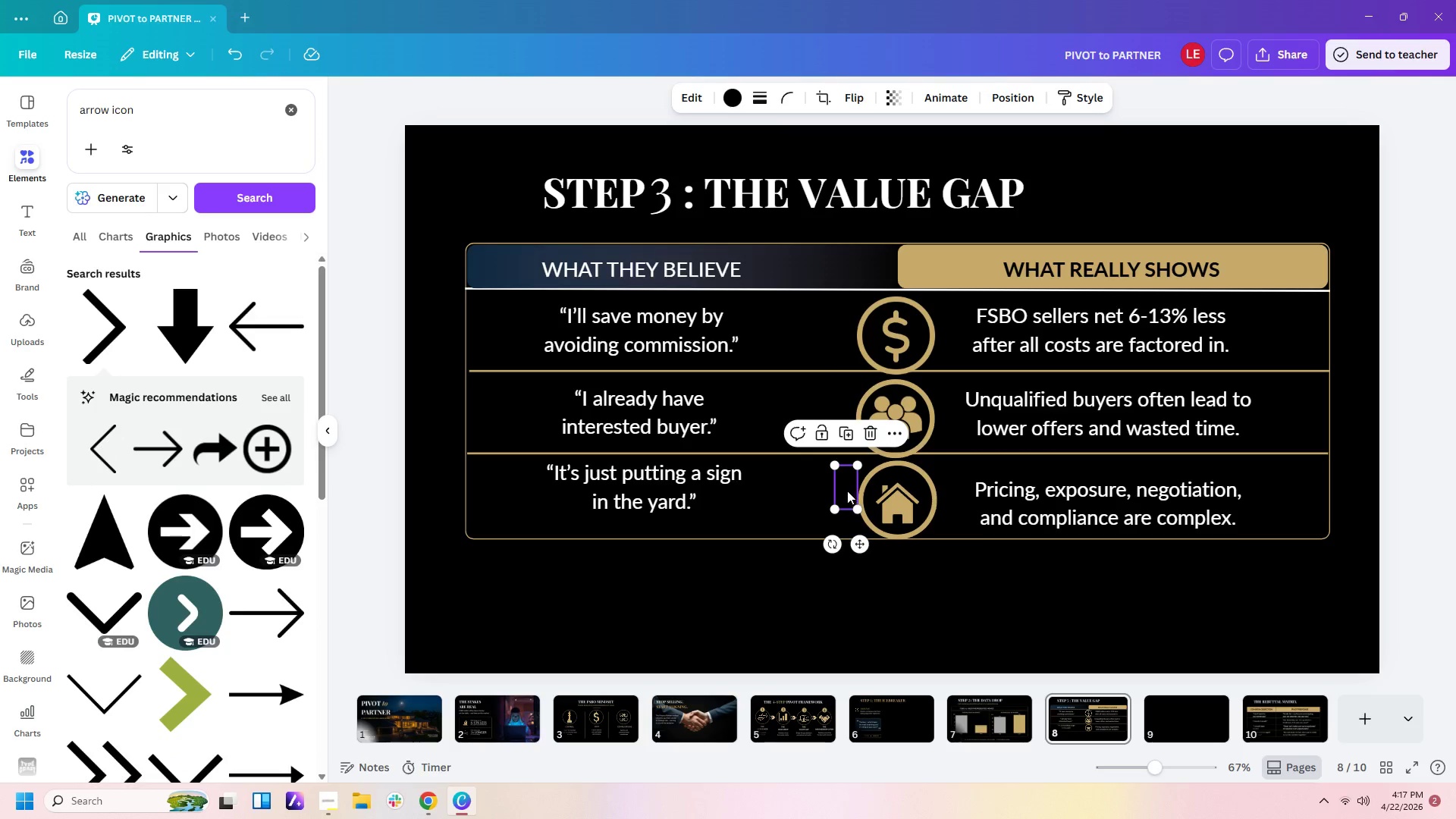 
left_click_drag(start_coordinate=[847, 491], to_coordinate=[821, 331])
 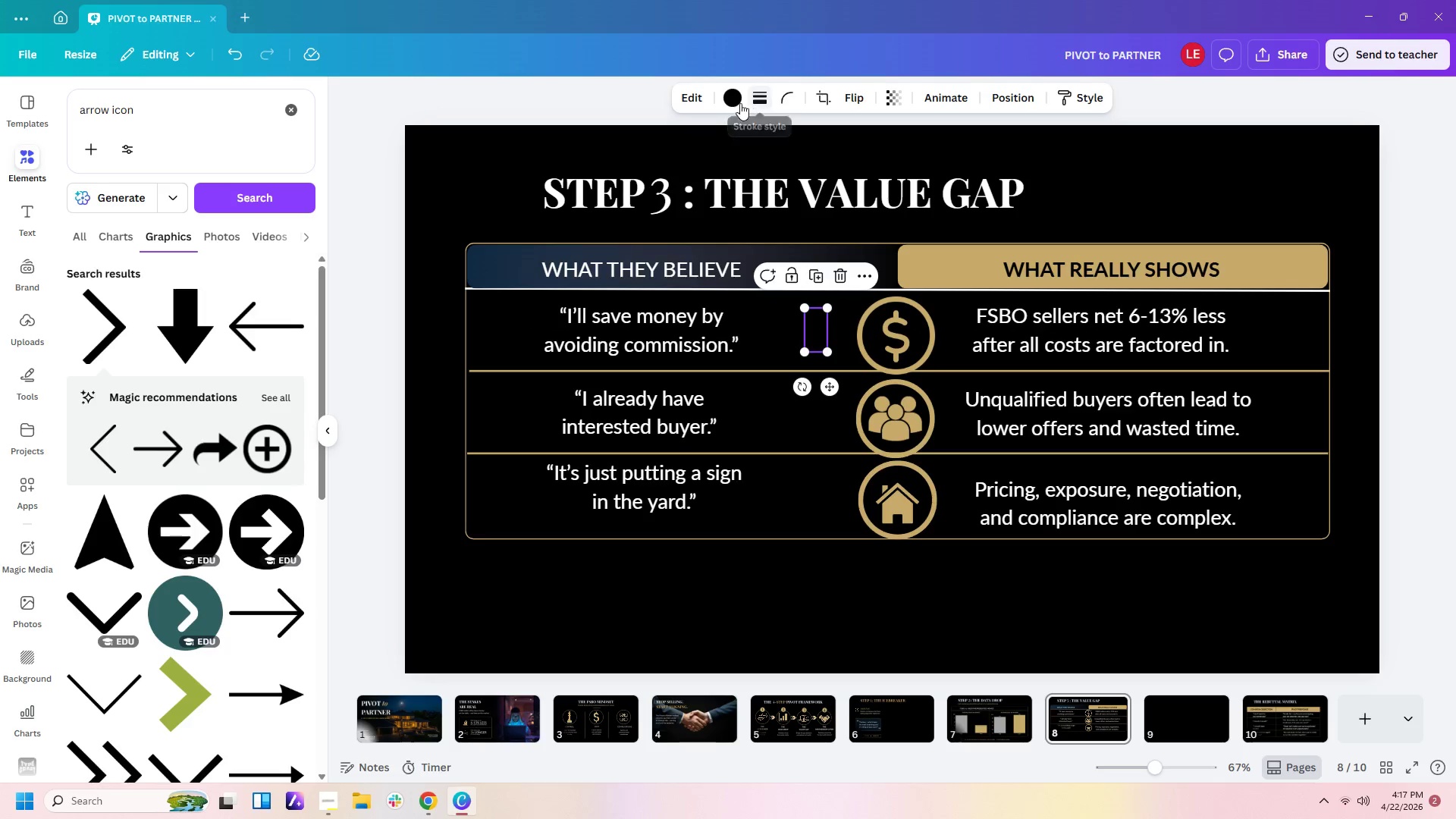 
left_click([735, 102])
 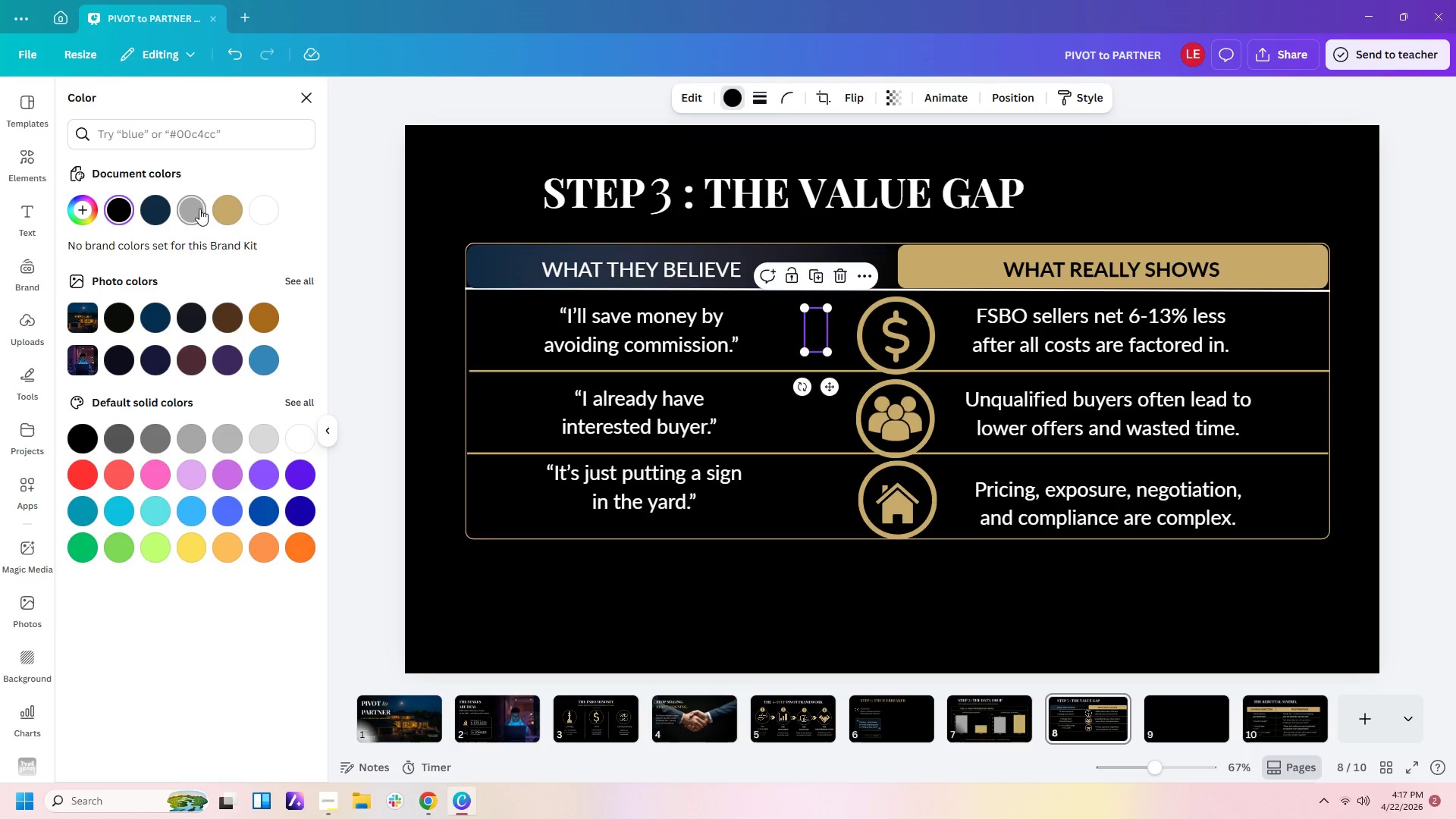 
left_click([227, 209])
 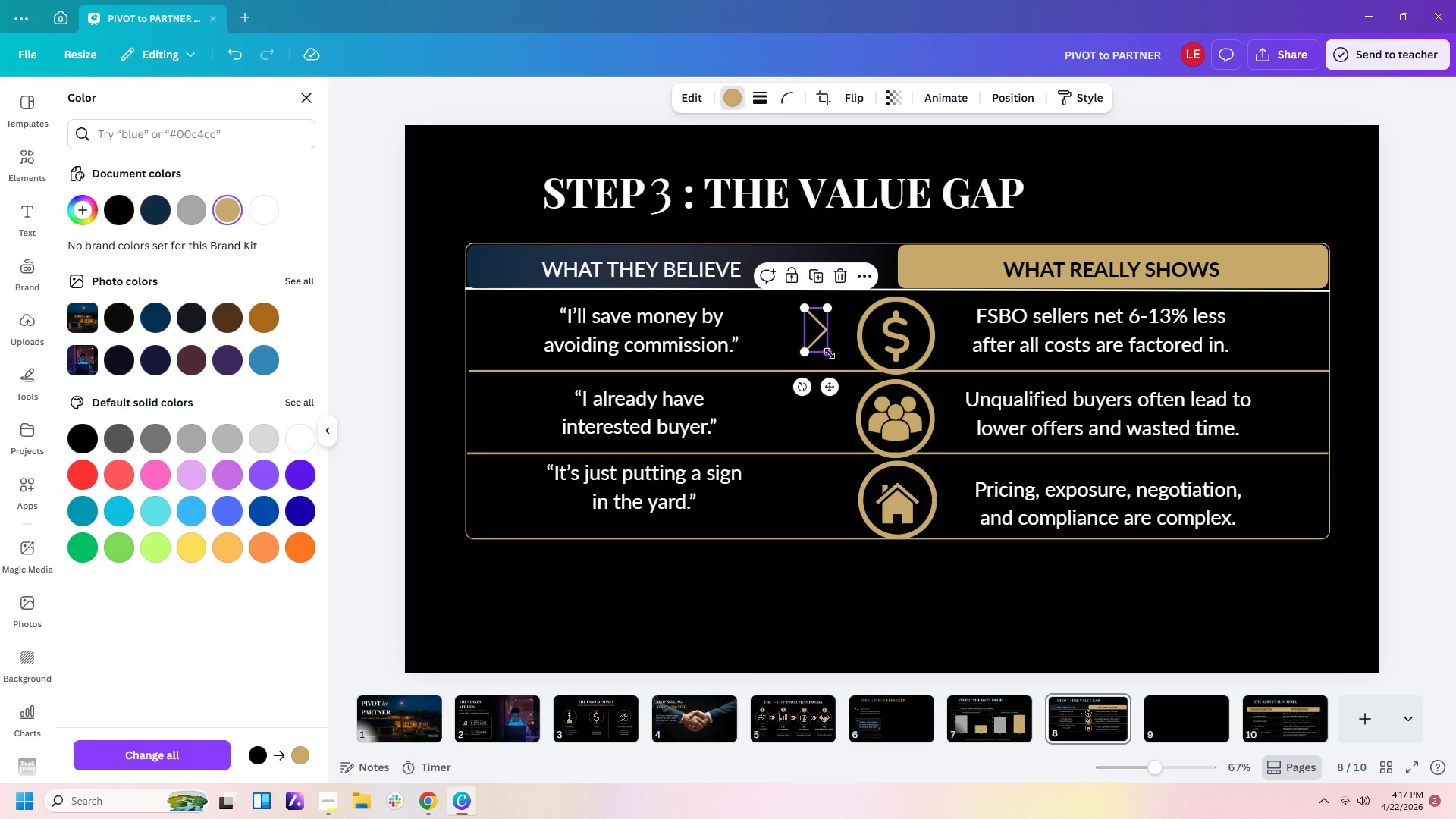 
left_click_drag(start_coordinate=[828, 356], to_coordinate=[835, 364])
 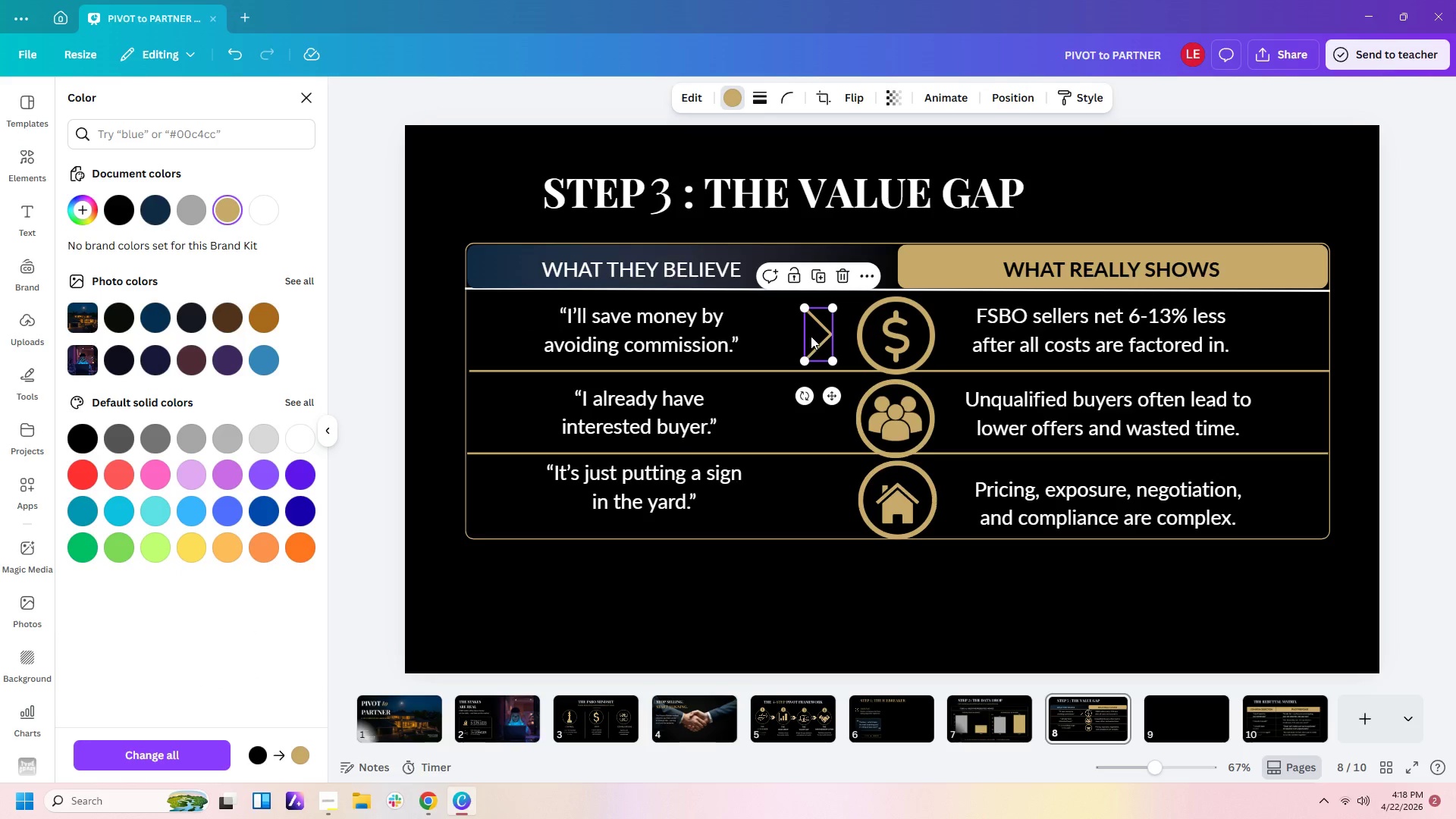 
key(Delete)
 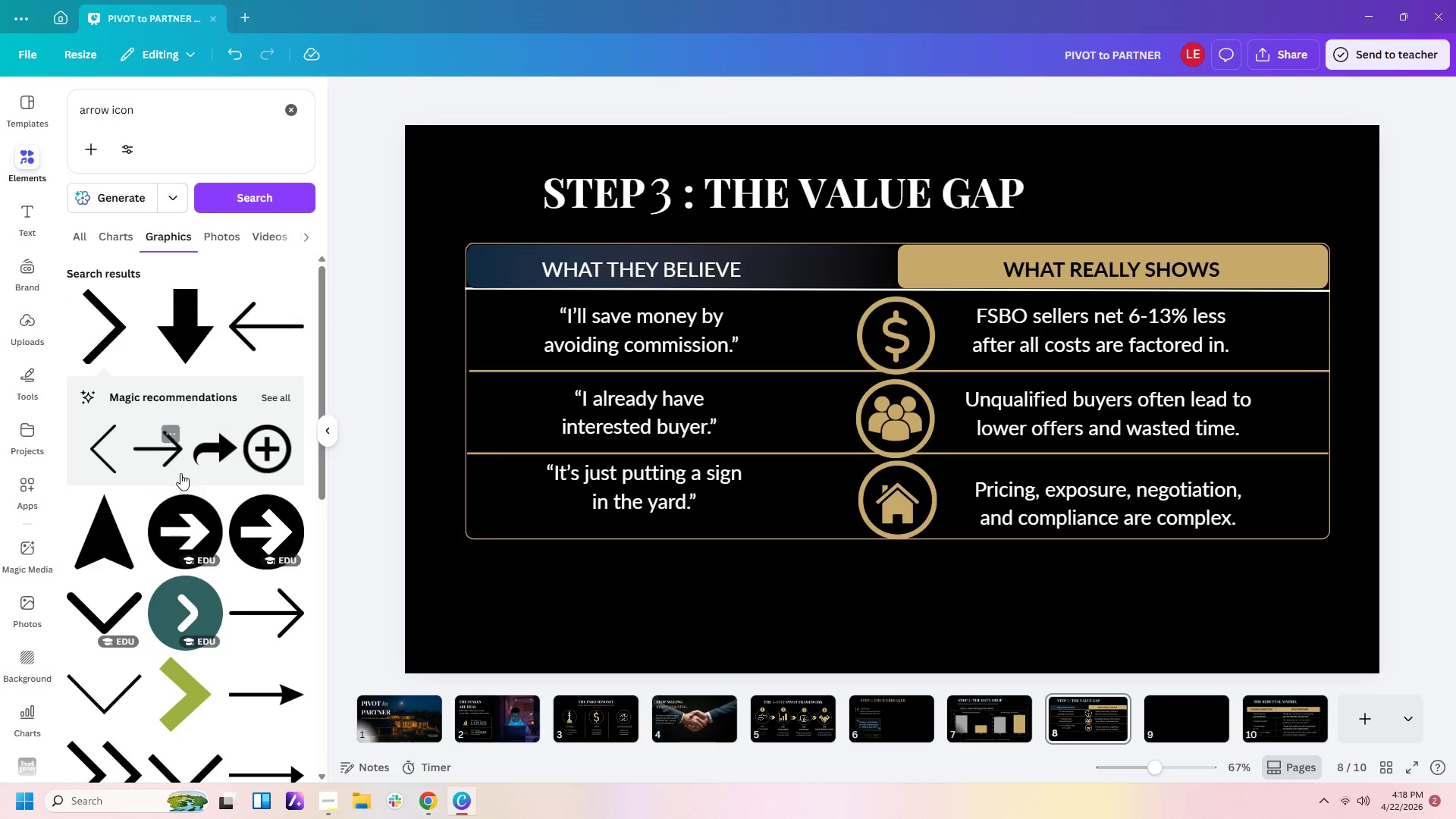 
scroll: coordinate [180, 473], scroll_direction: down, amount: 1.0
 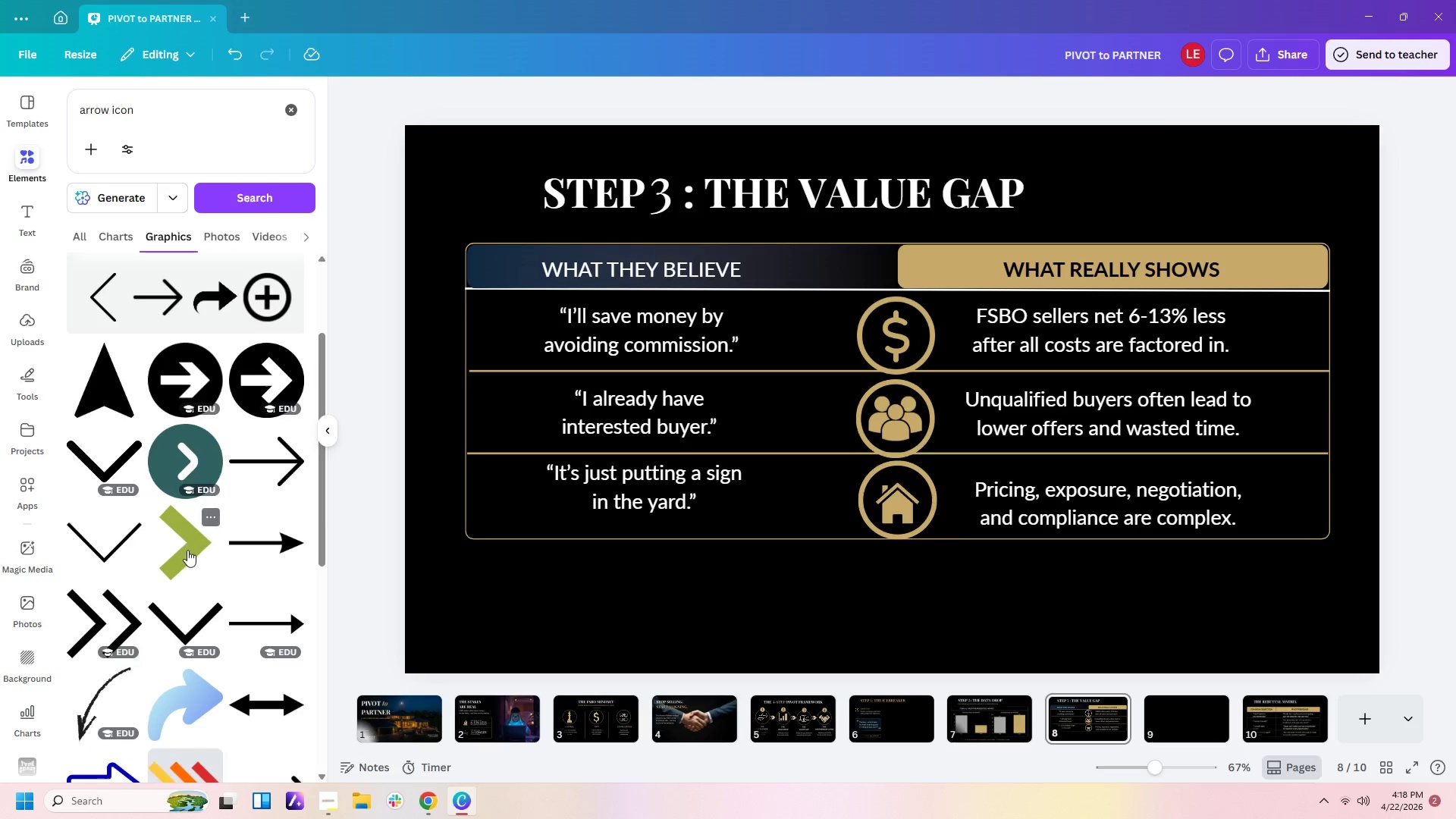 
left_click([187, 550])
 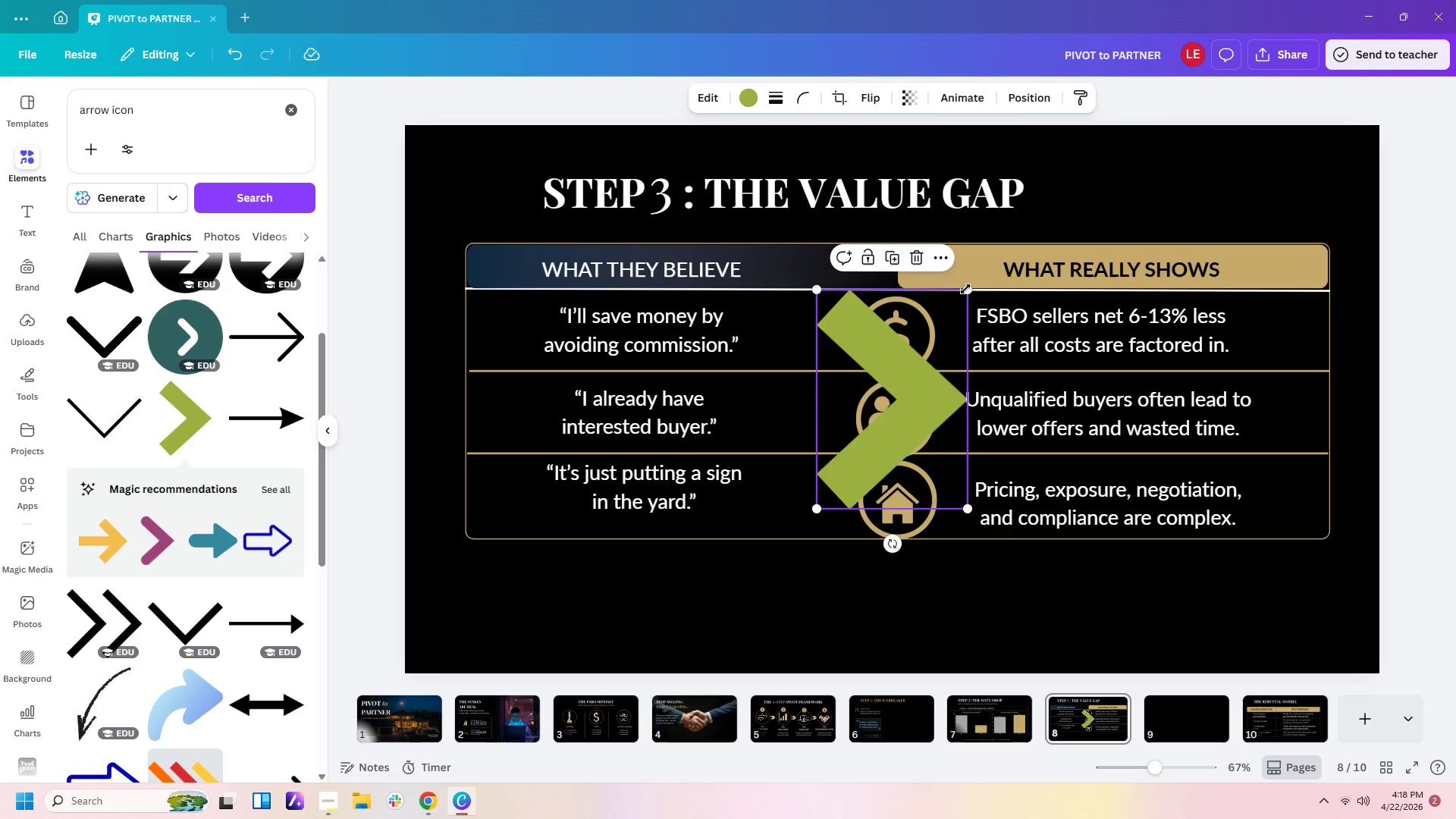 
left_click_drag(start_coordinate=[969, 288], to_coordinate=[844, 417])
 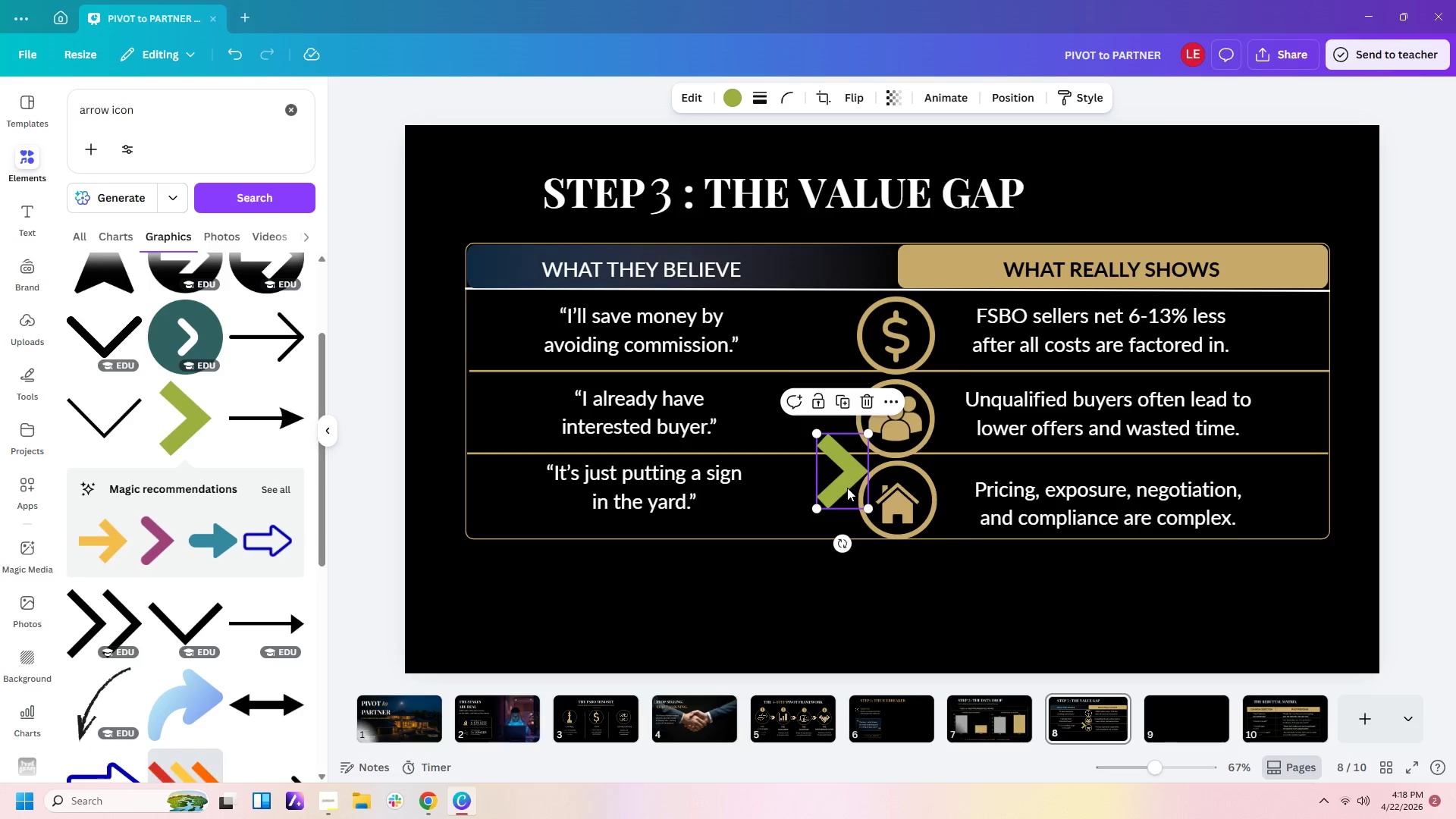 
left_click_drag(start_coordinate=[847, 488], to_coordinate=[822, 355])
 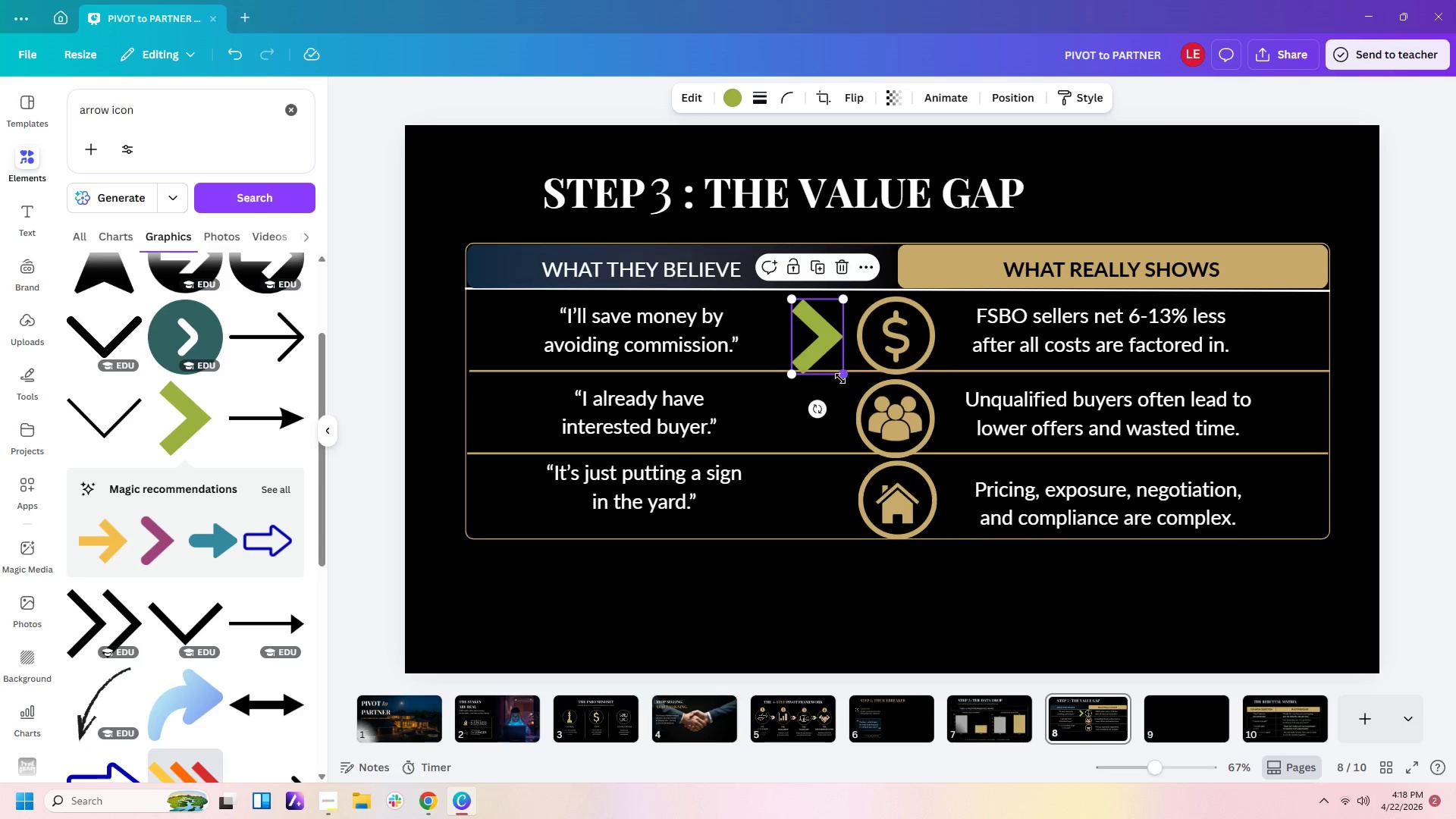 
left_click_drag(start_coordinate=[840, 378], to_coordinate=[821, 348])
 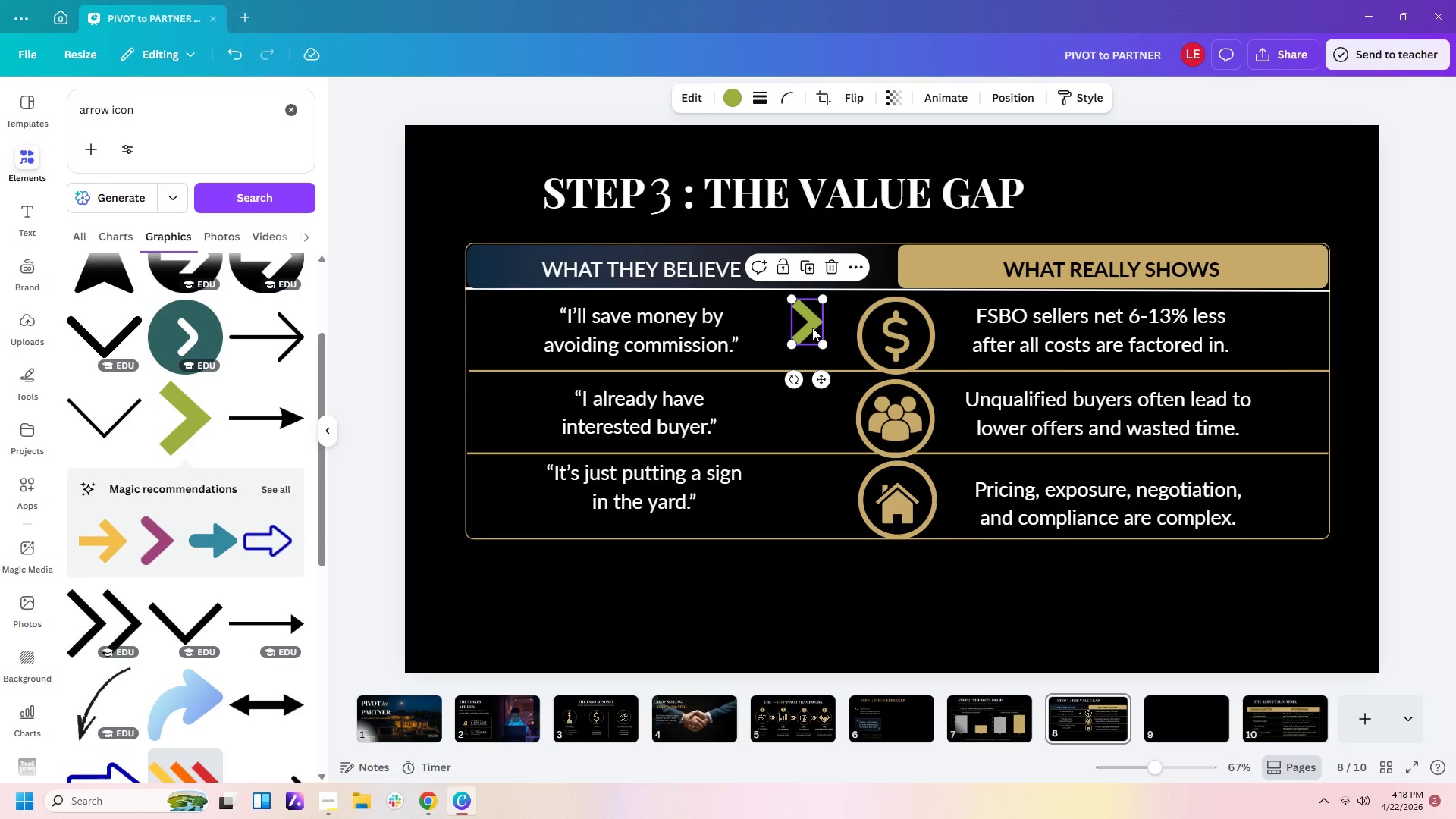 
left_click_drag(start_coordinate=[812, 326], to_coordinate=[824, 340])
 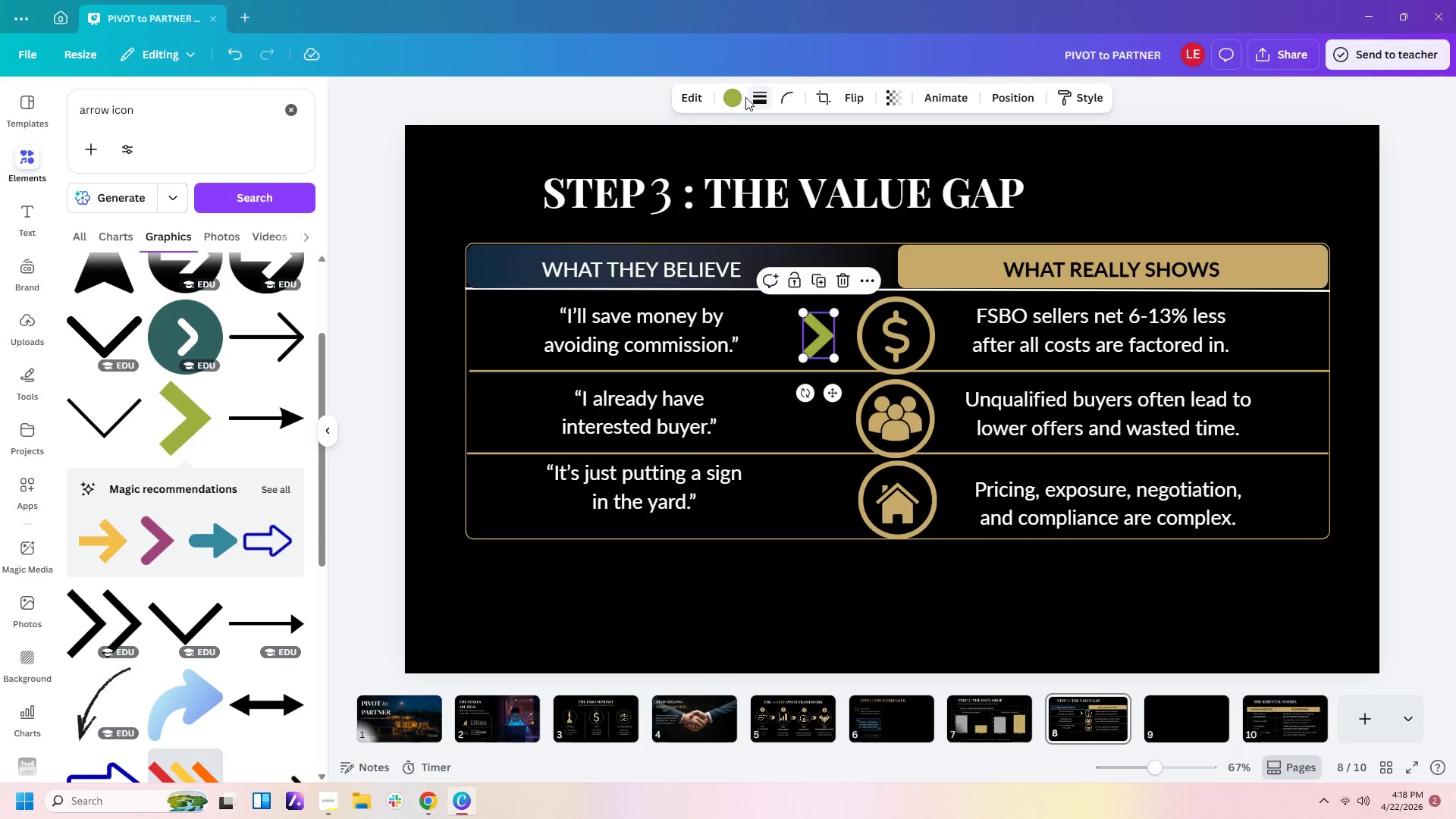 
left_click([736, 95])
 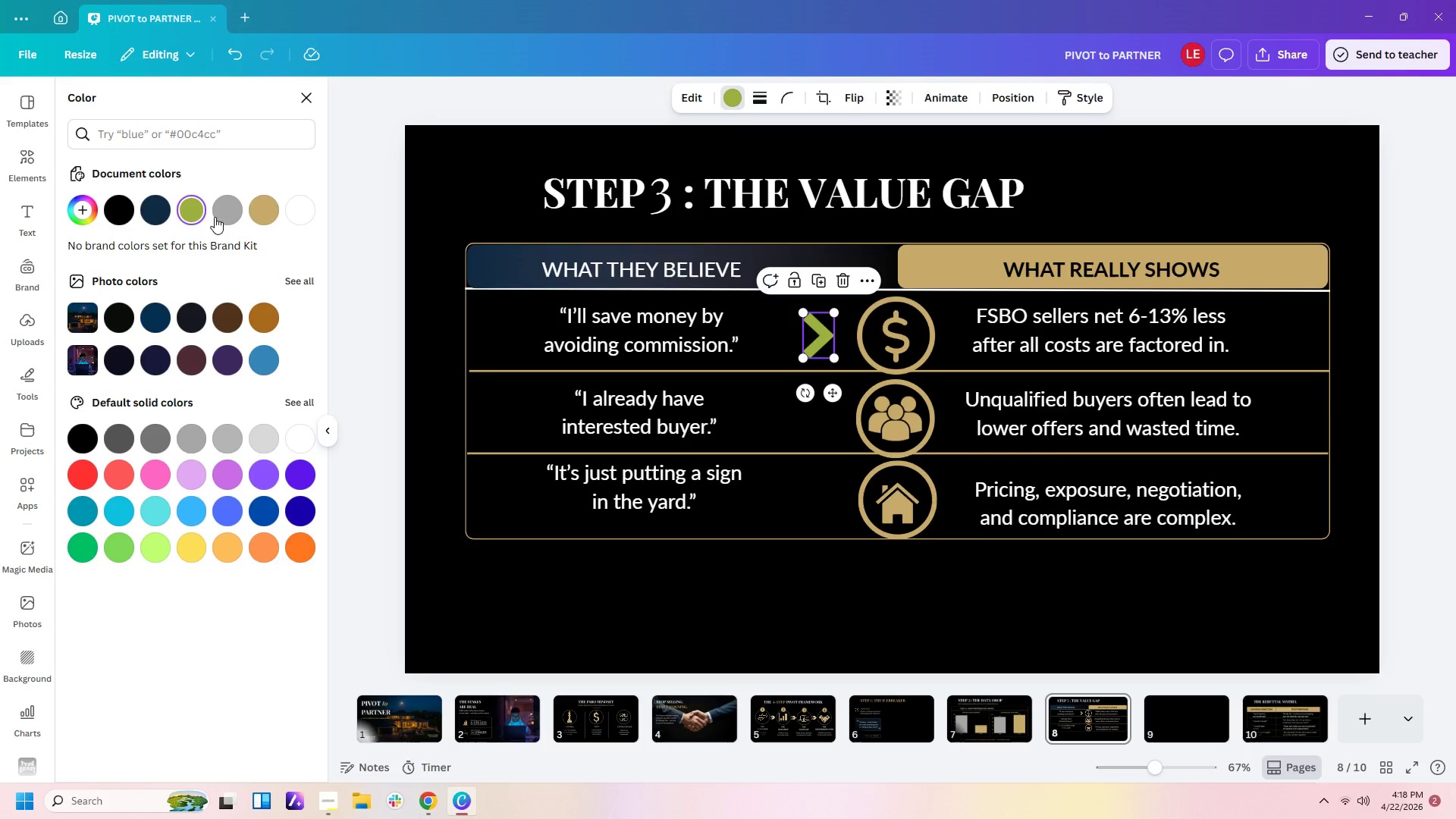 
left_click([260, 212])
 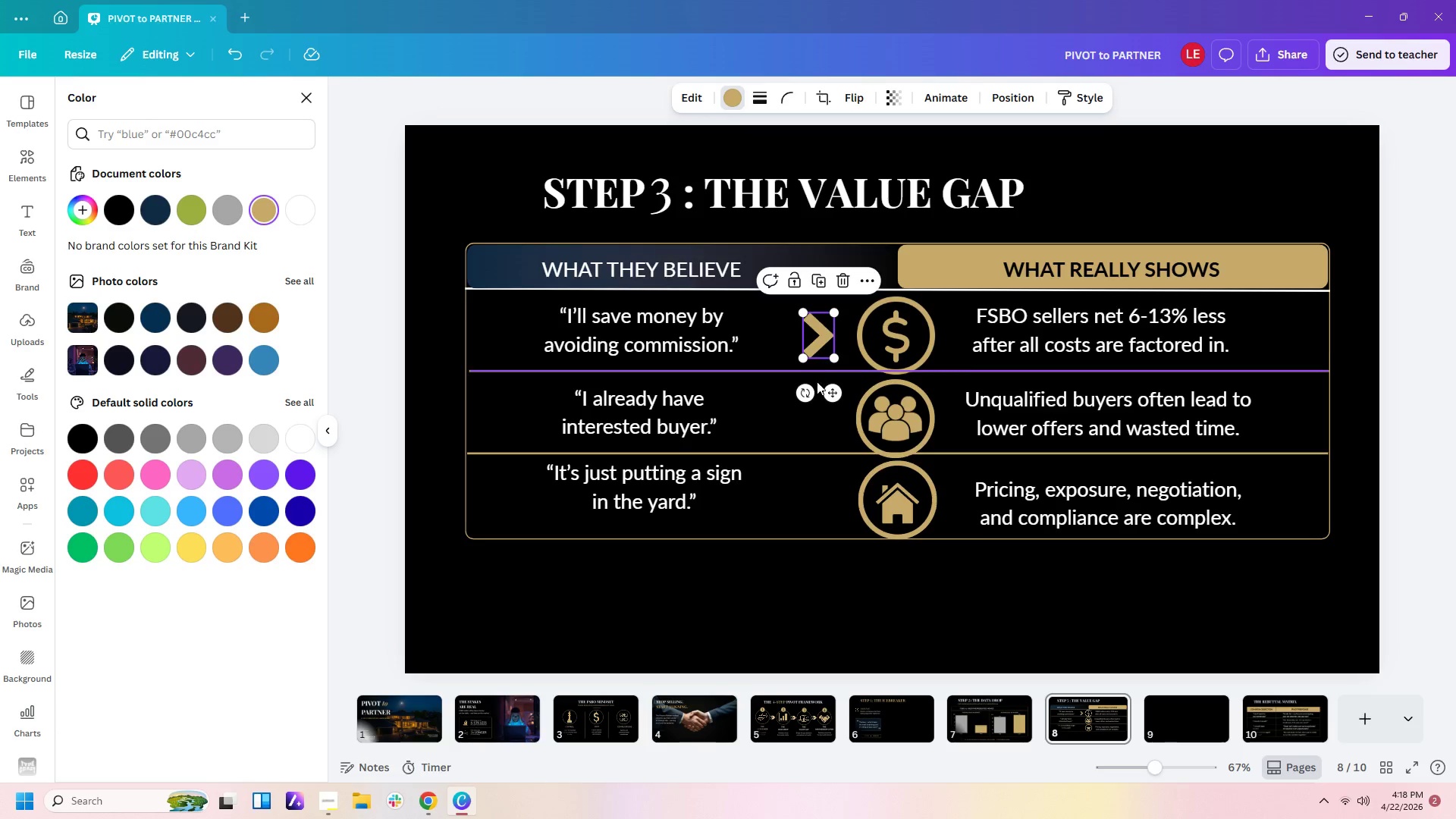 
key(Control+C)
 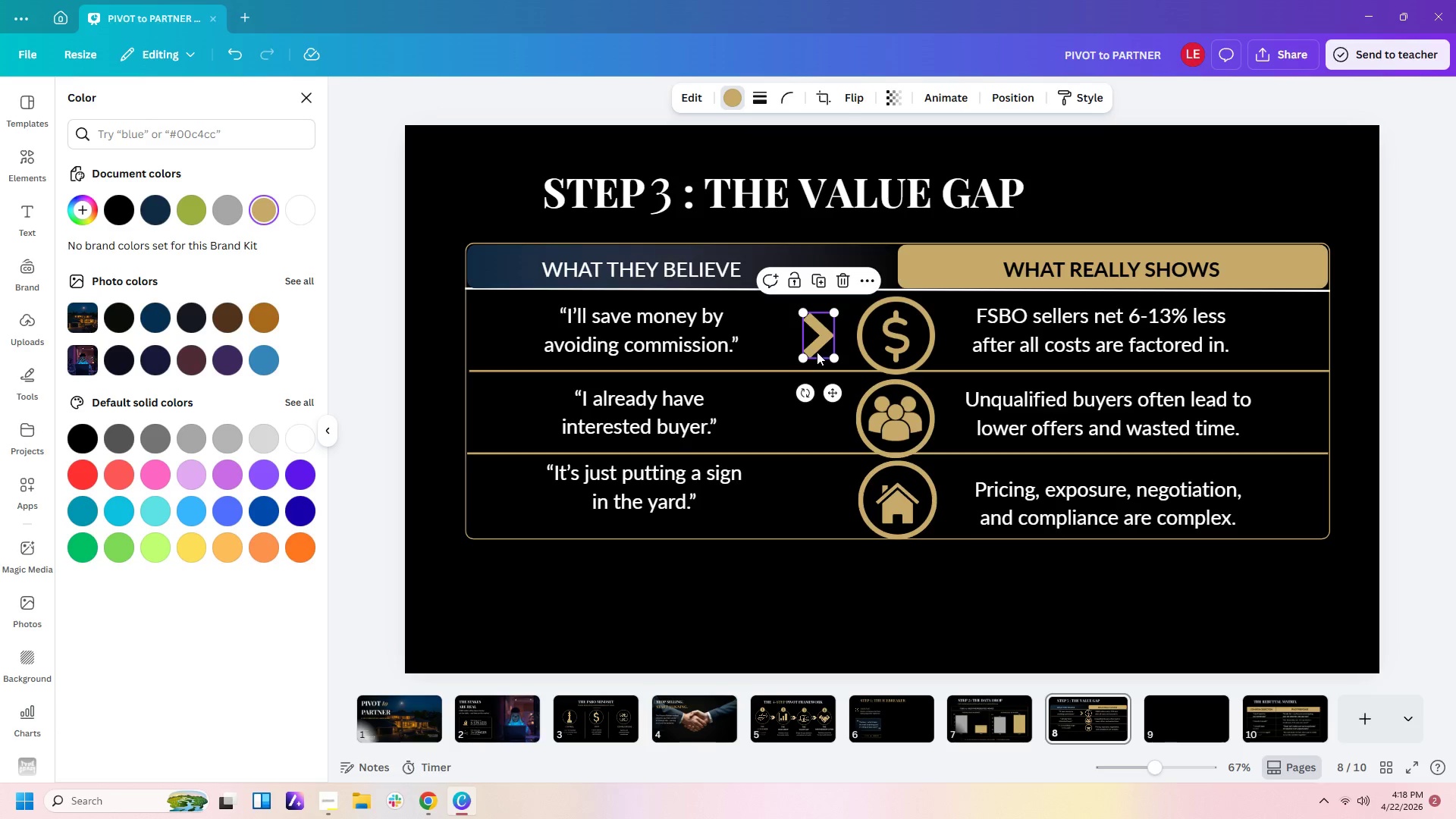 
key(Control+V)
 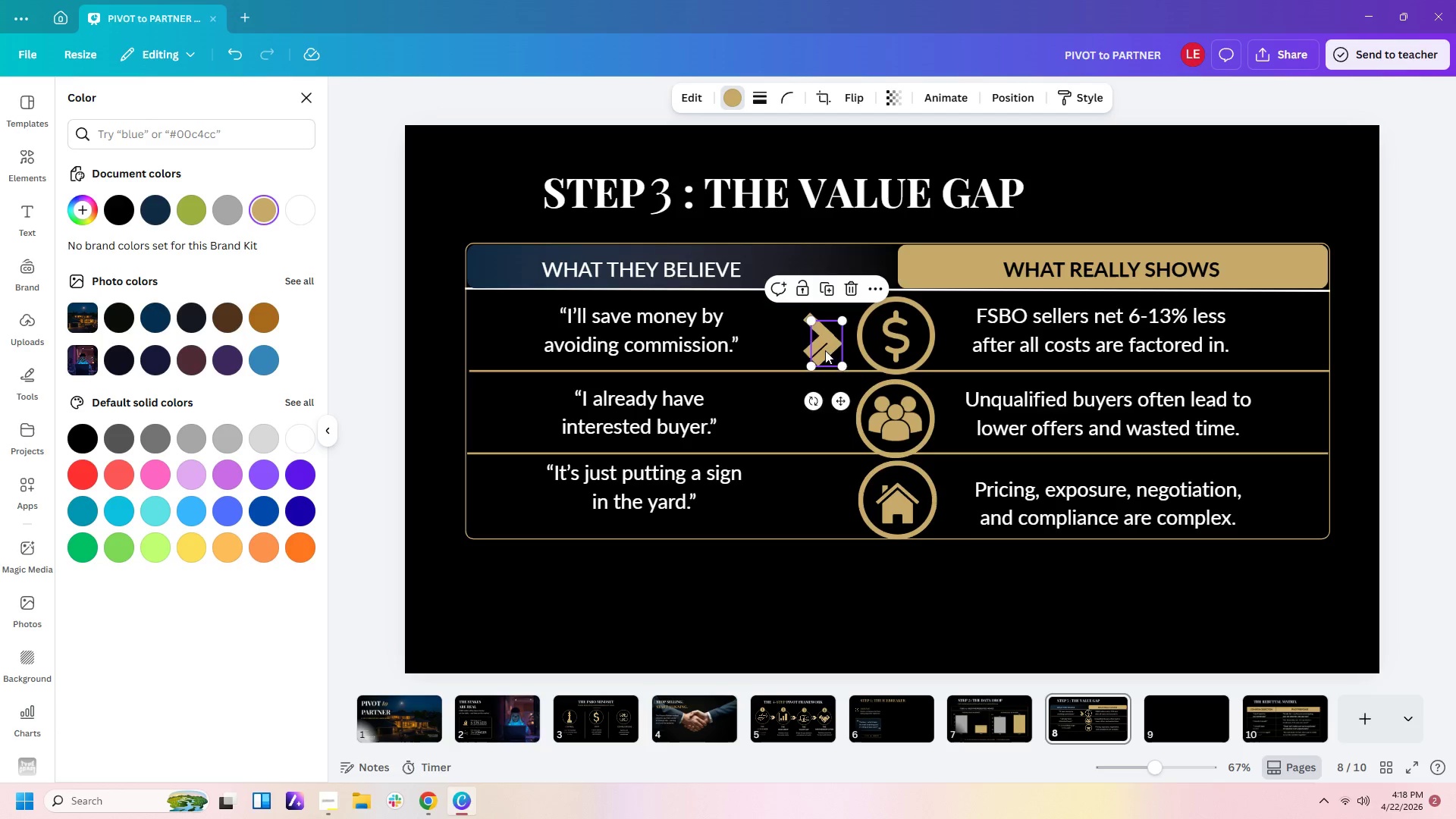 
left_click_drag(start_coordinate=[825, 350], to_coordinate=[820, 423])
 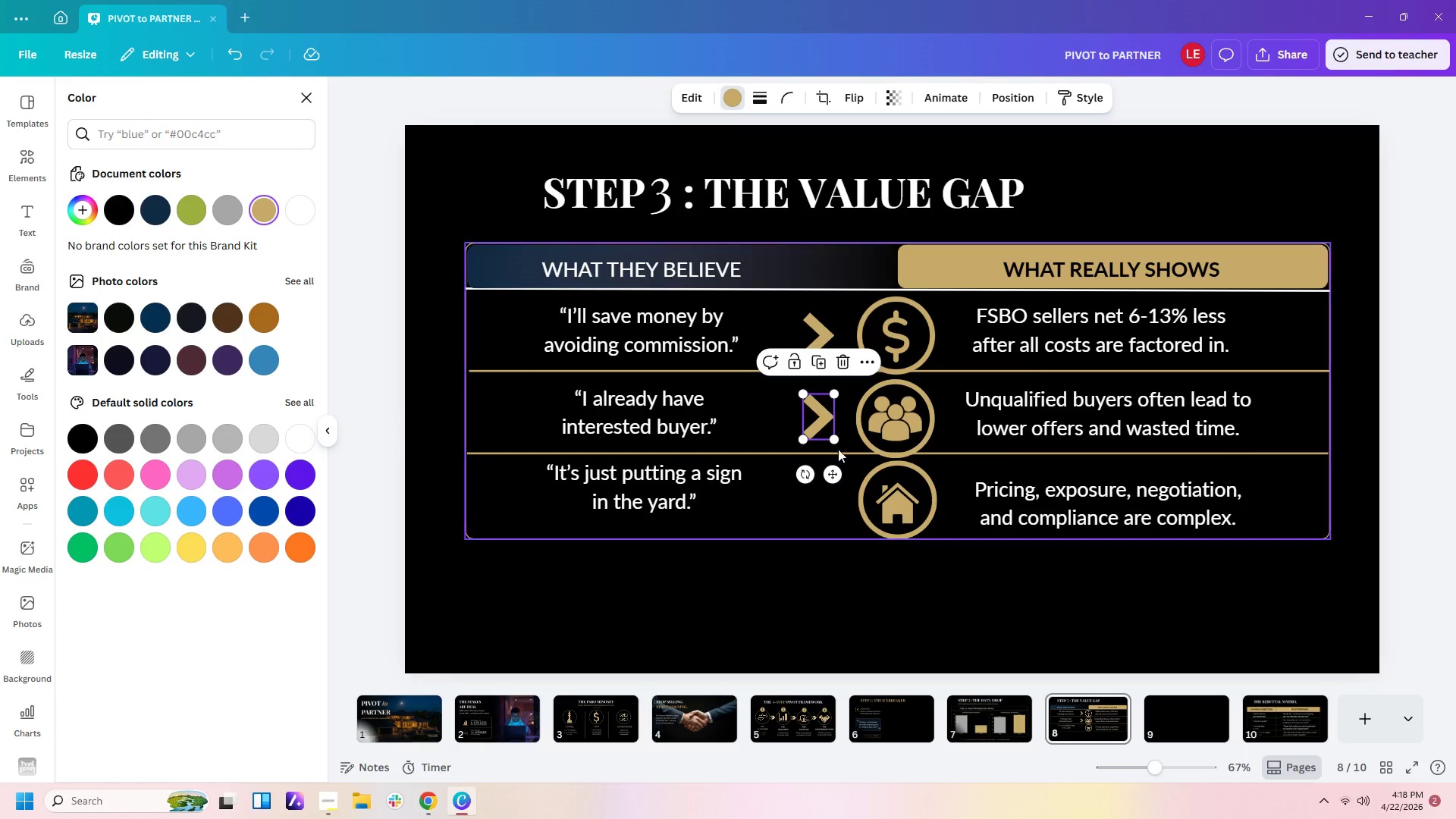 
key(Control+C)
 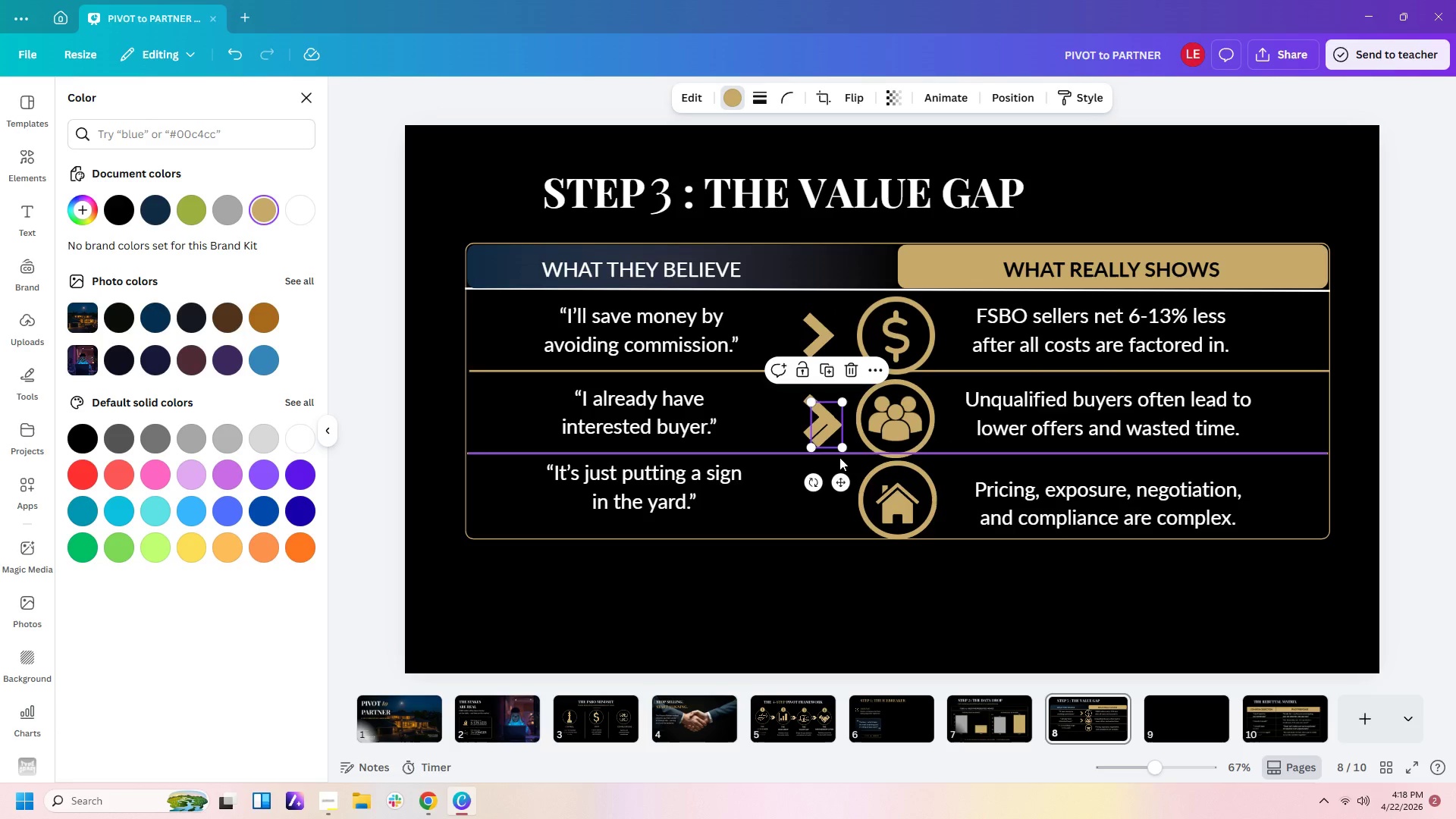 
key(Control+V)
 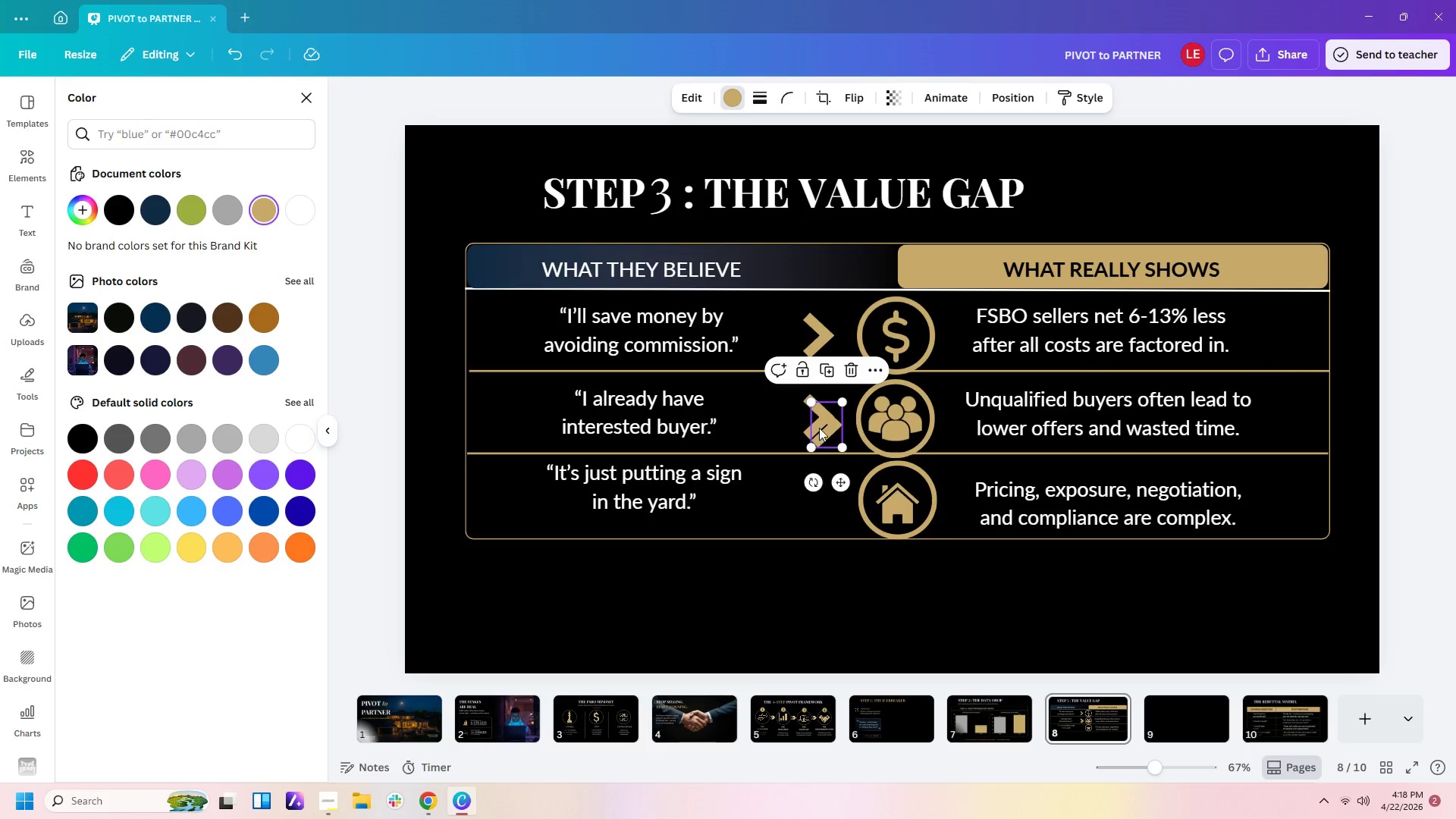 
left_click_drag(start_coordinate=[819, 427], to_coordinate=[812, 497])
 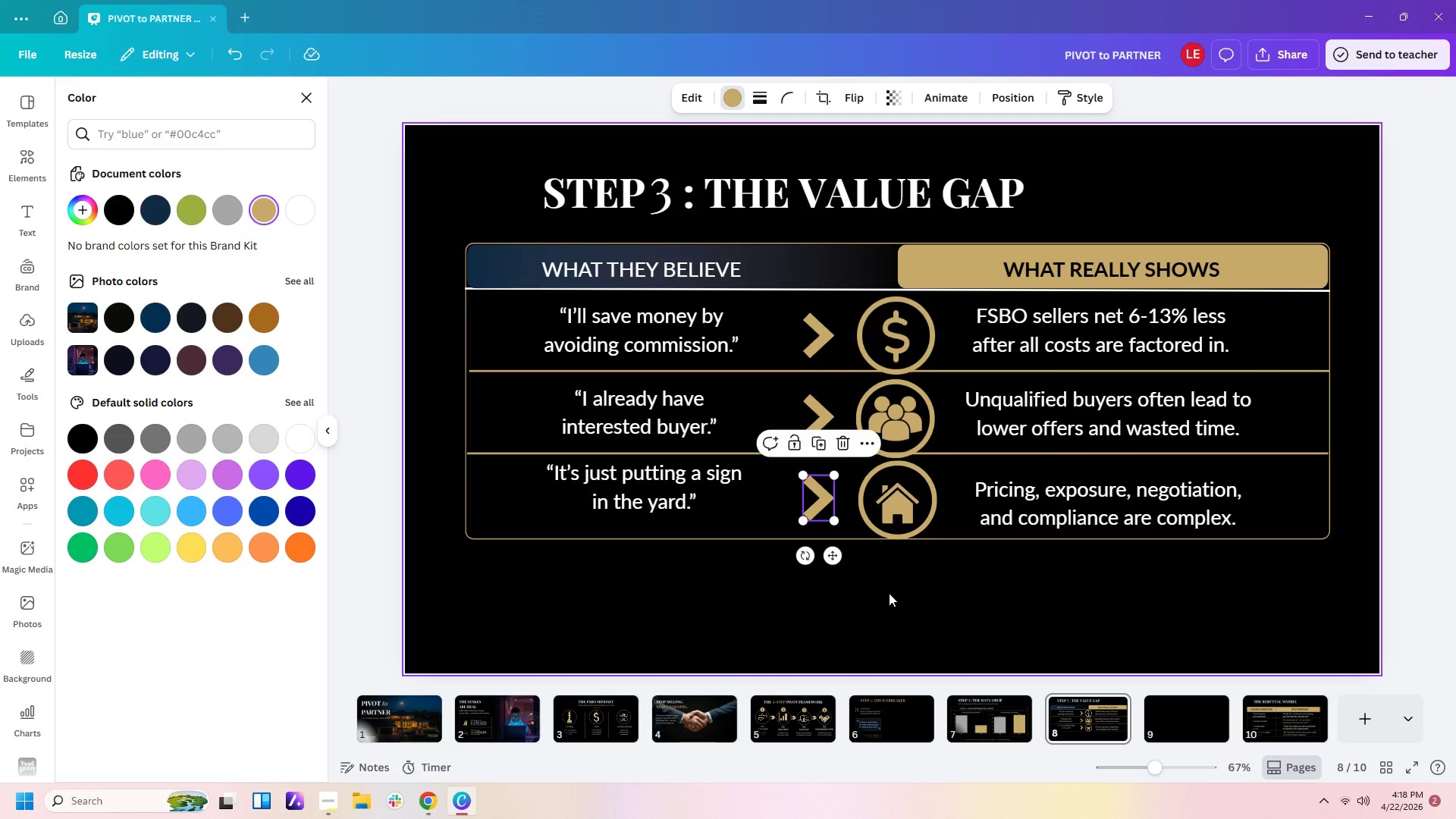 
left_click([889, 593])
 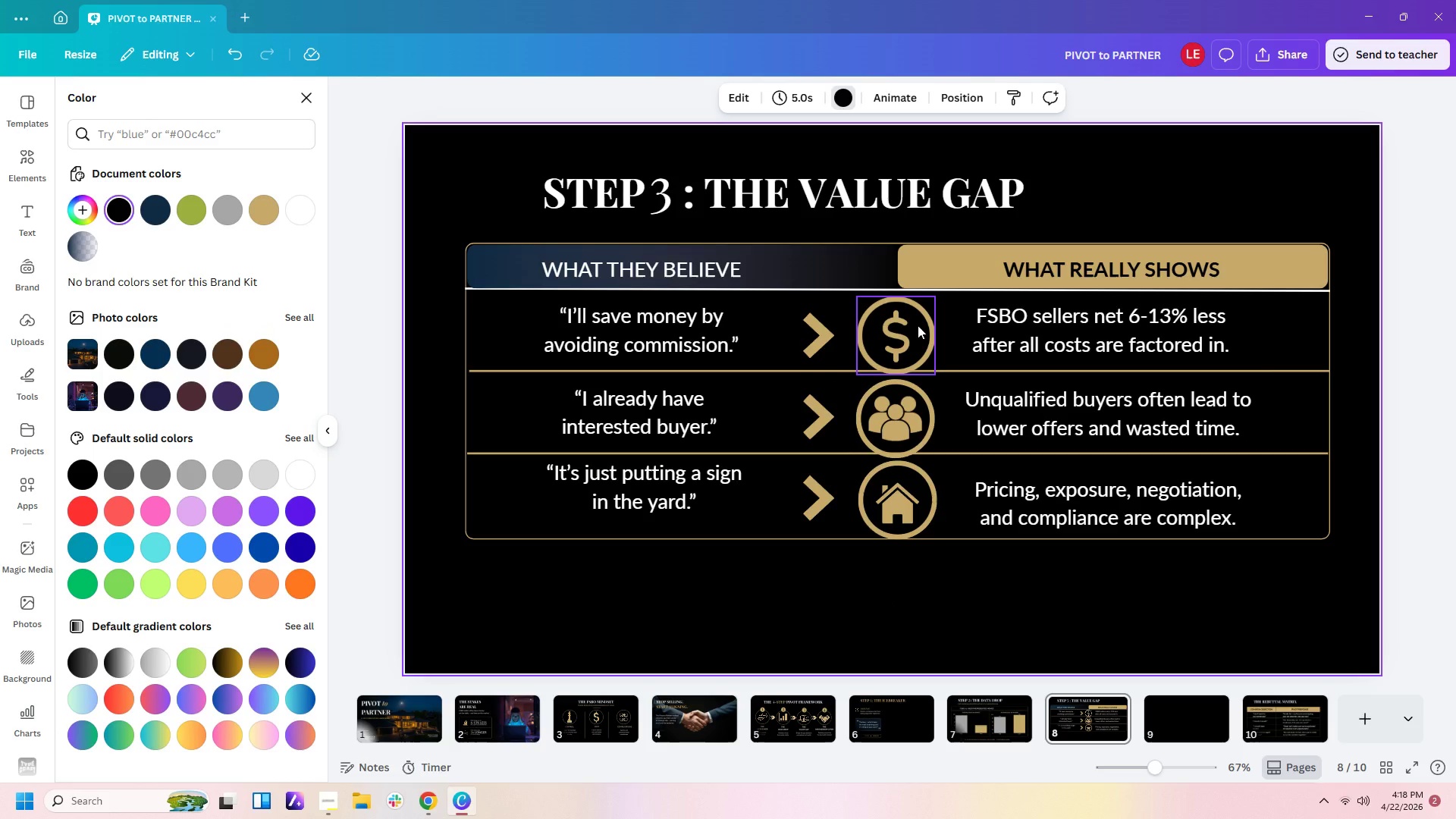 
left_click([977, 579])
 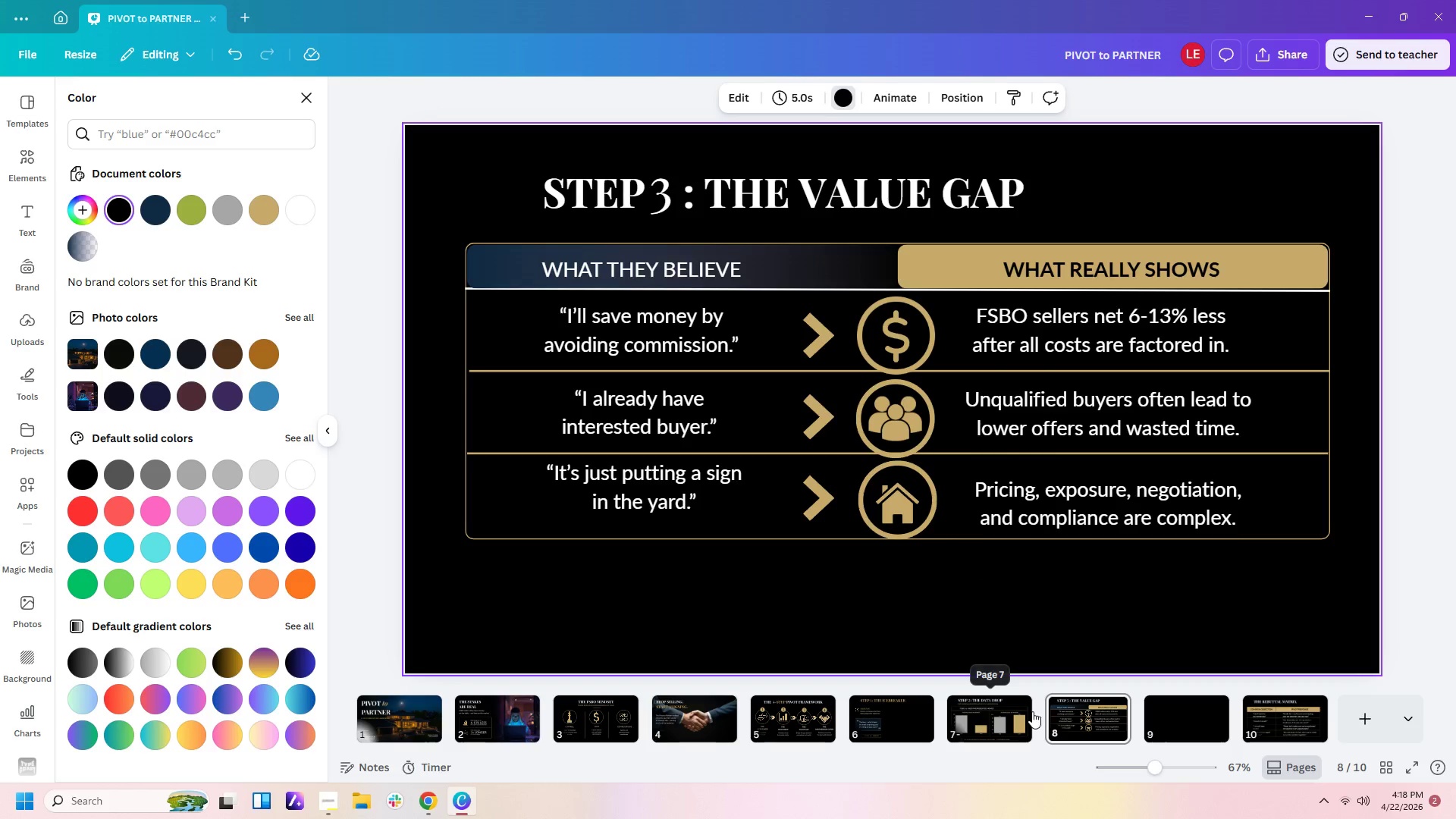 
wait(6.94)
 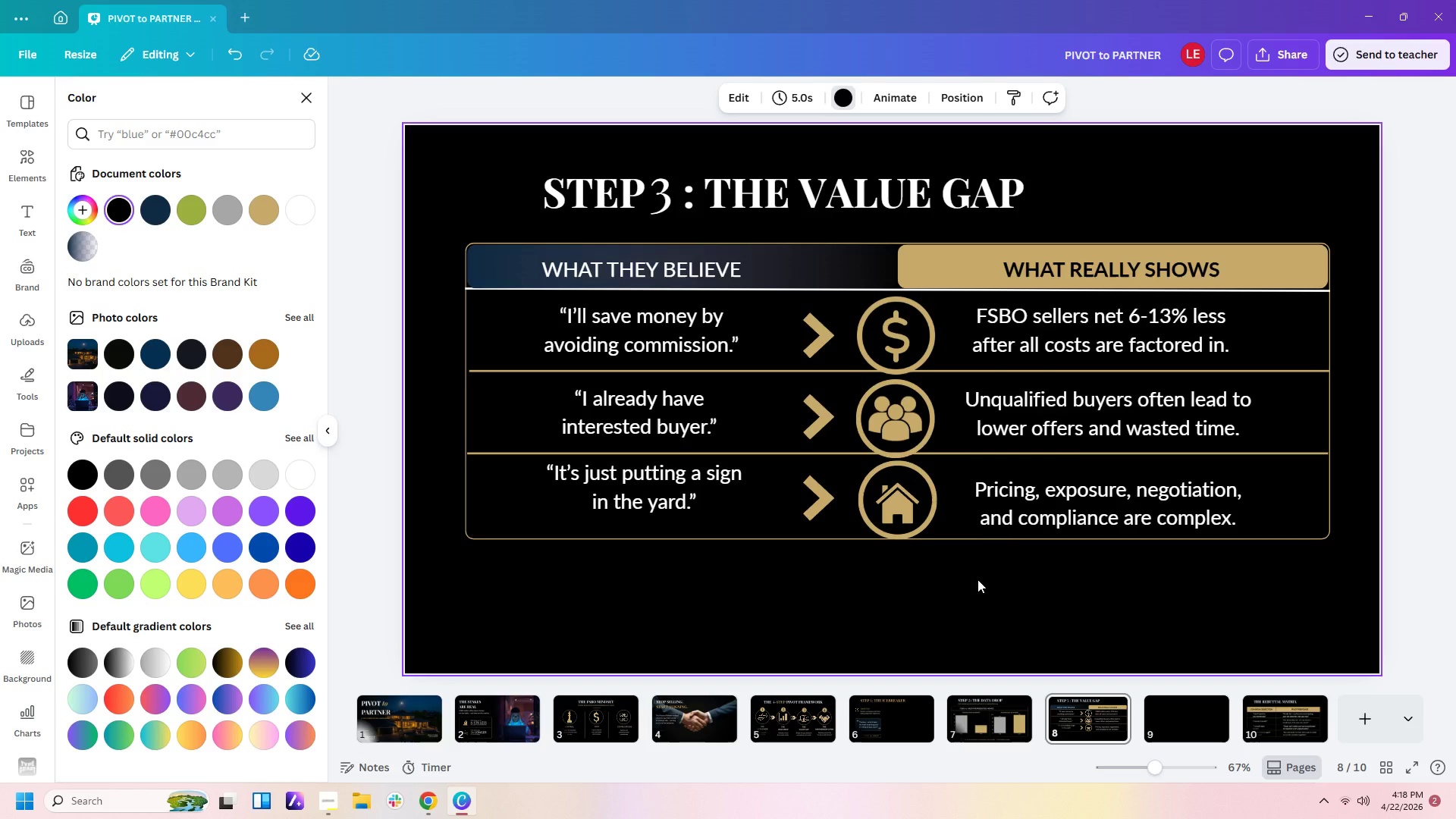 
left_click([982, 714])
 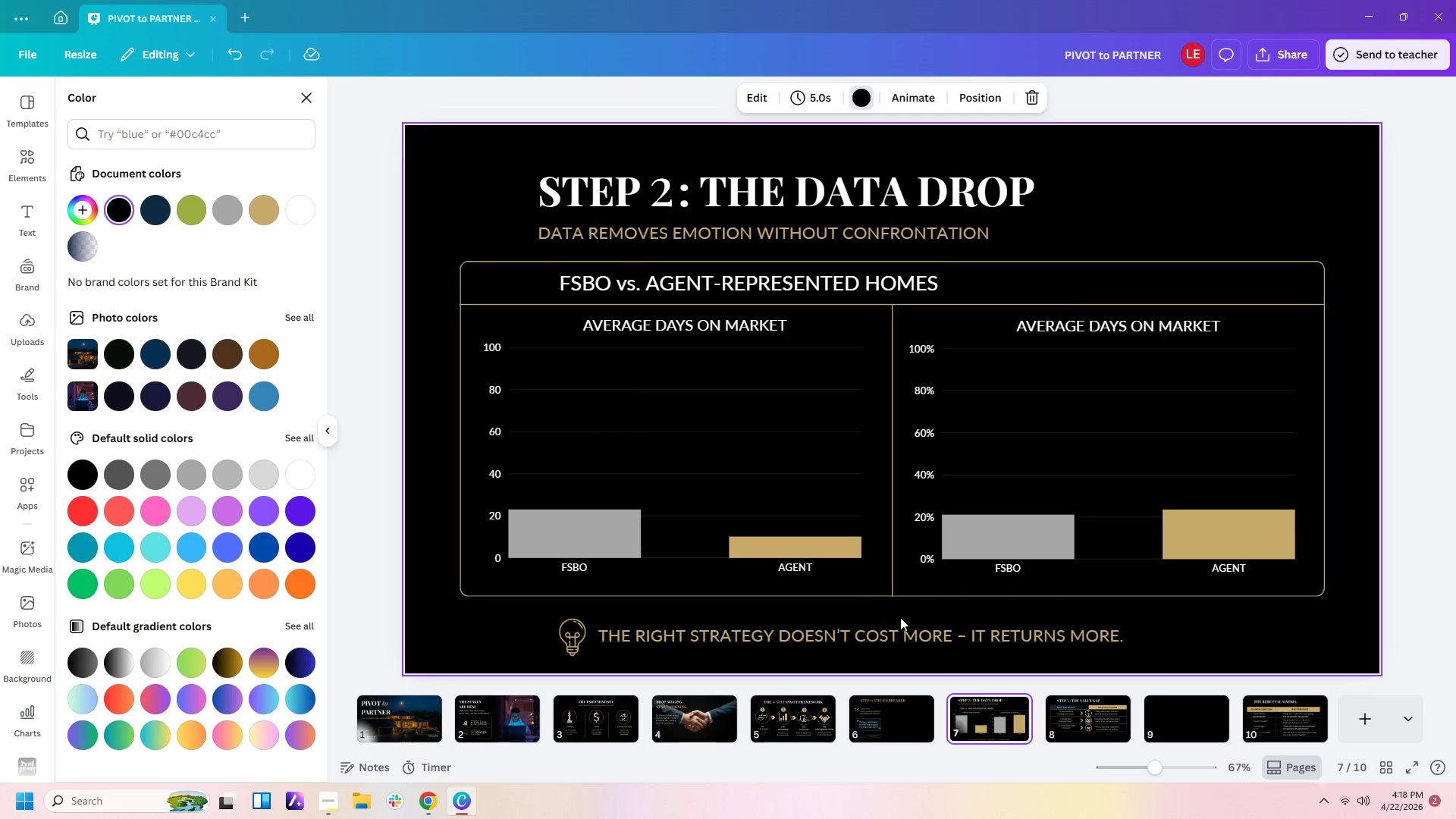 
left_click([899, 629])
 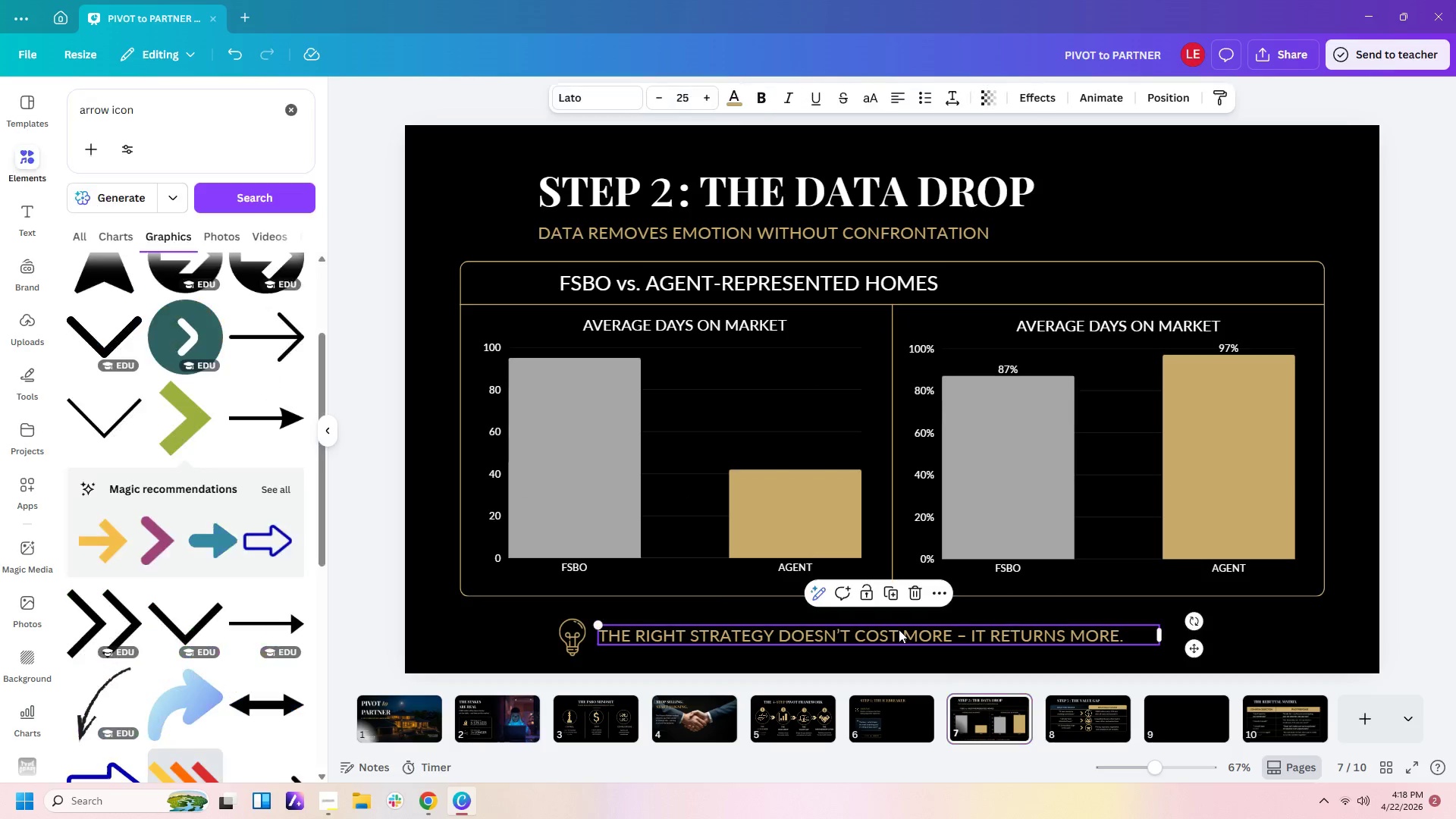 
key(Control+C)
 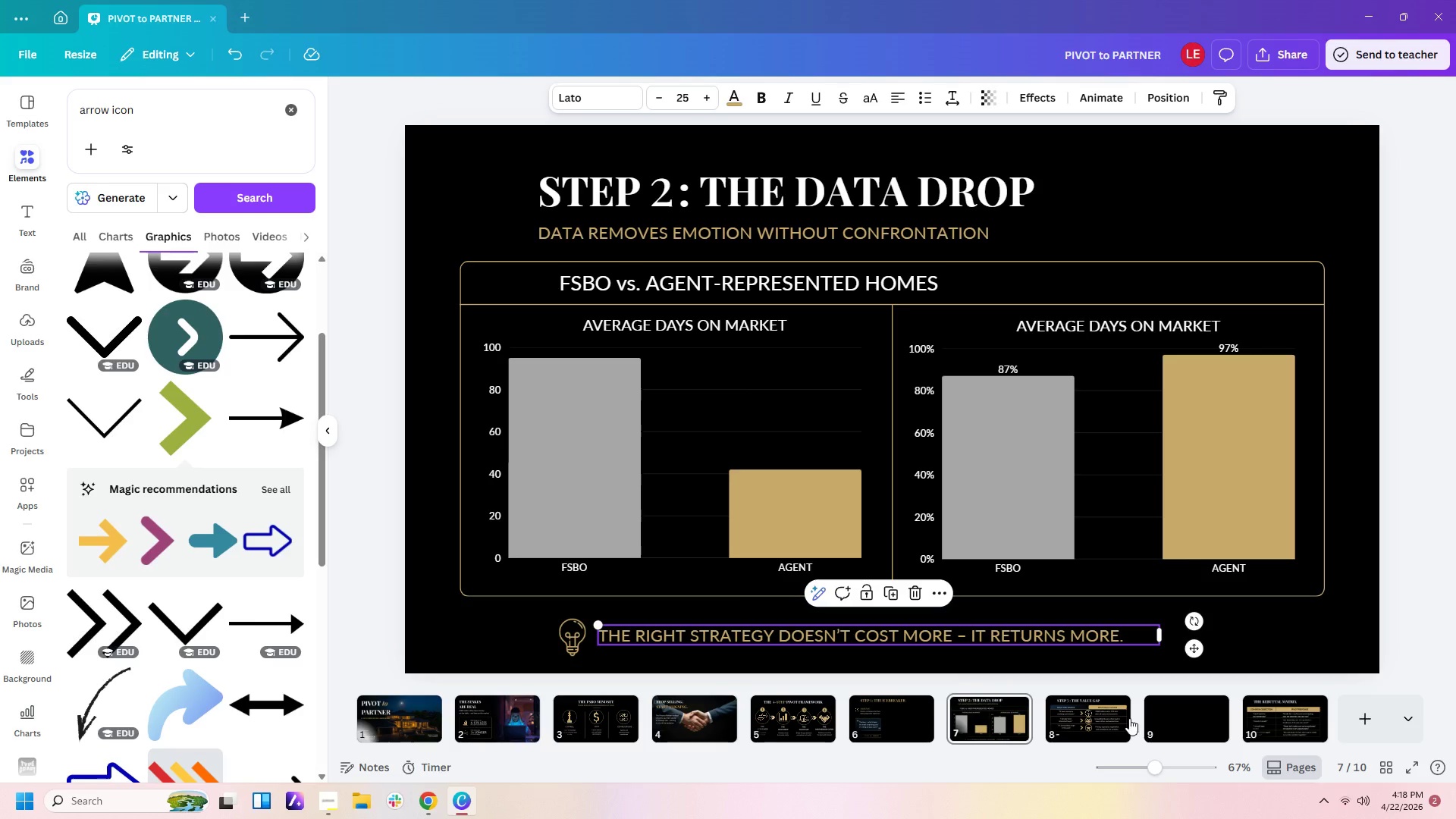 
left_click([1173, 717])
 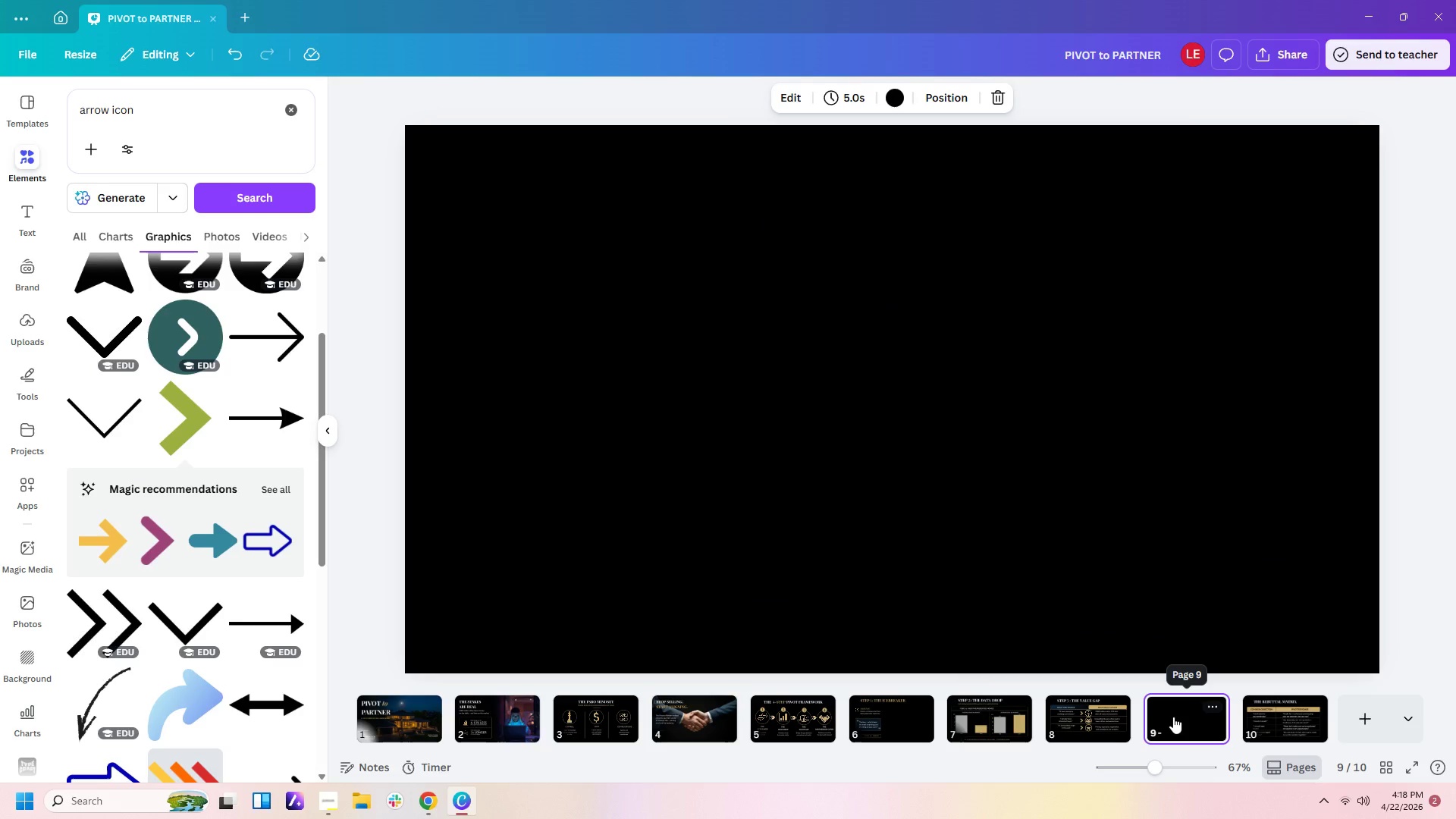 
hold_key(key=ControlLeft, duration=0.53)
 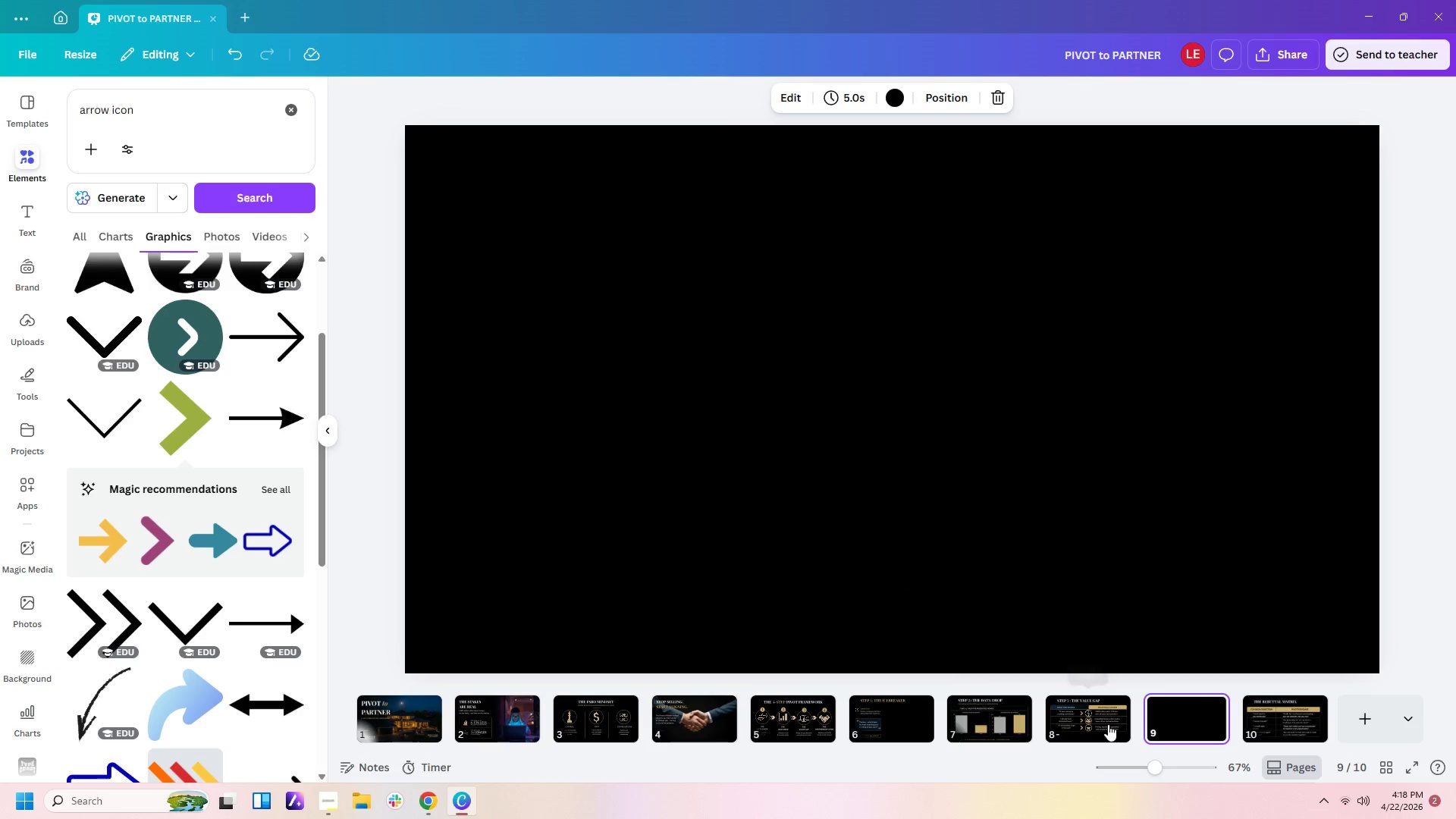 
left_click([1108, 724])
 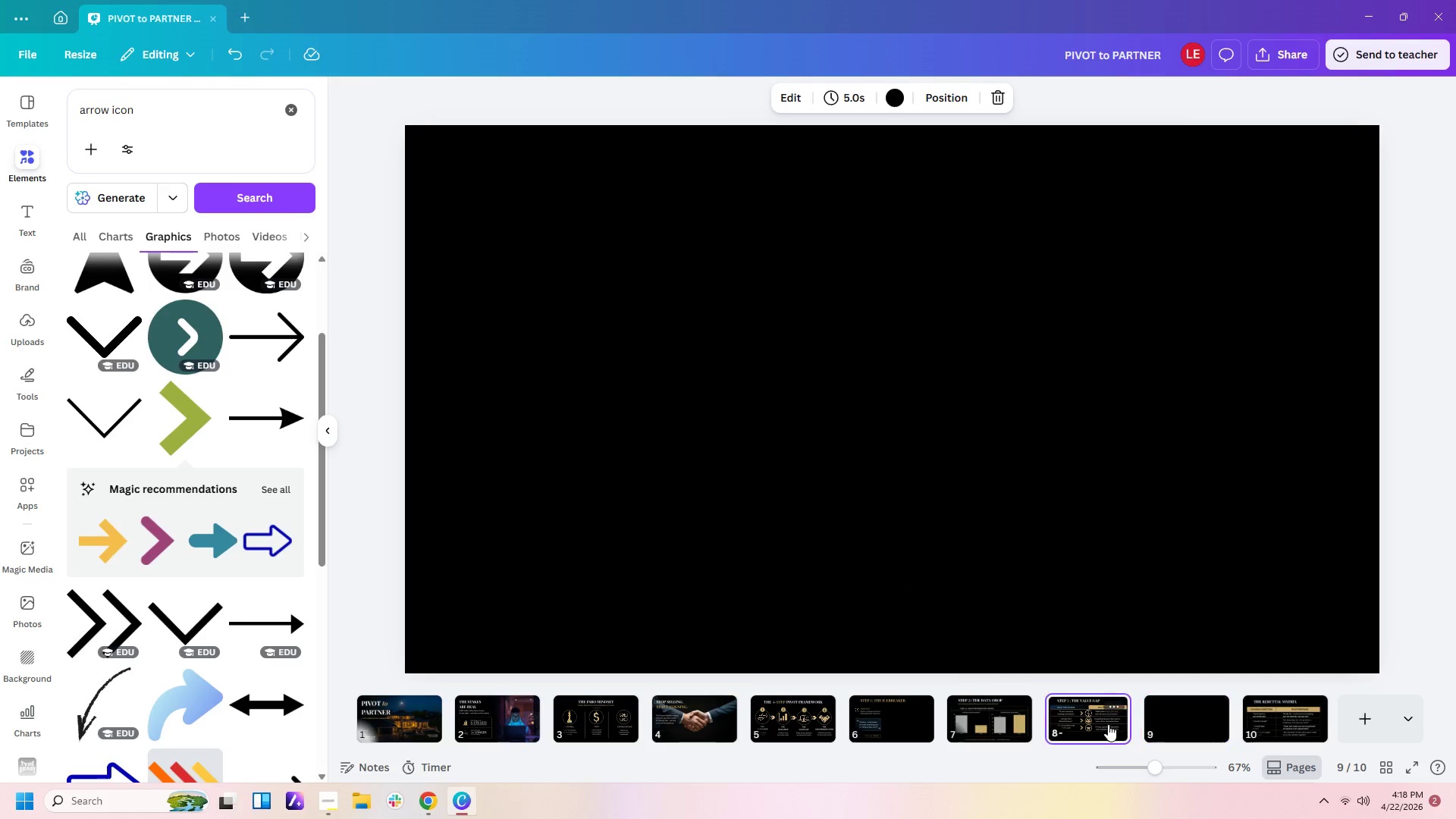 
key(Control+V)
 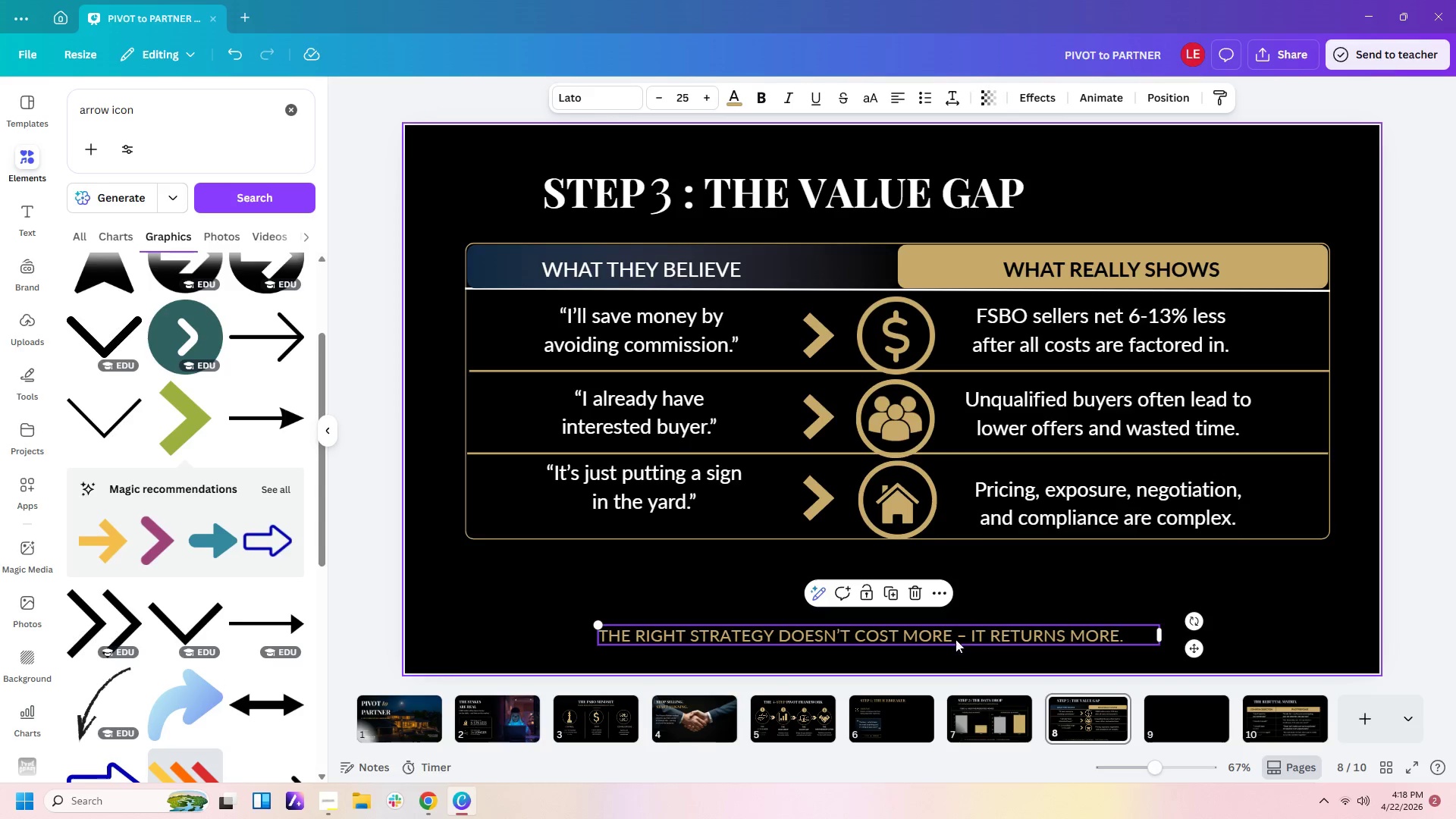 
left_click([954, 622])
 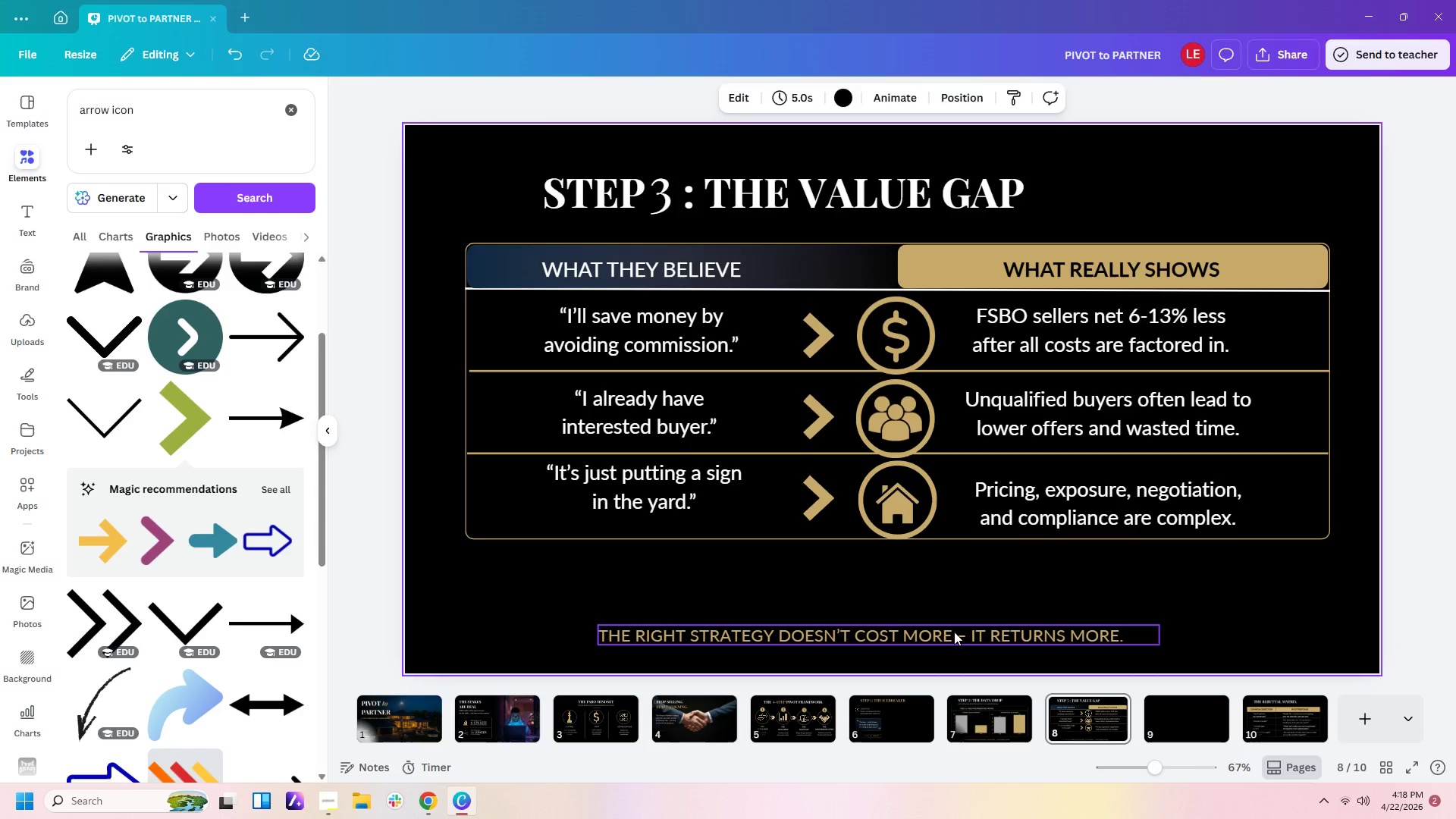 
double_click([954, 632])
 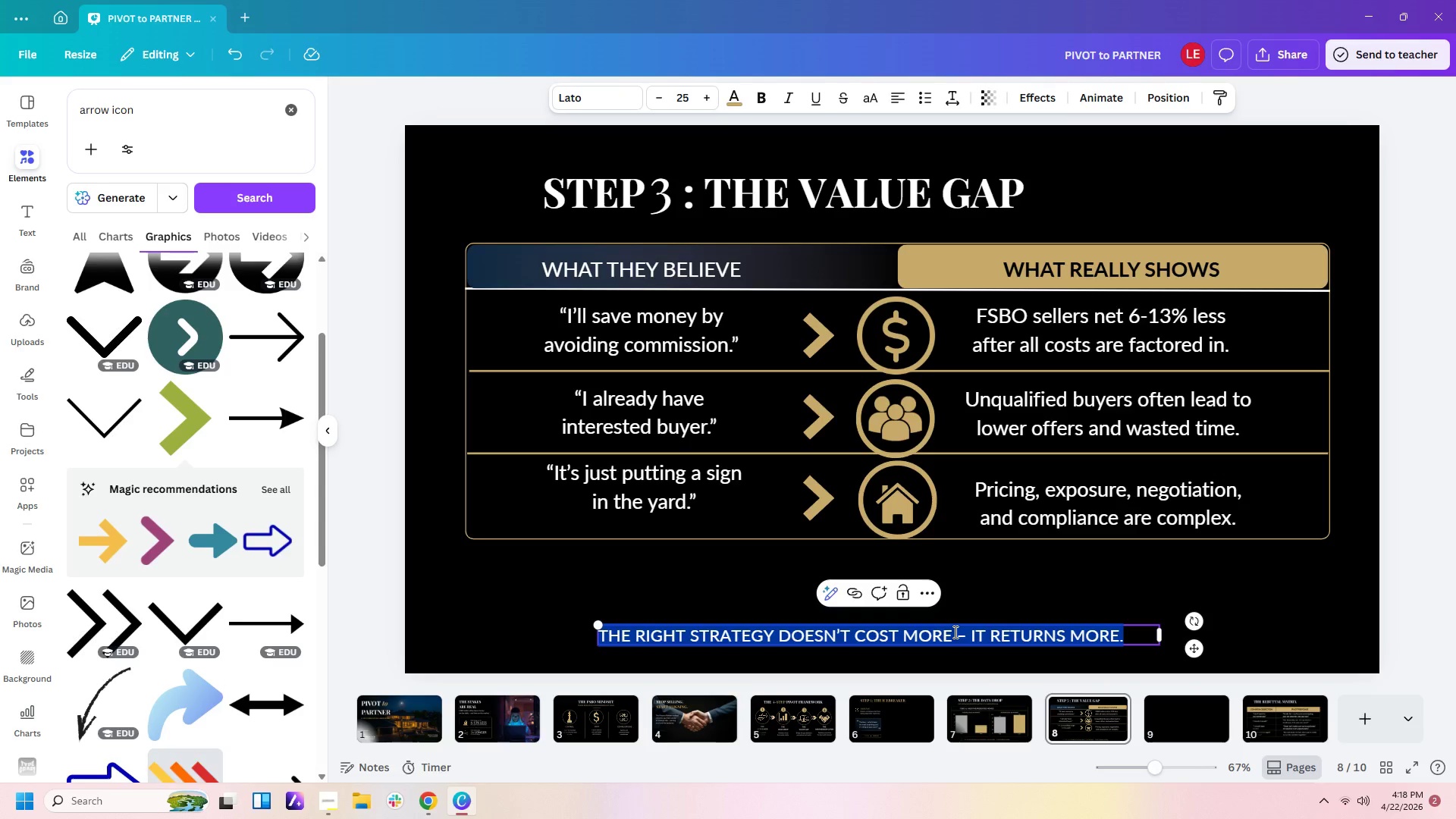 
type(per)
key(Backspace)
key(Backspace)
key(Backspace)
type(PERCEPTIO)
 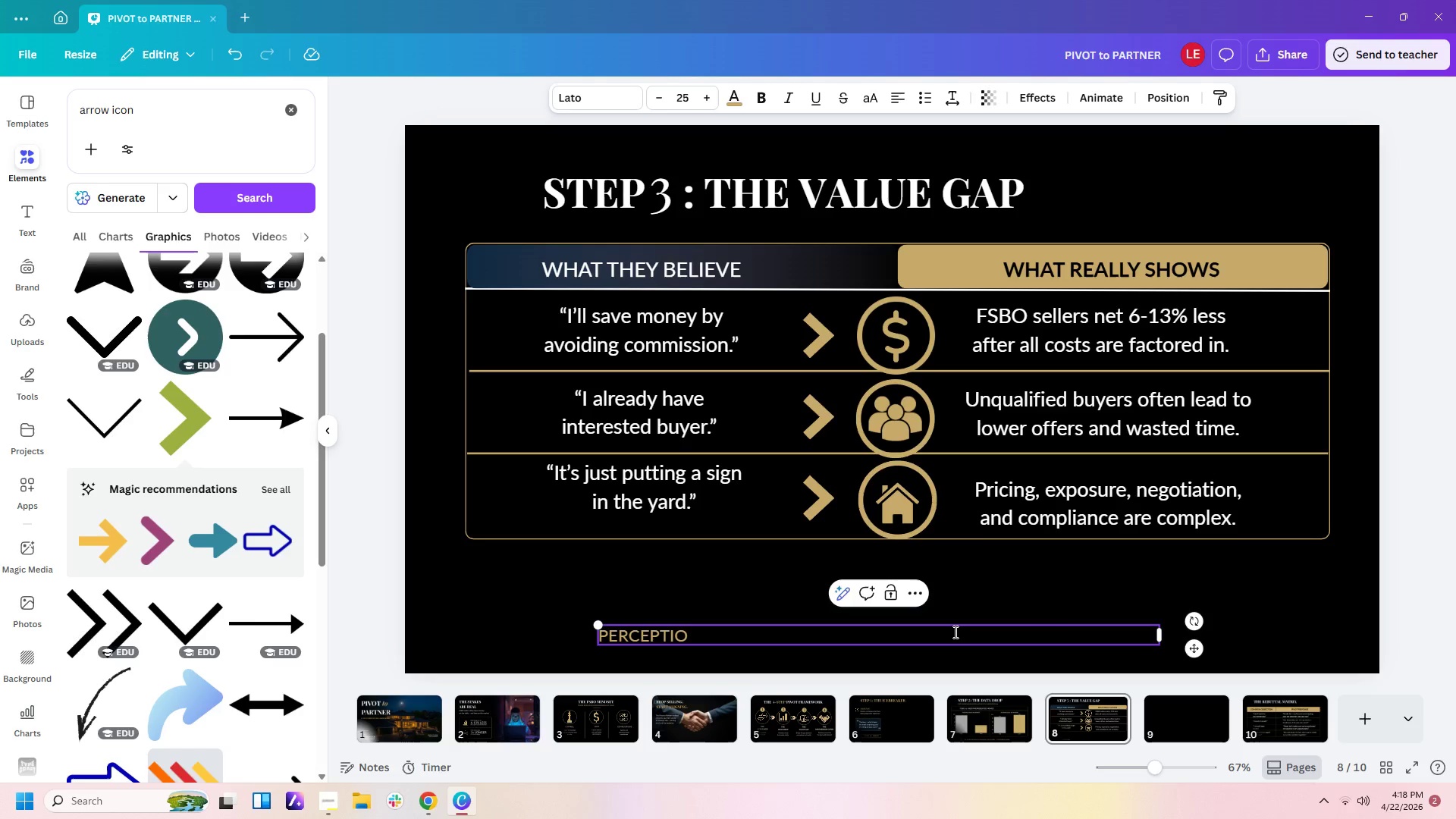 
wait(5.55)
 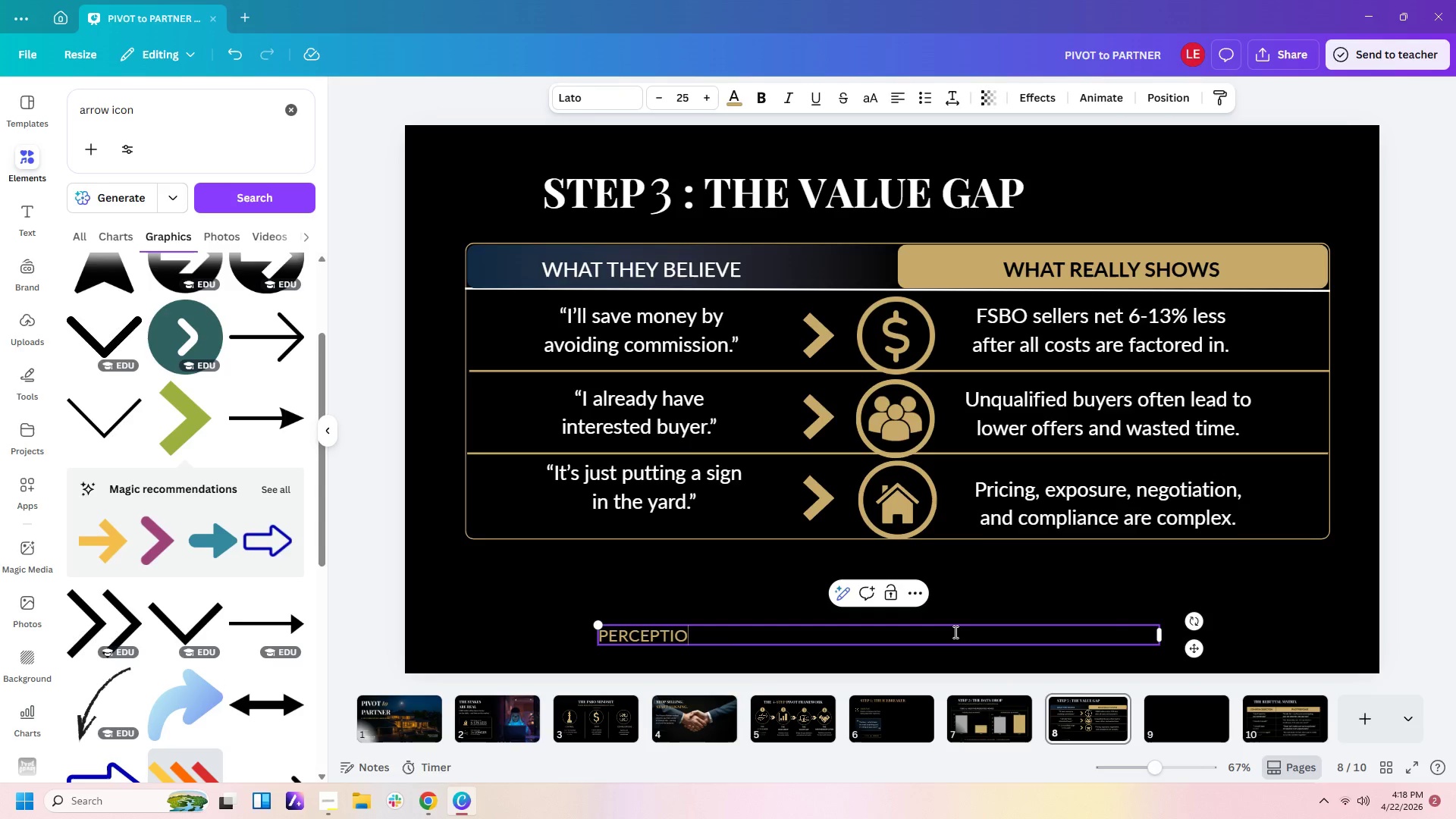 
key(N)
 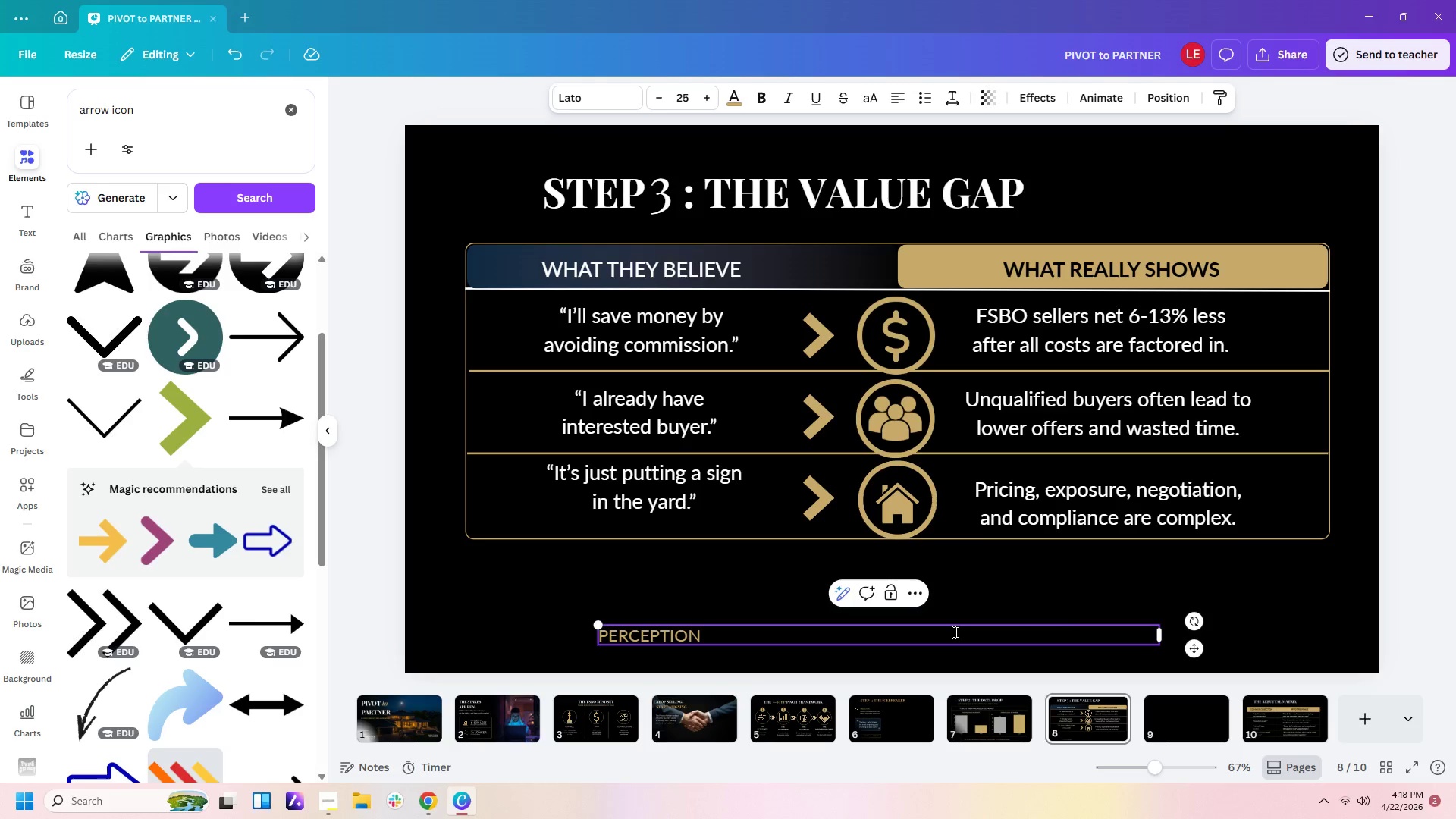 
wait(5.47)
 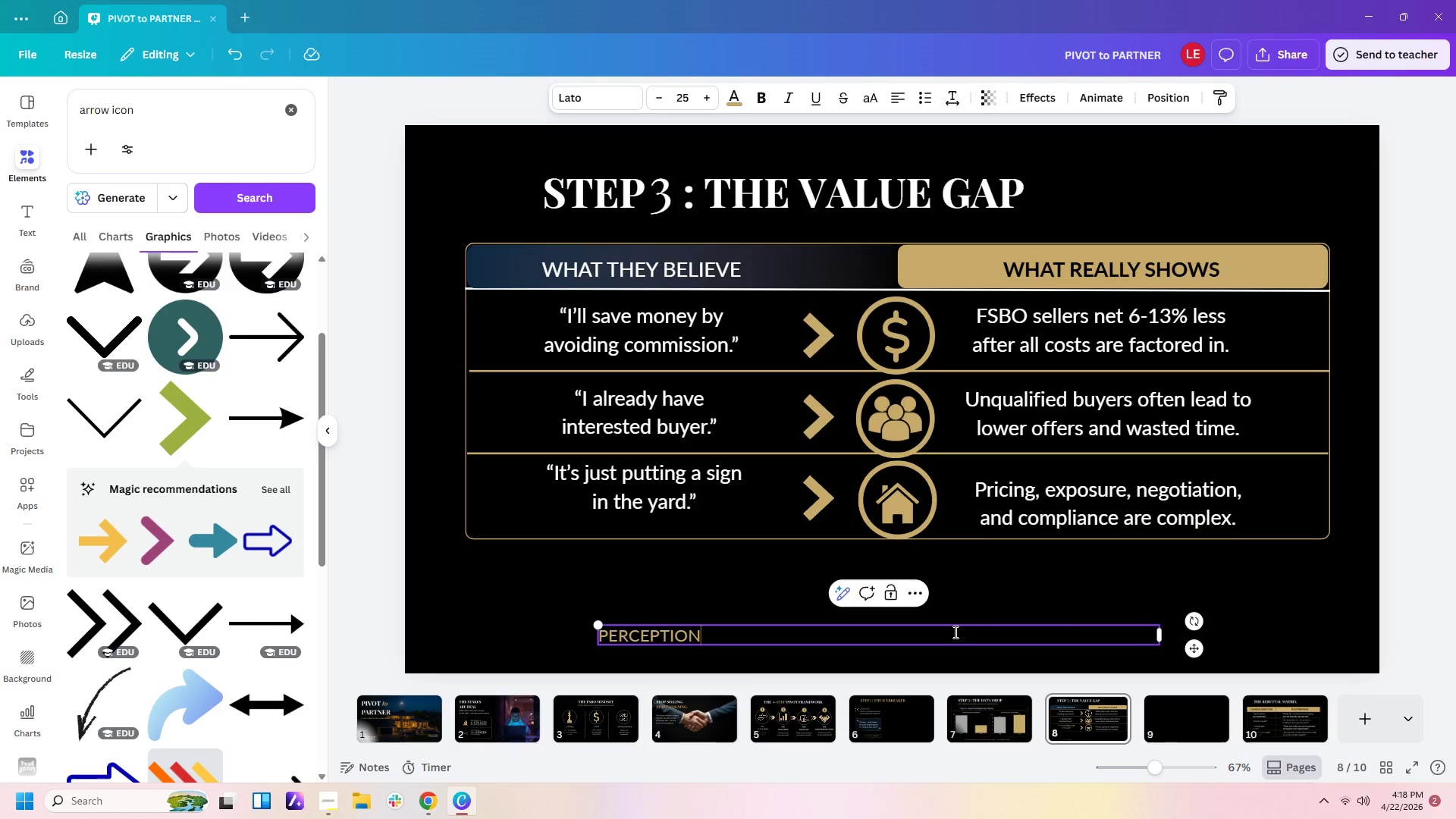 
type( CREATED )
key(Backspace)
key(Backspace)
type(S THE GAP. FACTS CLOSE IT.)
 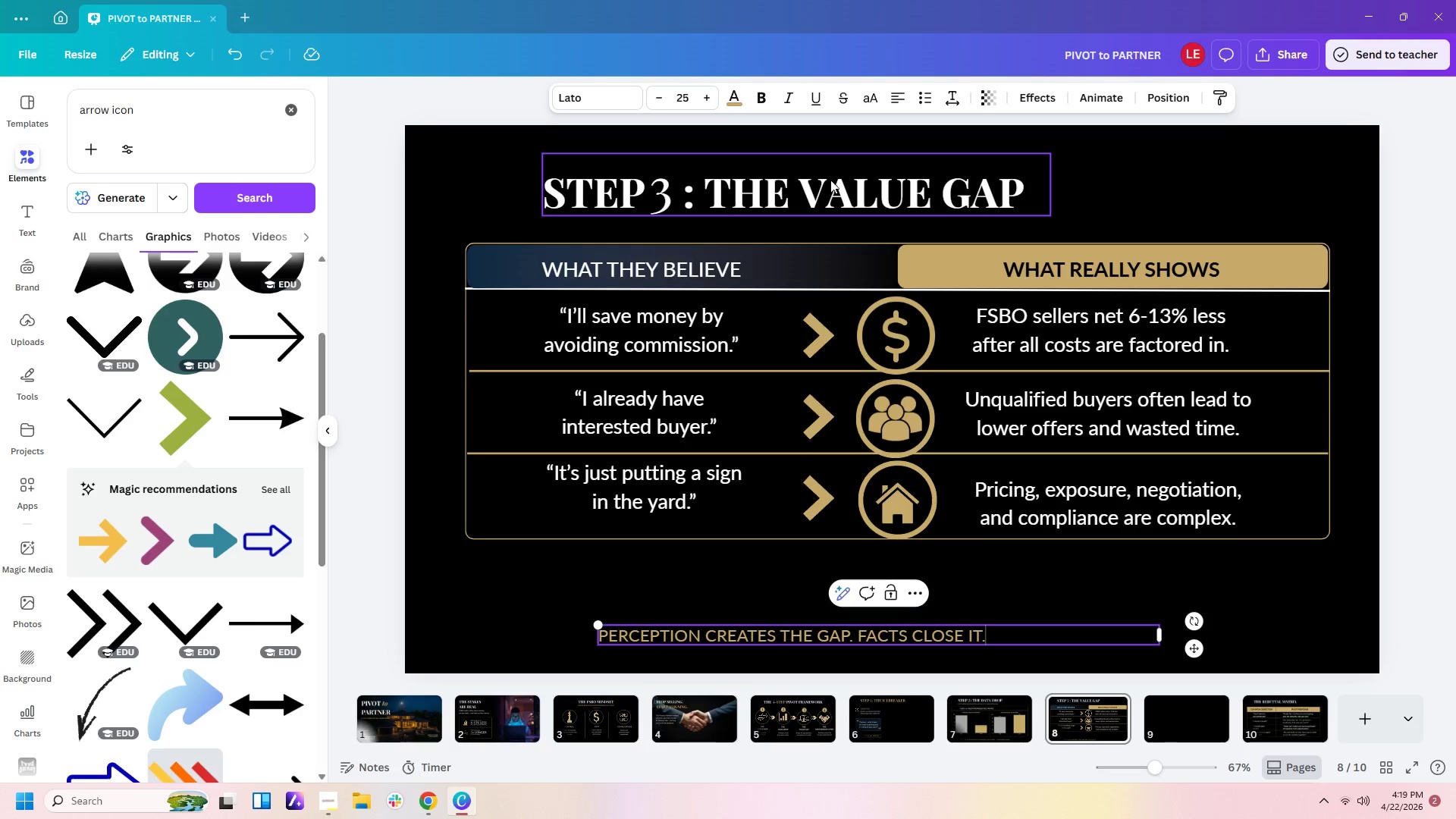 
left_click([899, 89])
 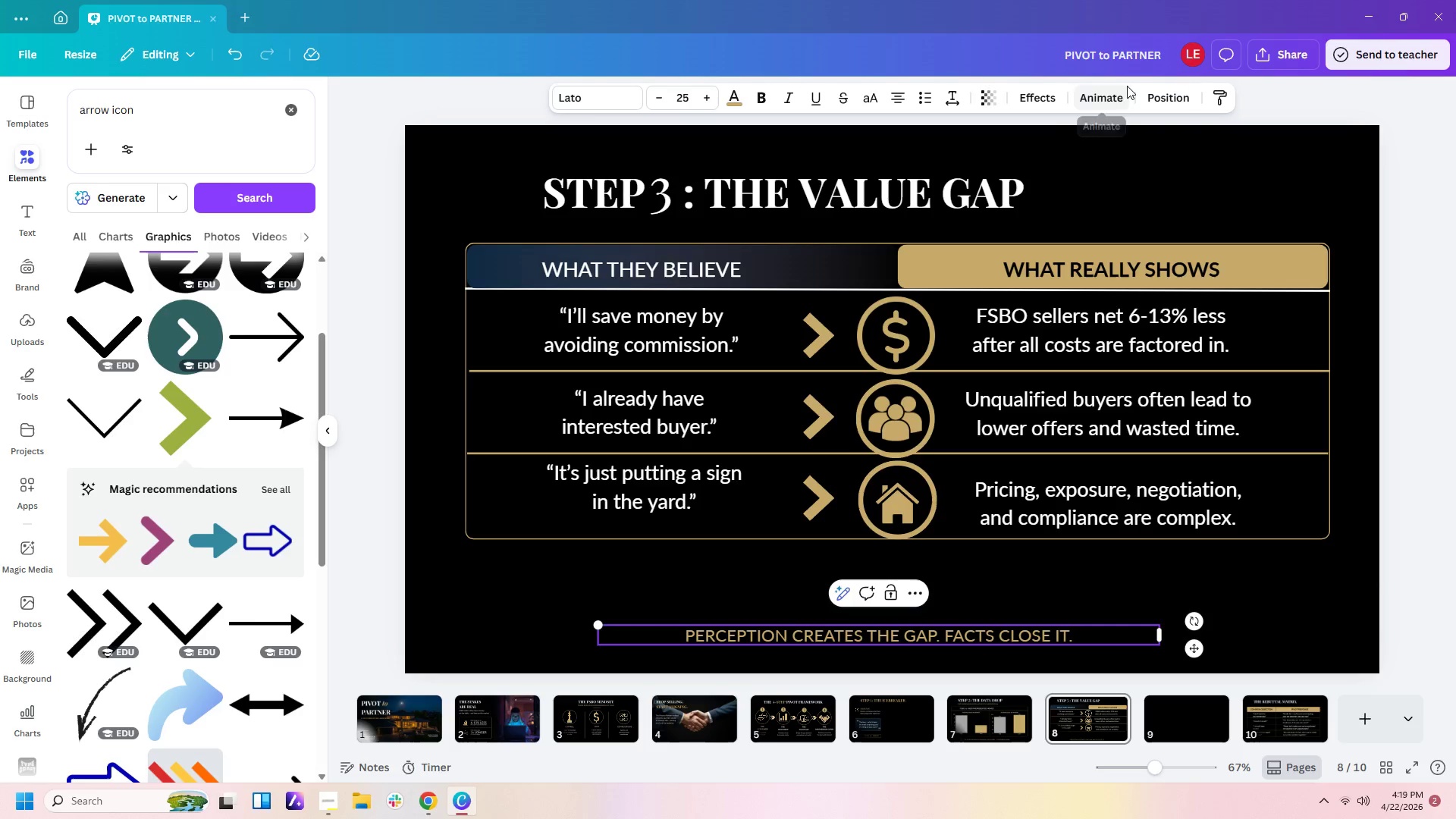 
left_click([1172, 92])
 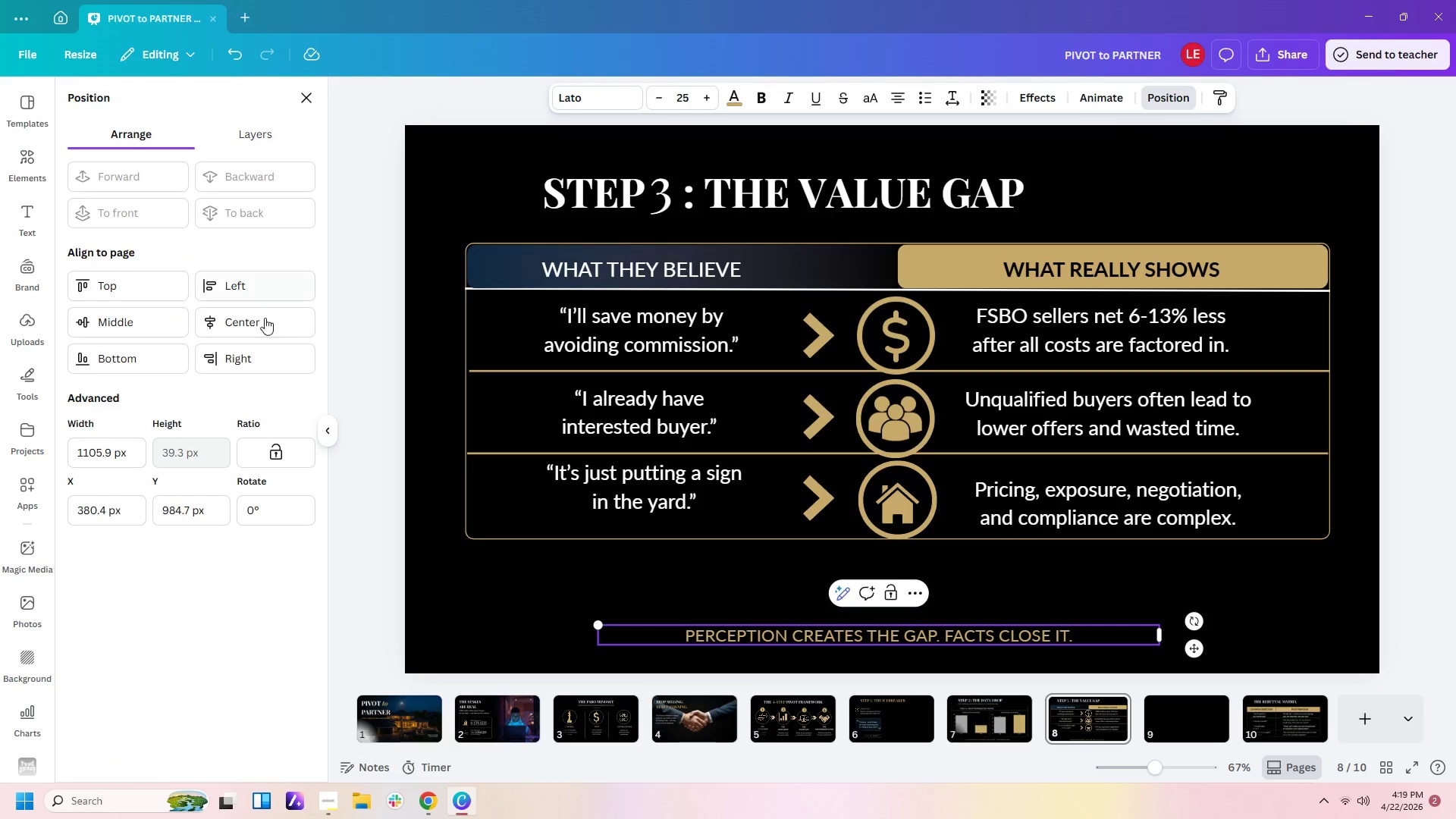 
left_click([268, 322])
 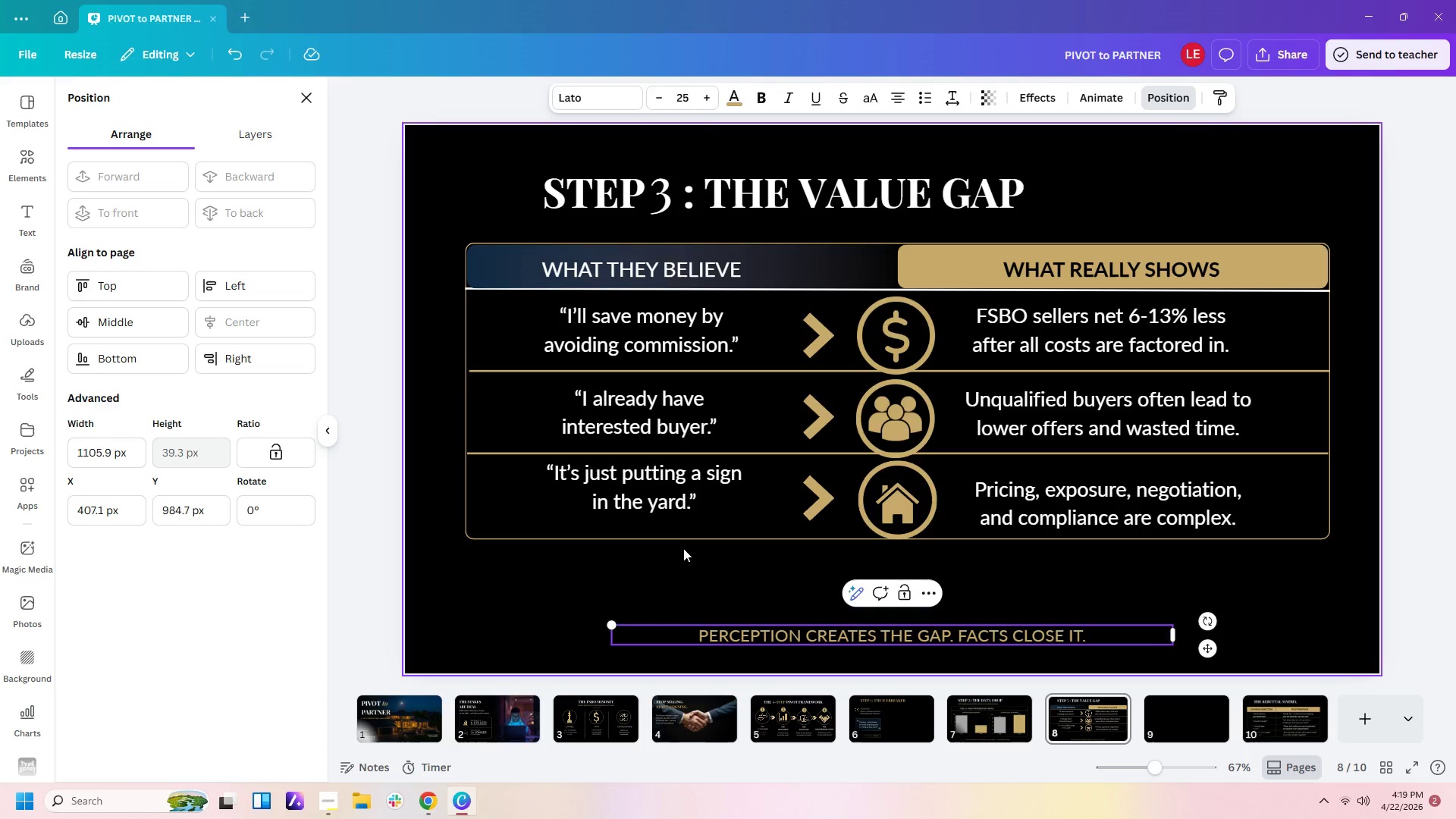 
left_click([690, 580])
 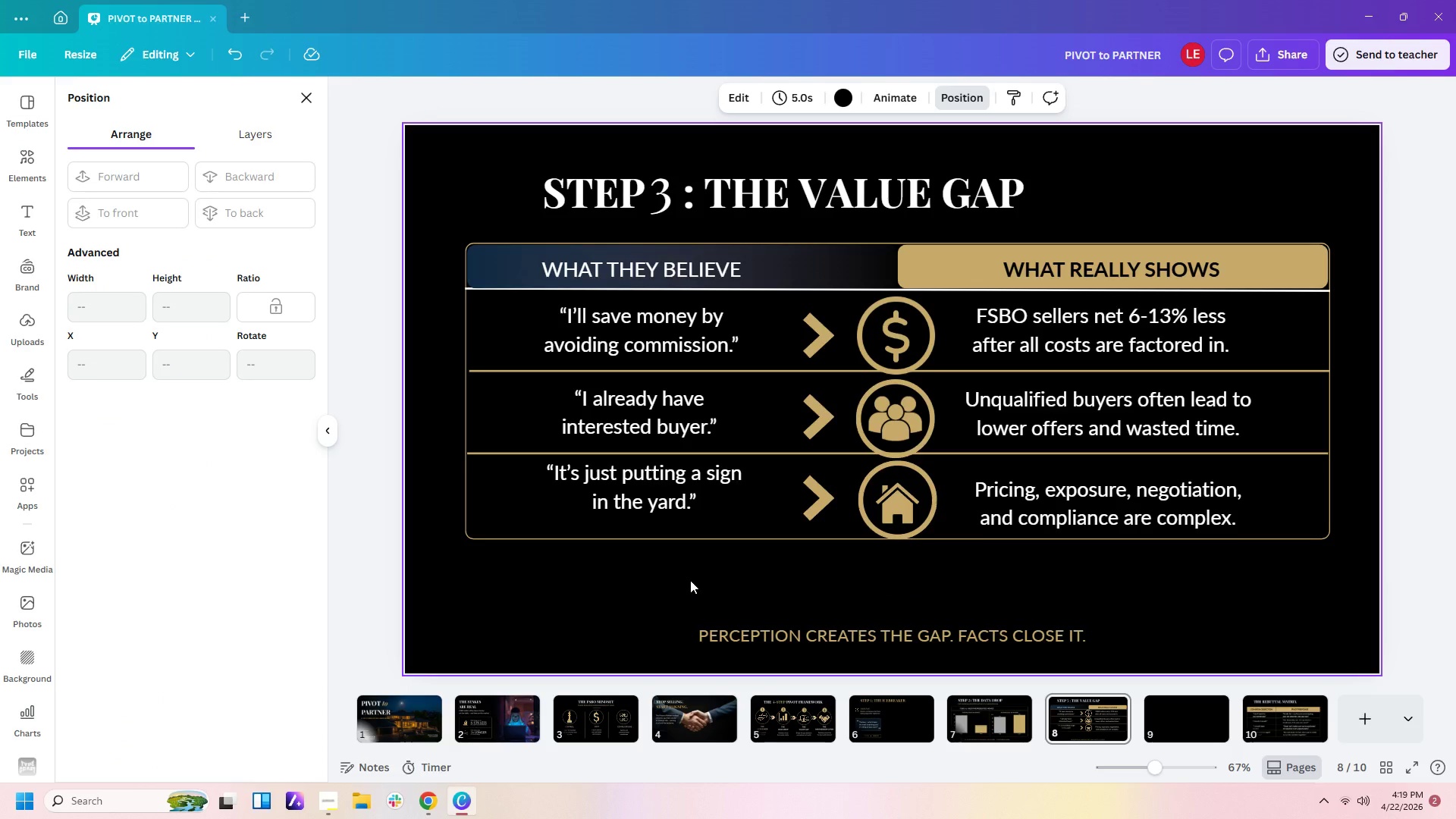 
left_click([800, 633])
 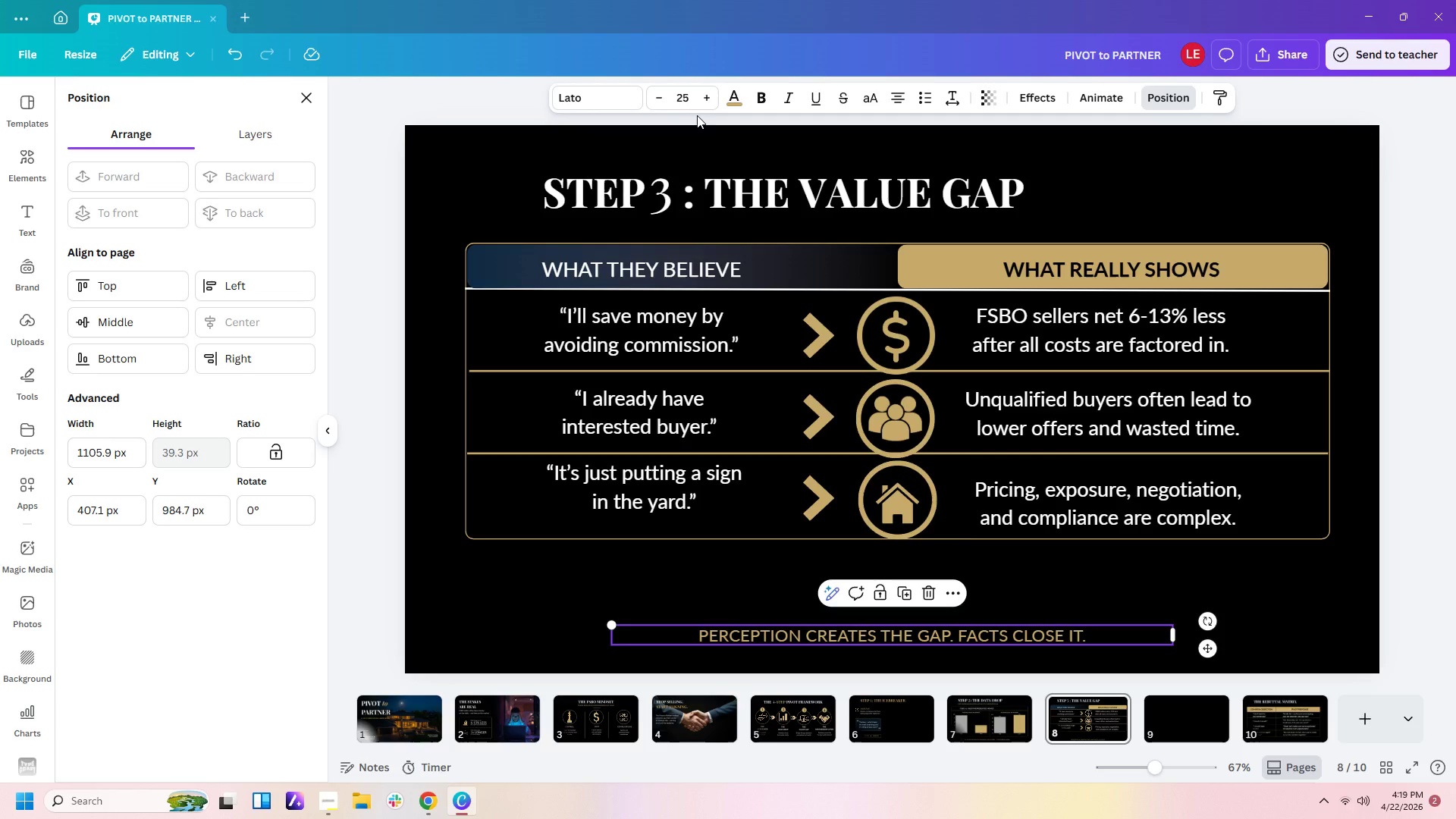 
left_click([687, 104])
 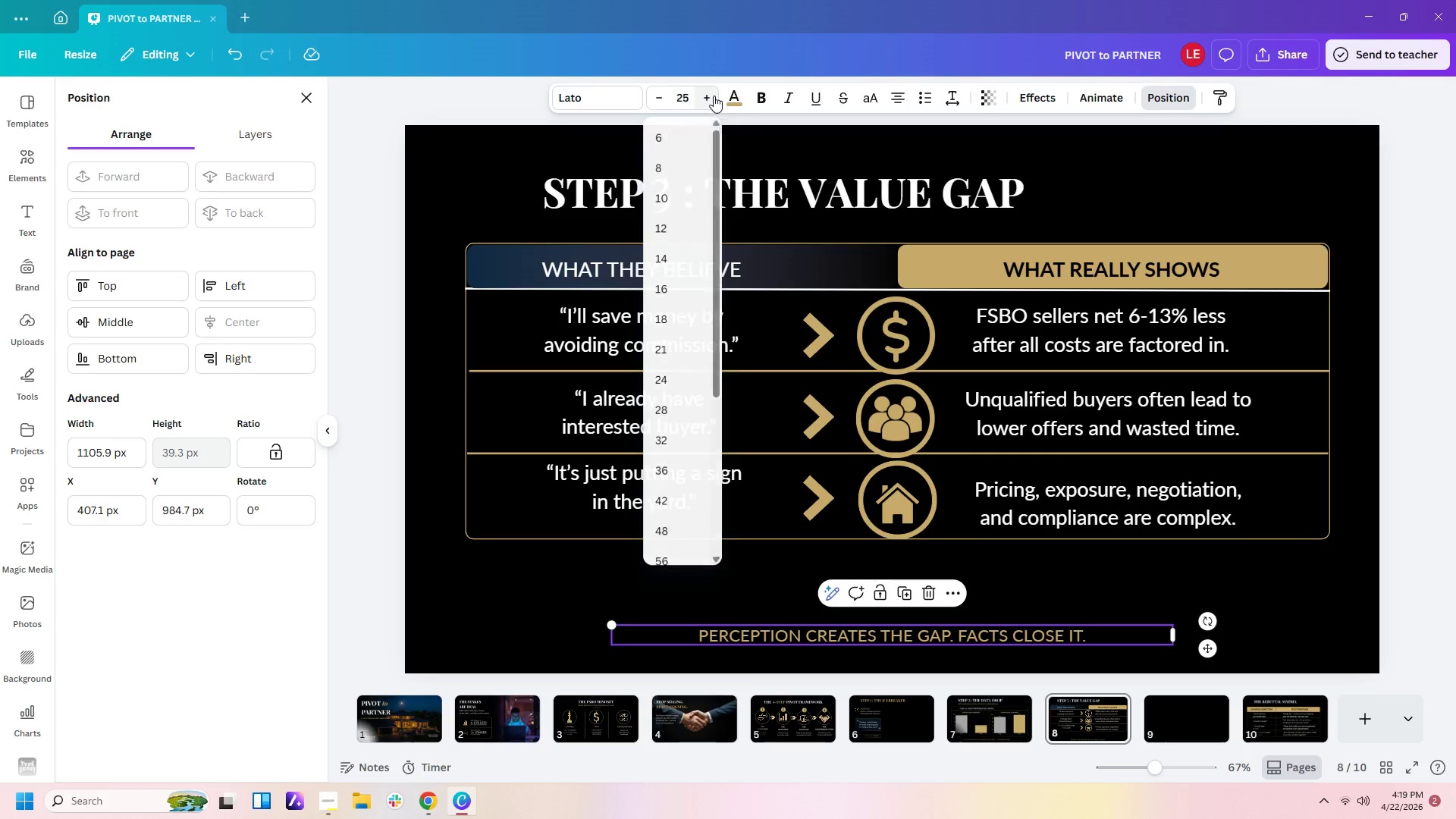 
double_click([714, 96])
 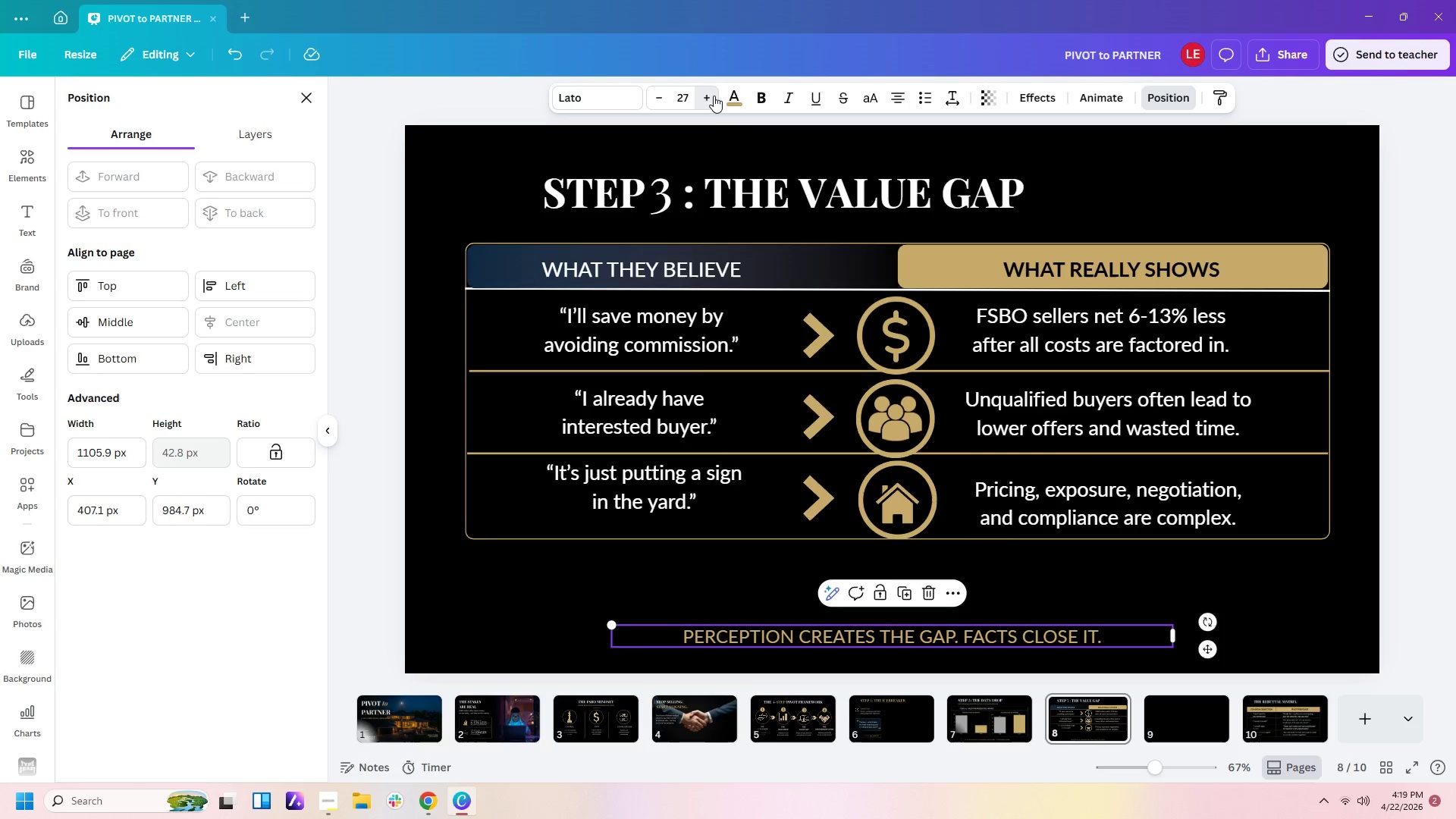 
triple_click([714, 96])
 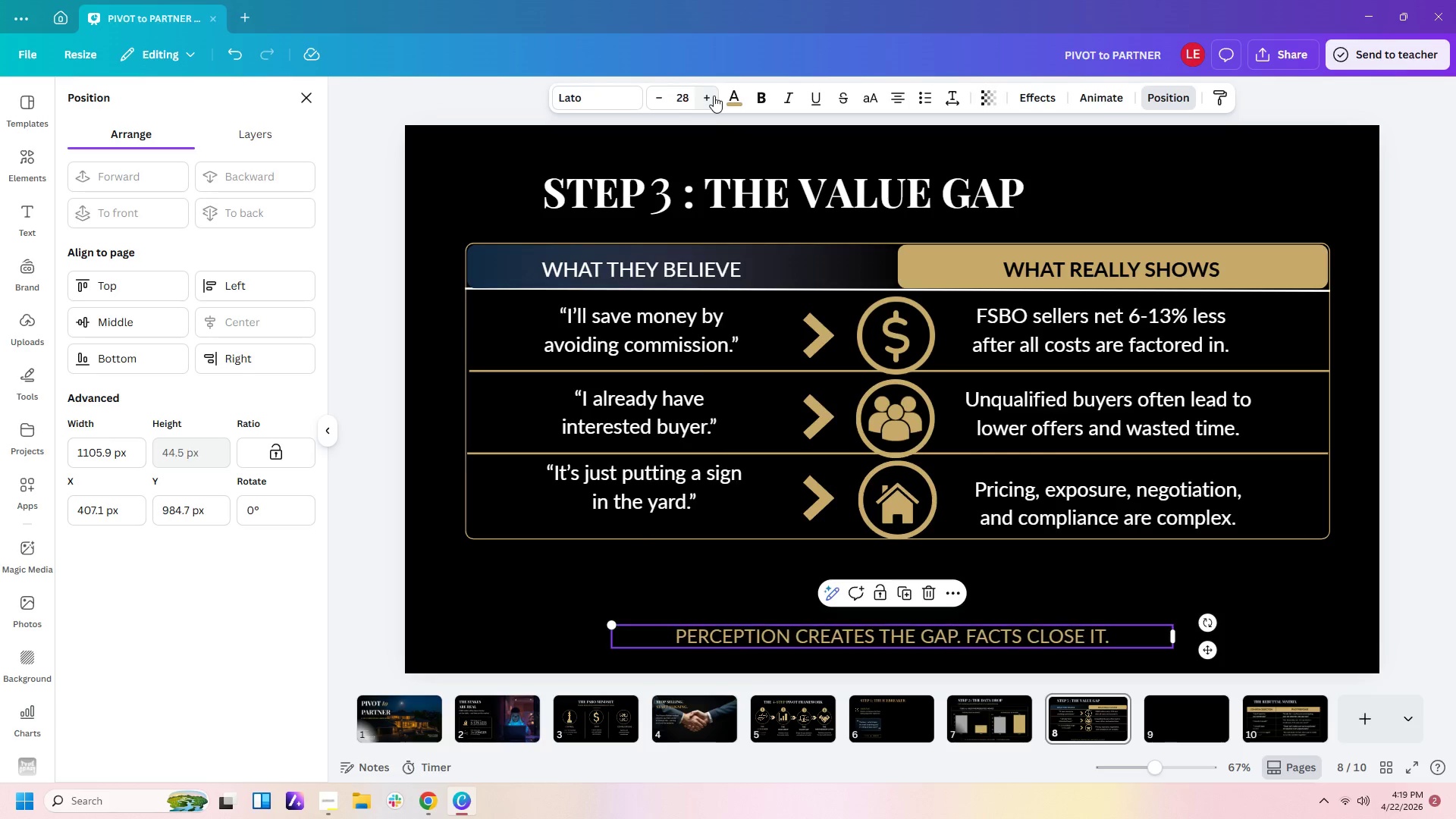 
triple_click([714, 96])
 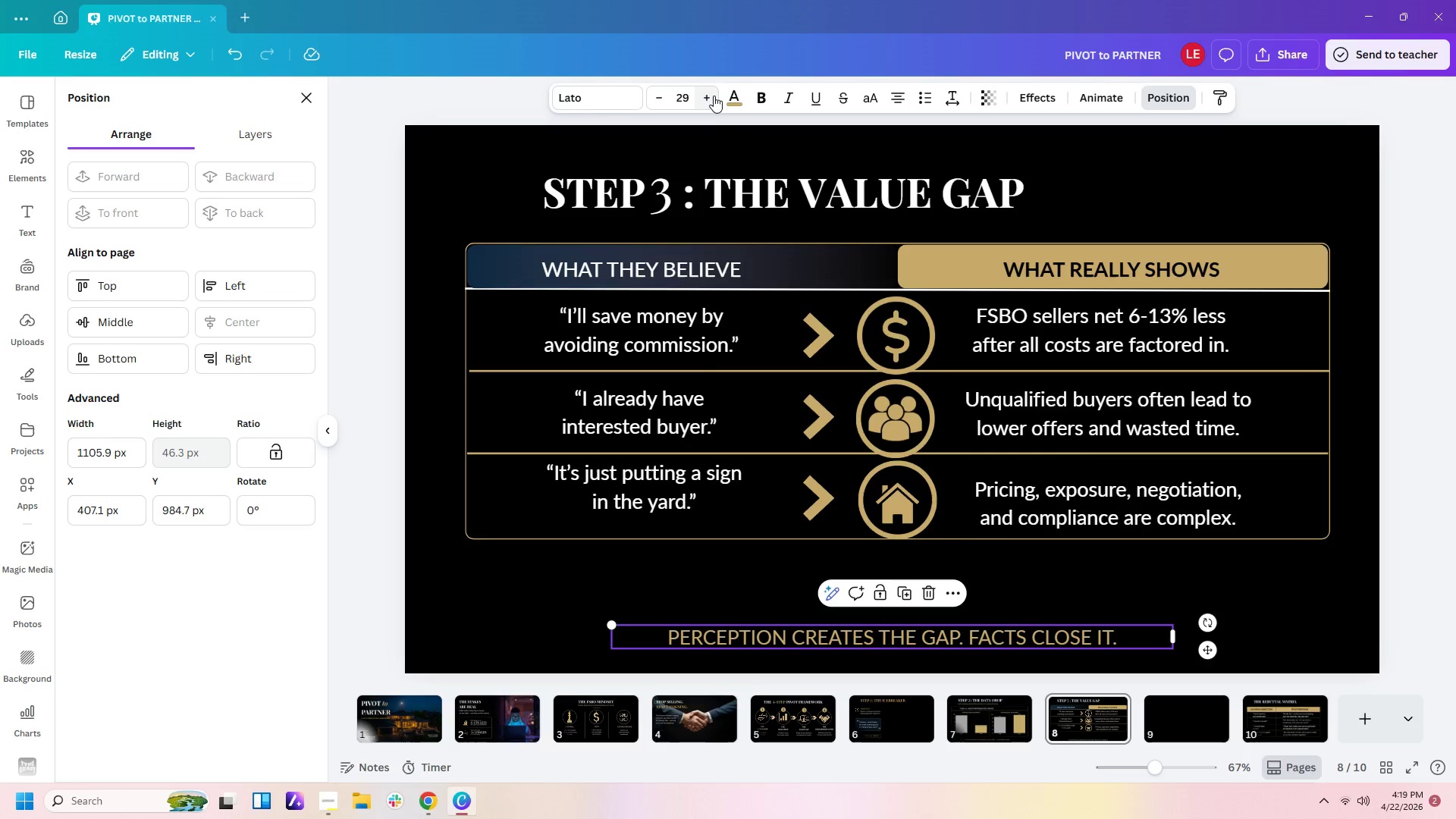 
left_click([714, 96])
 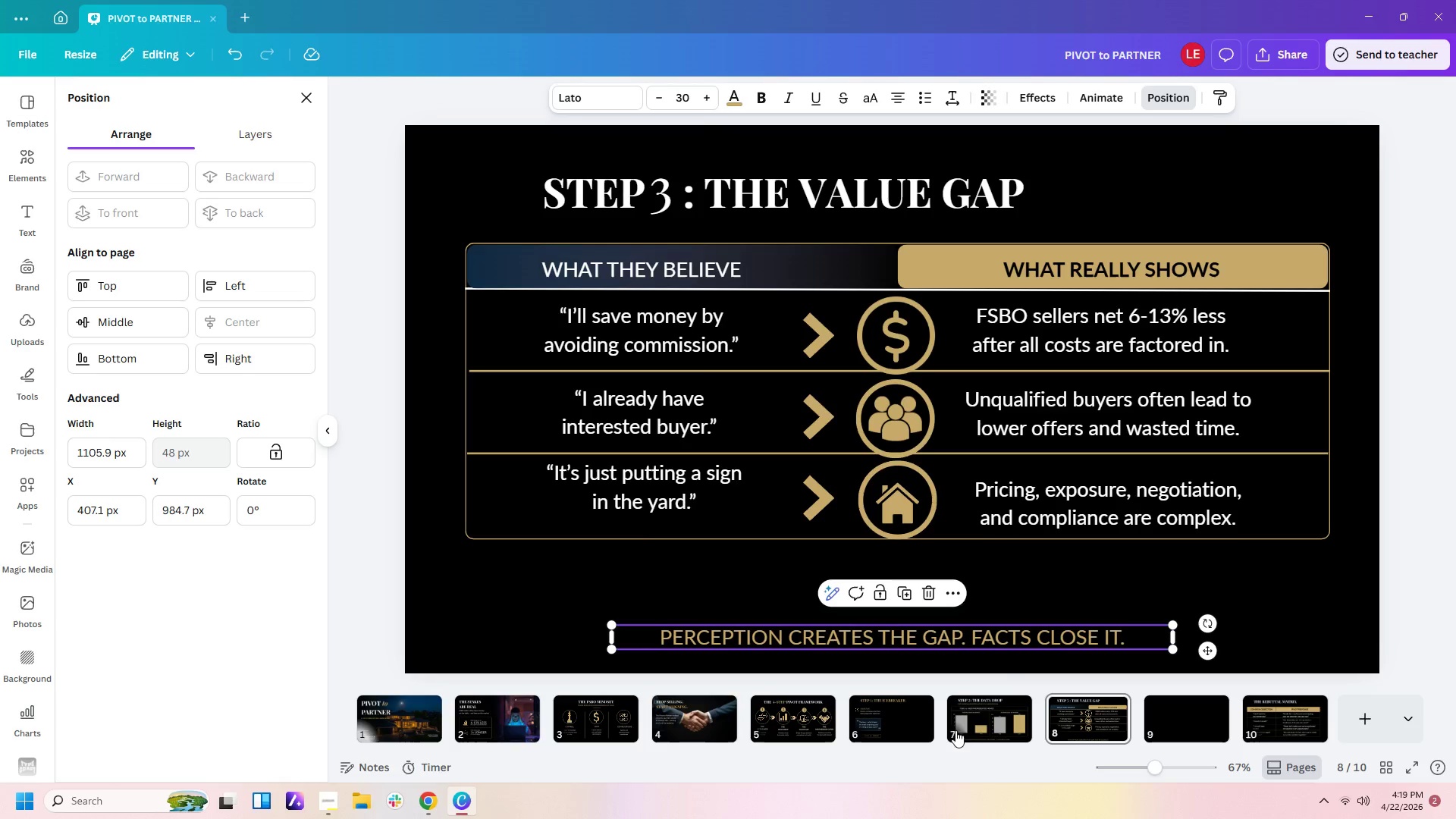 
left_click([1072, 714])
 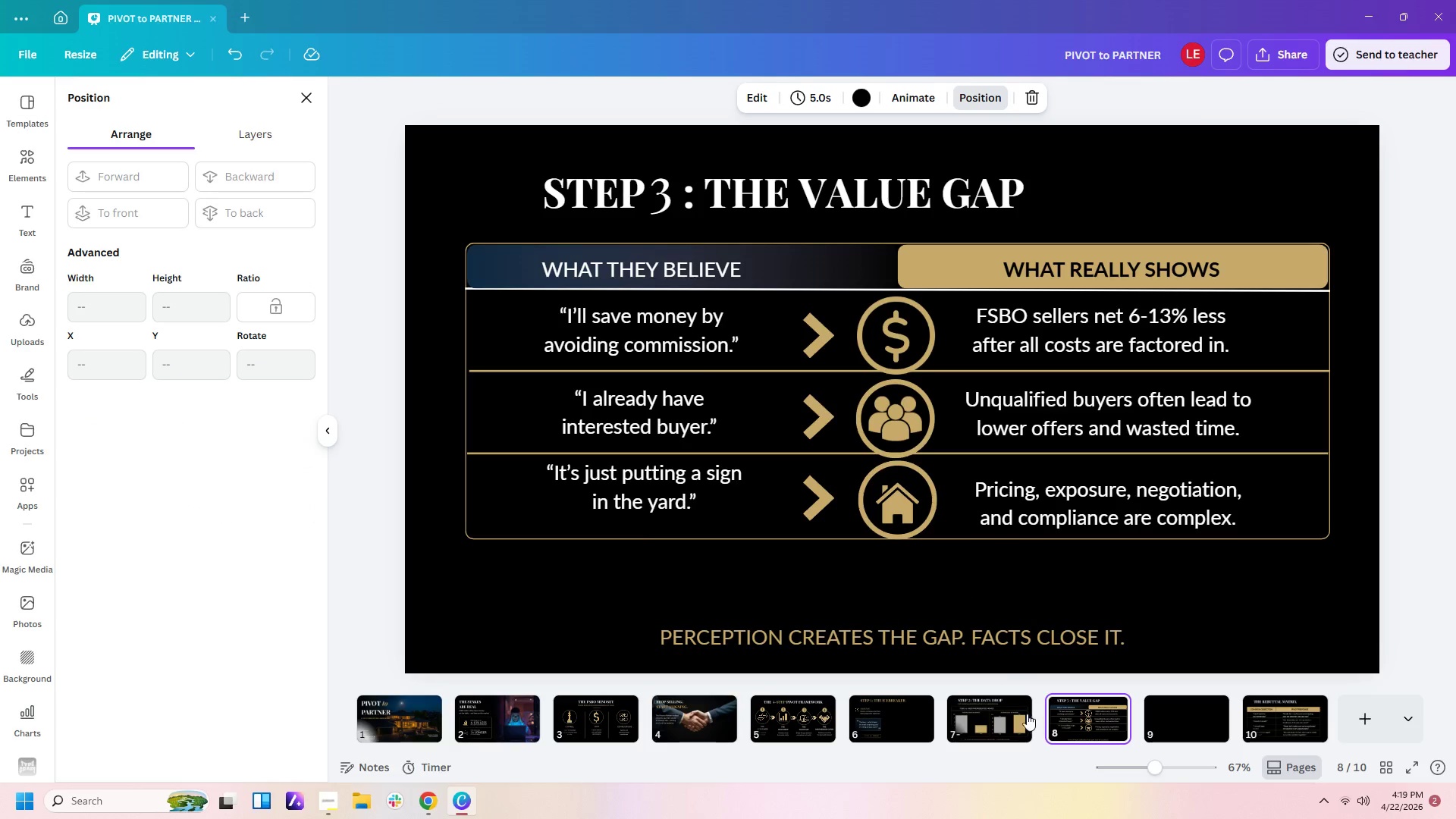 
left_click([1006, 714])
 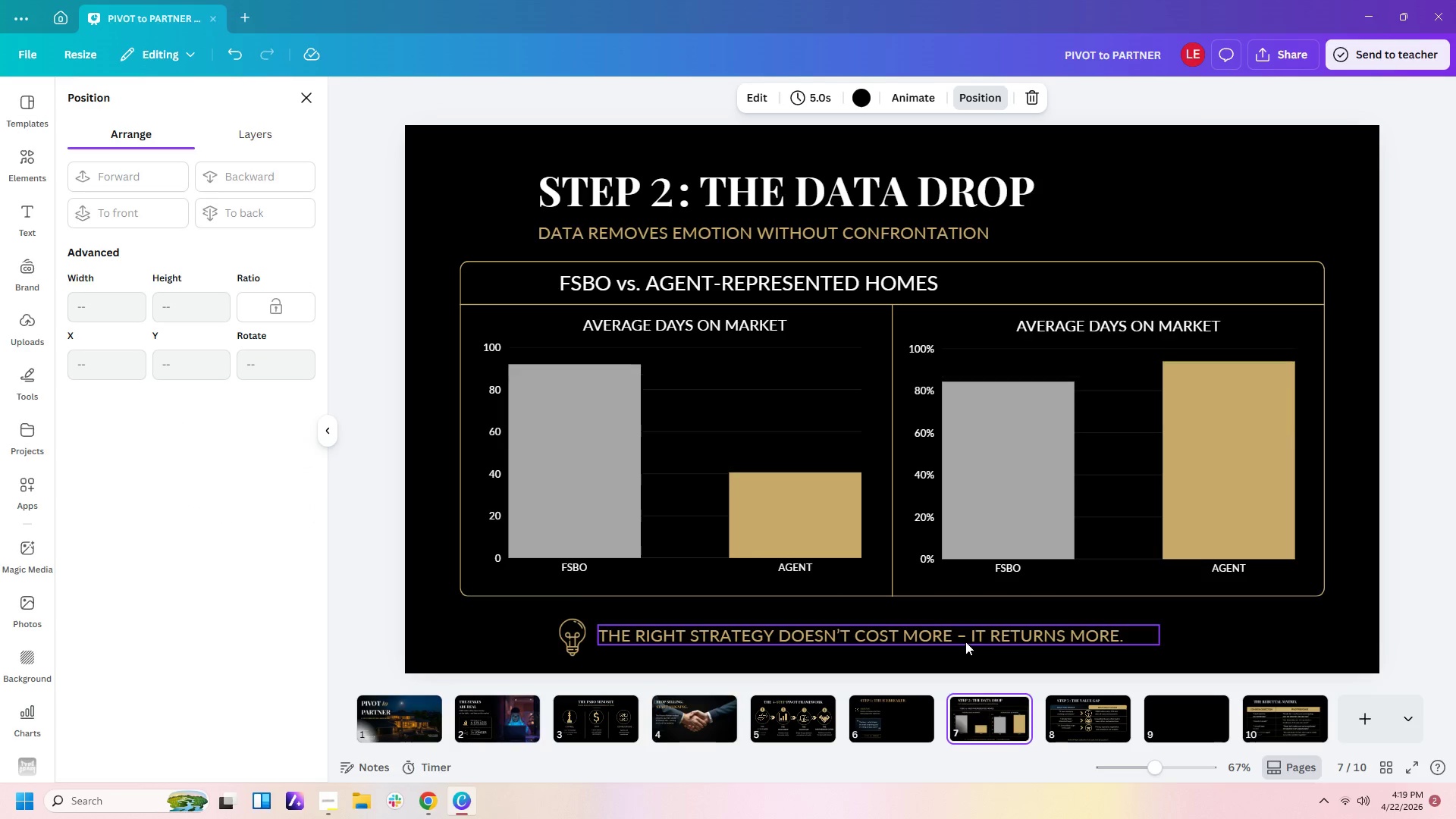 
left_click([965, 640])
 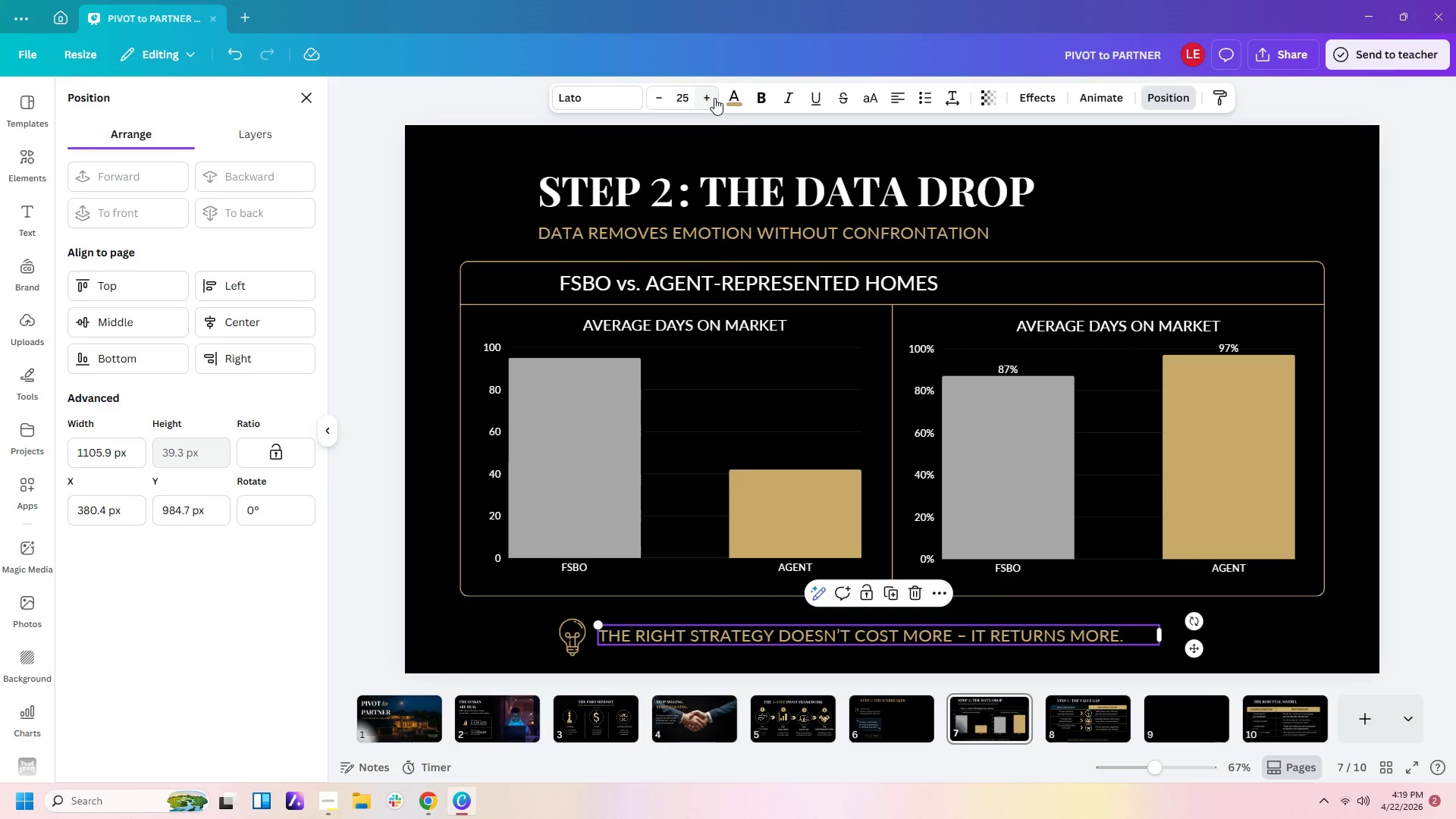 
double_click([714, 98])
 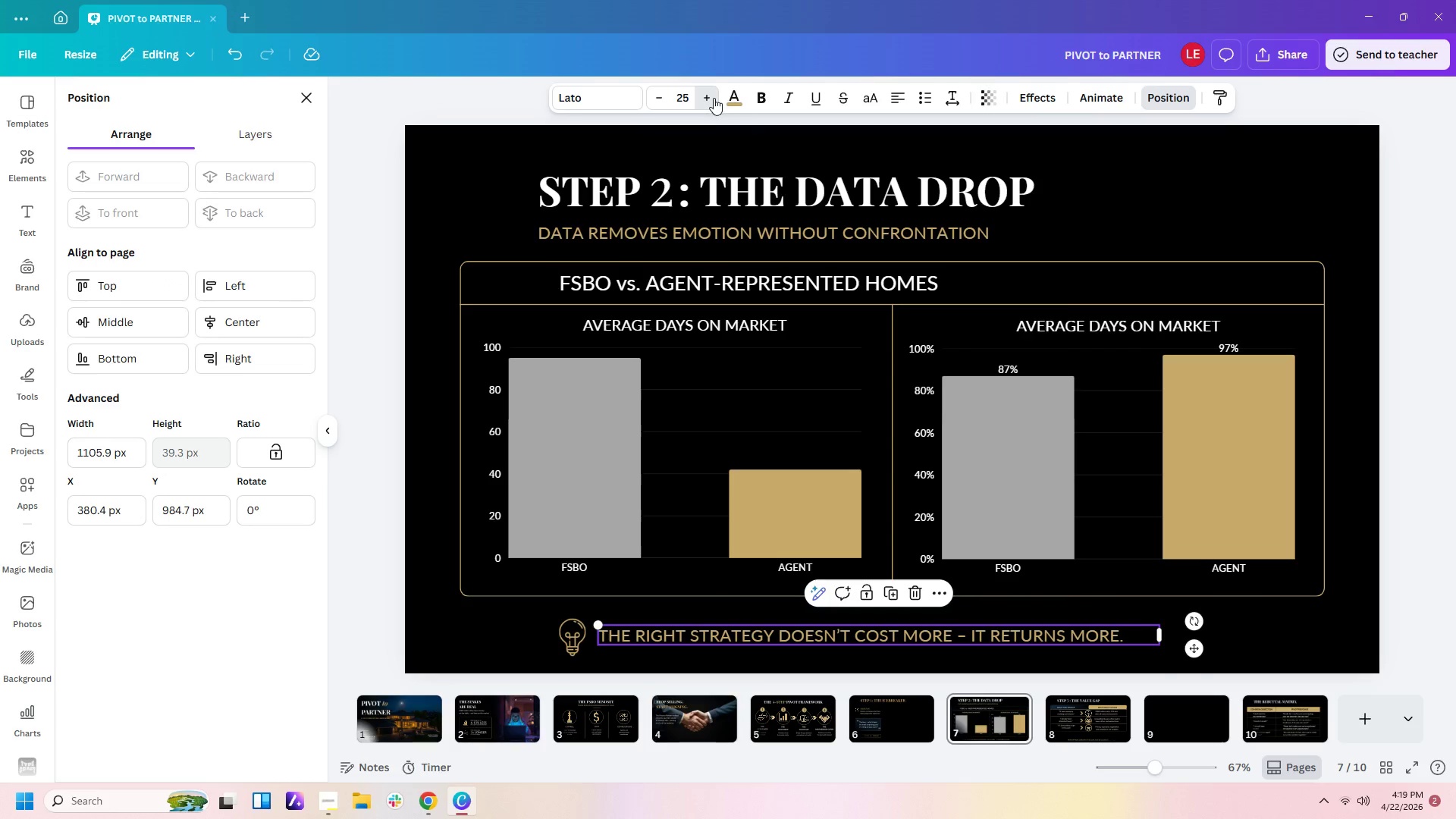 
triple_click([714, 98])
 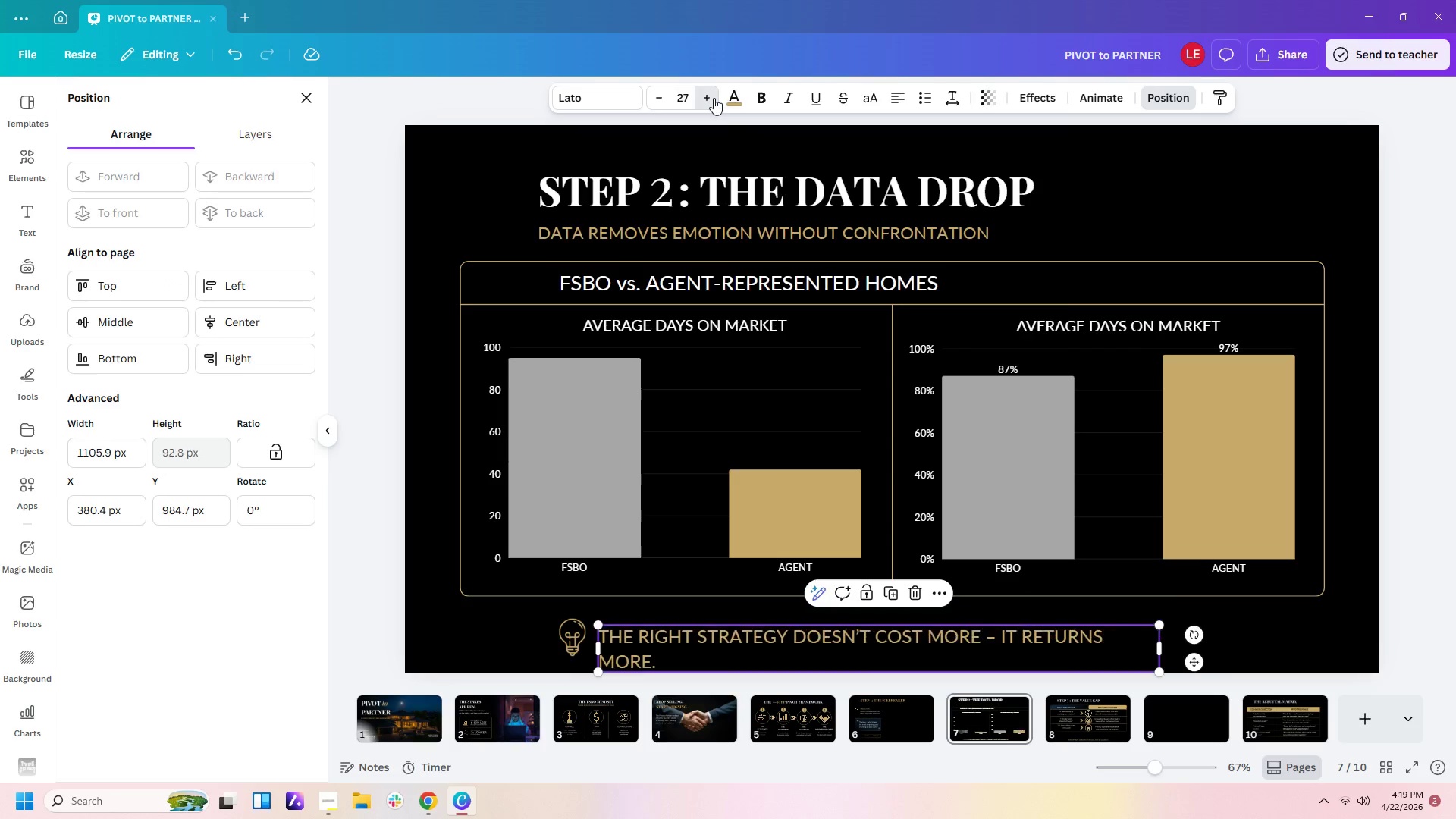 
triple_click([714, 98])
 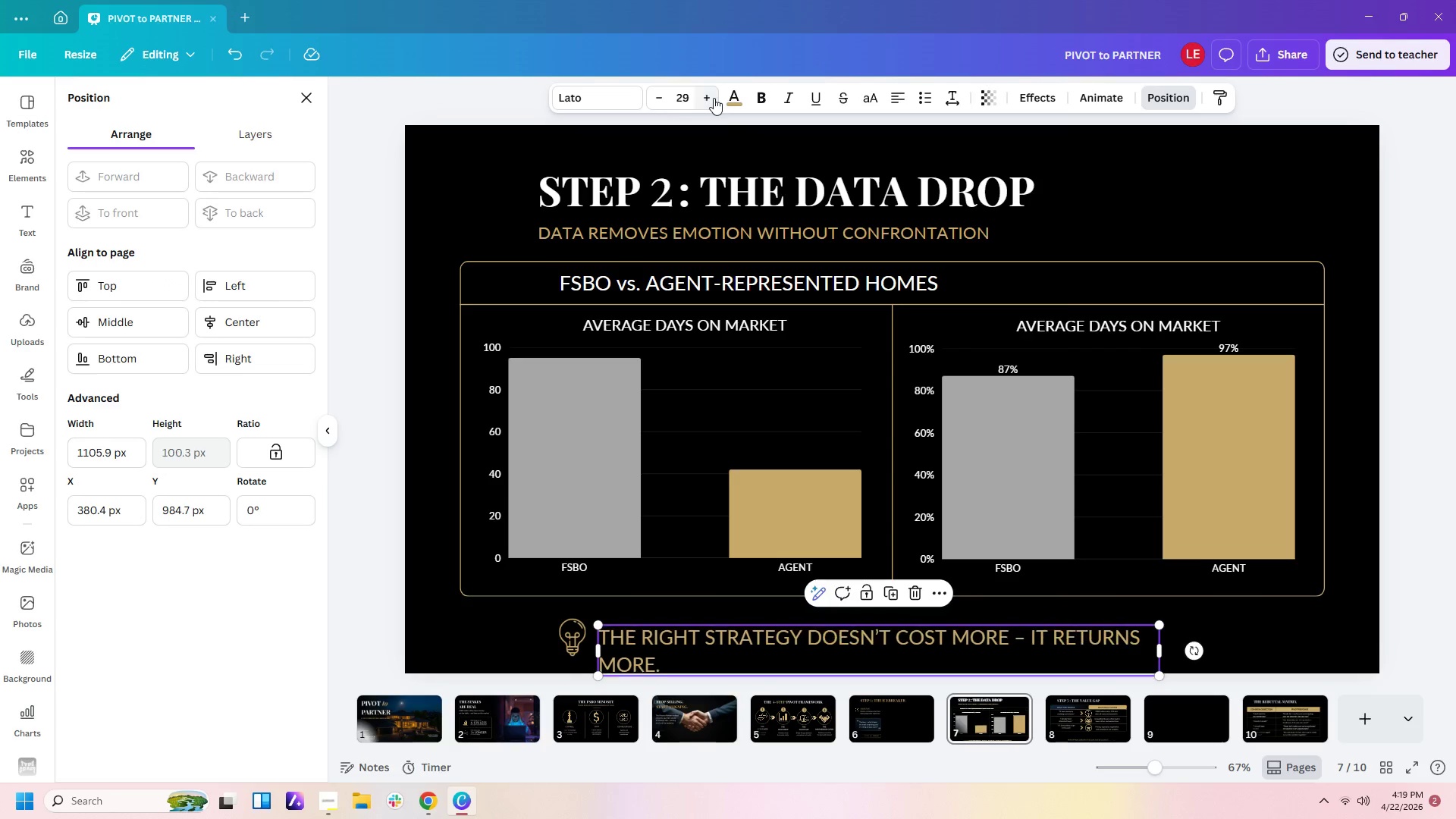 
triple_click([714, 98])
 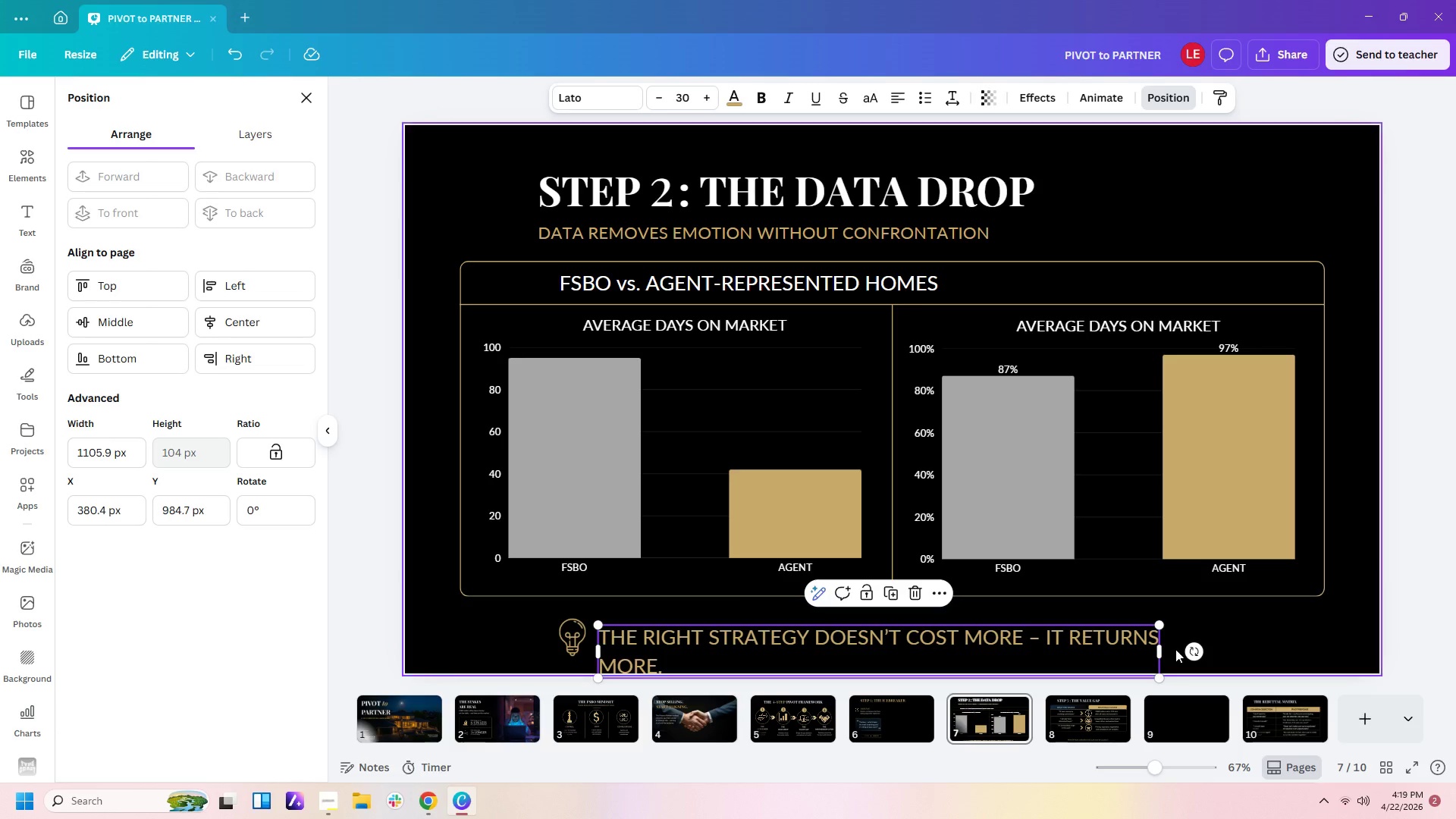 
left_click_drag(start_coordinate=[1160, 648], to_coordinate=[1243, 632])
 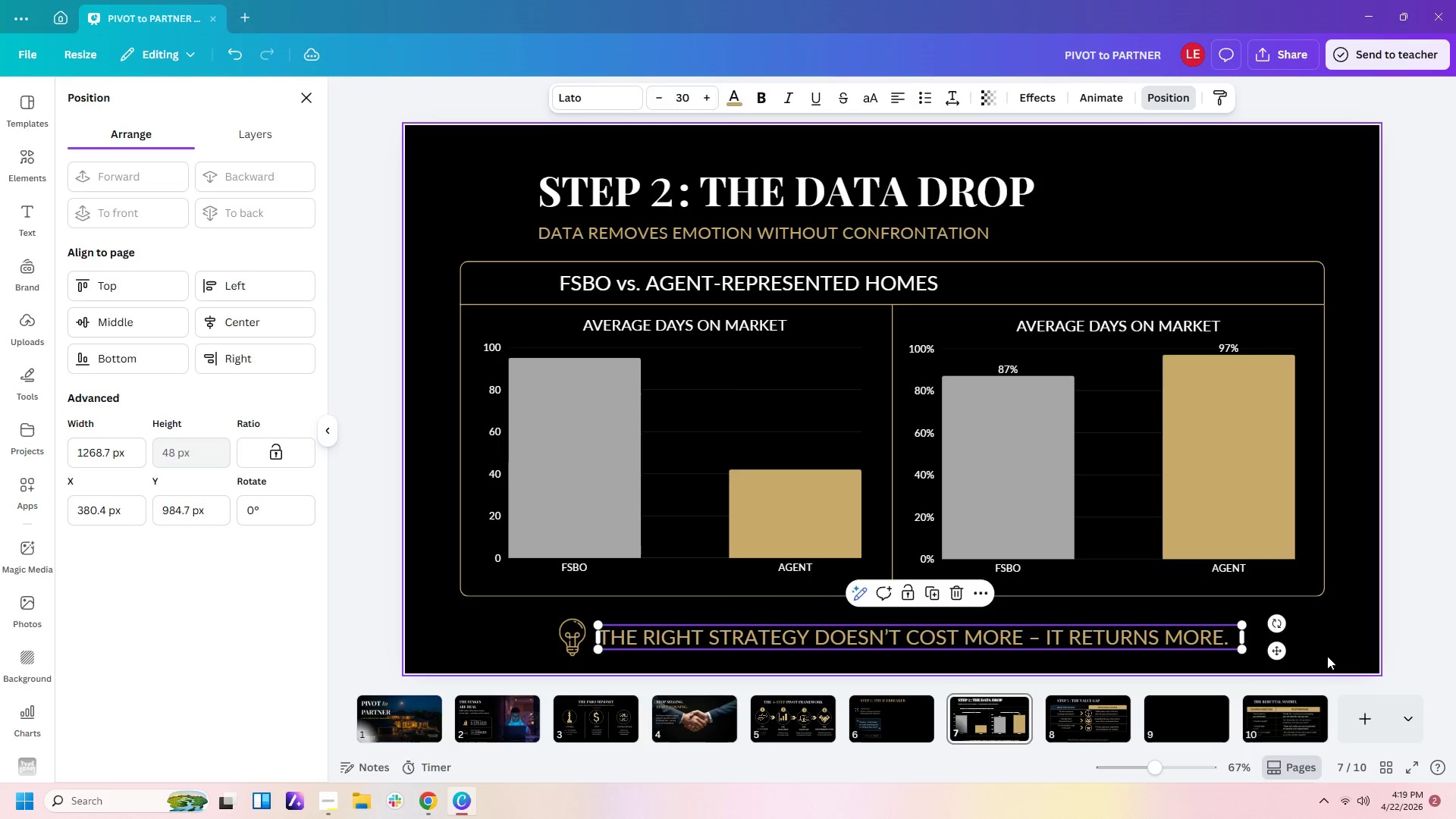 
left_click([1327, 656])
 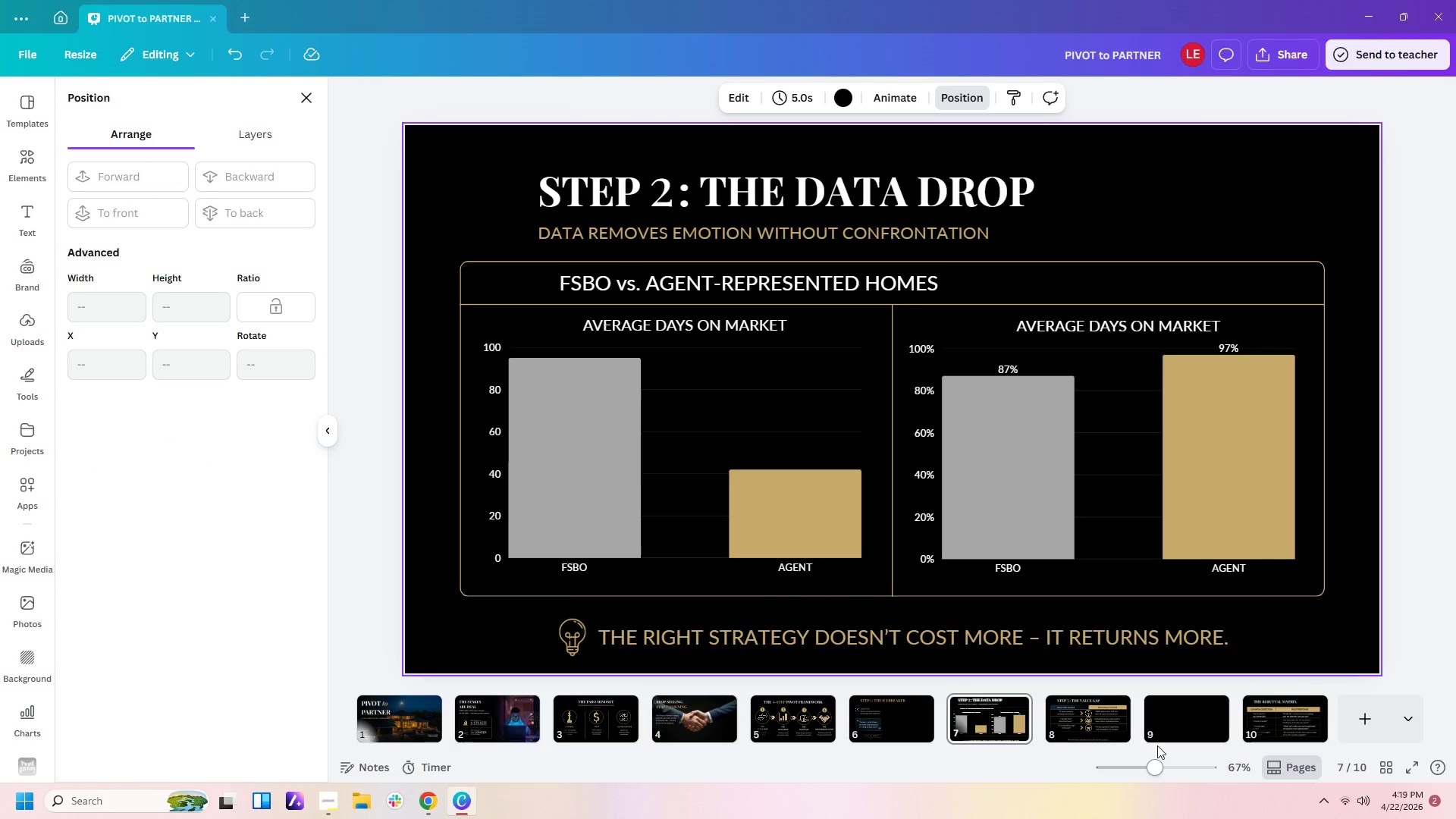 
left_click([1104, 725])
 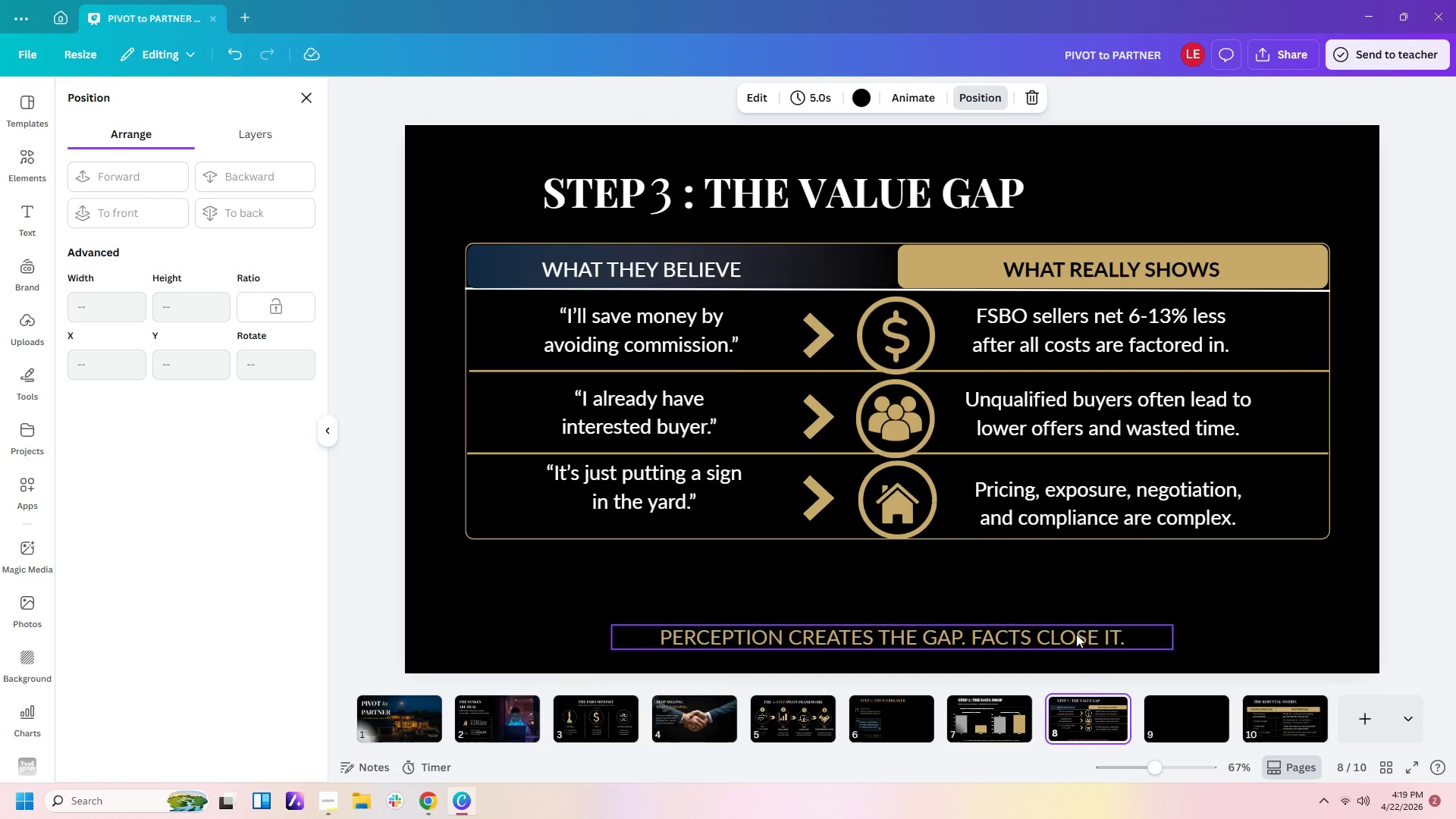 
left_click([1004, 711])
 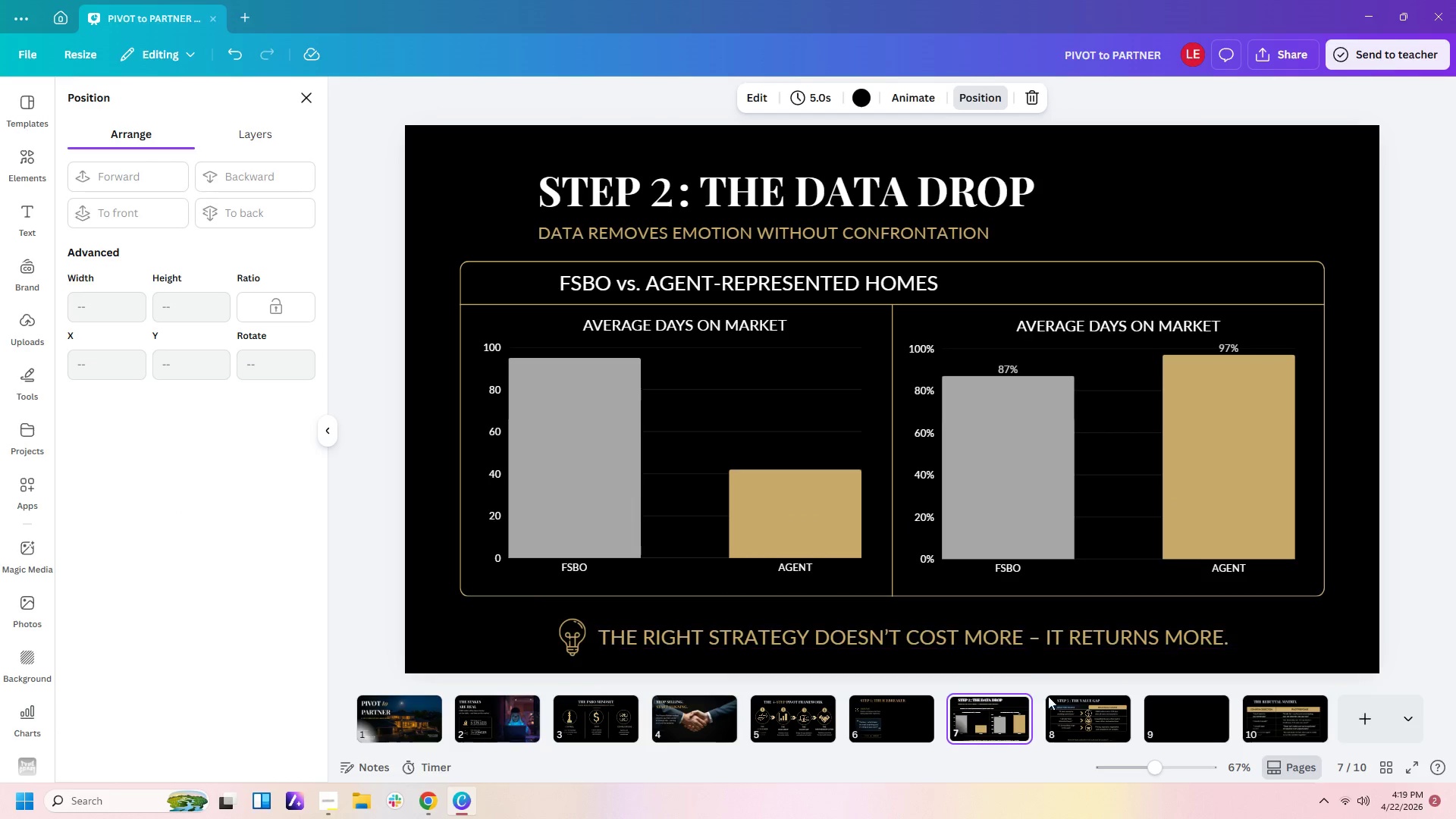 
left_click([1069, 707])
 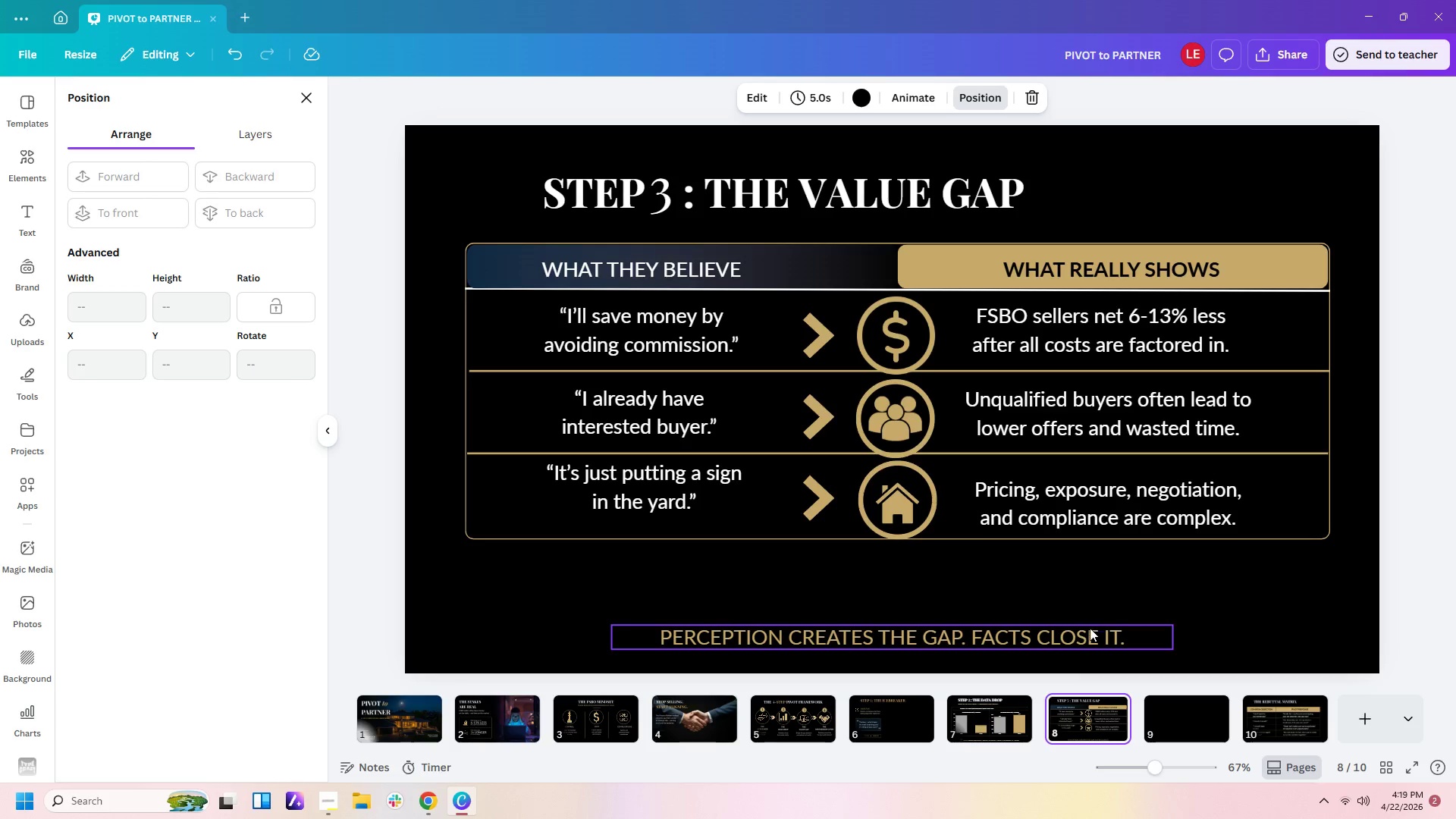 
wait(5.55)
 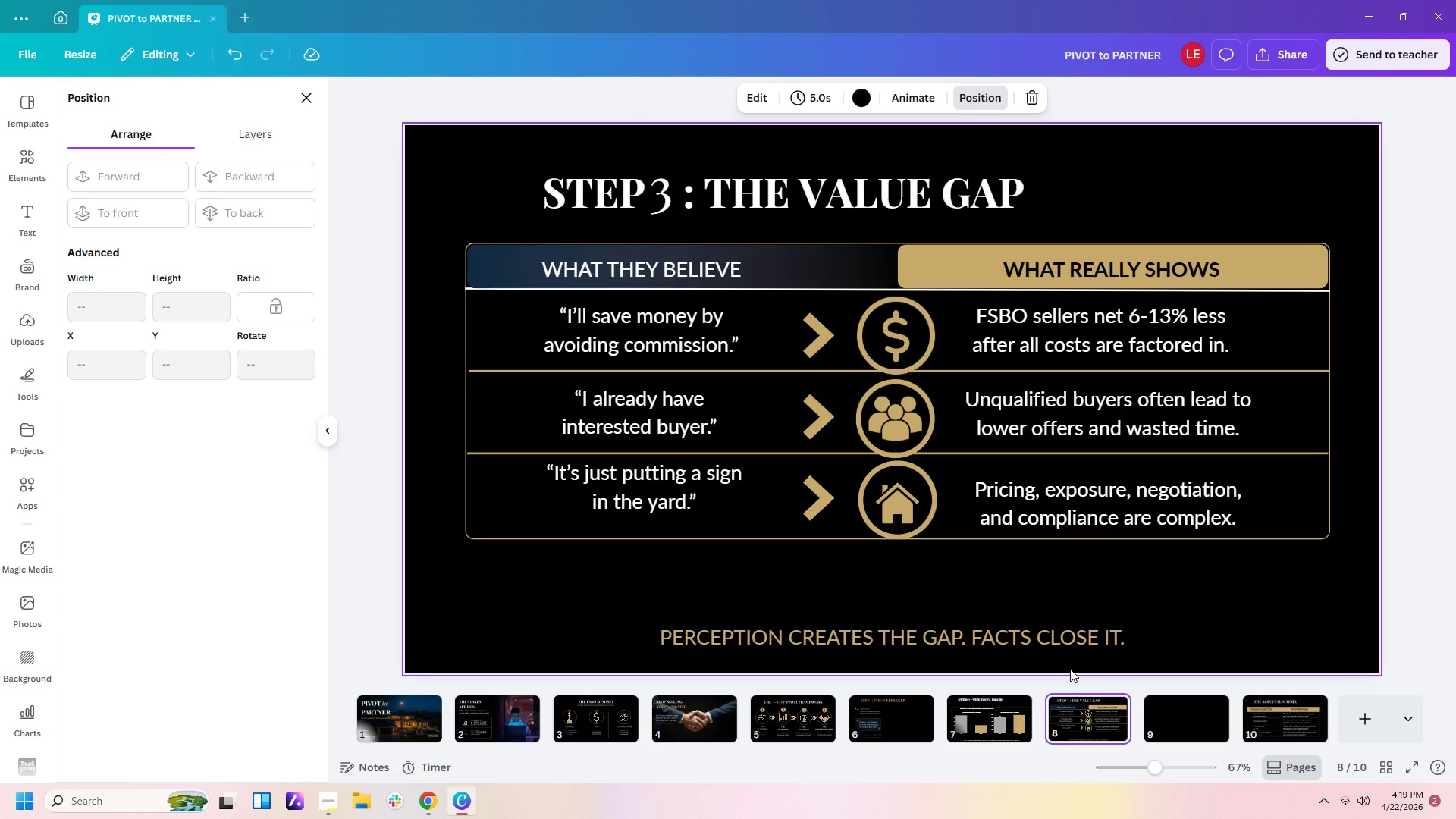 
left_click([1182, 717])
 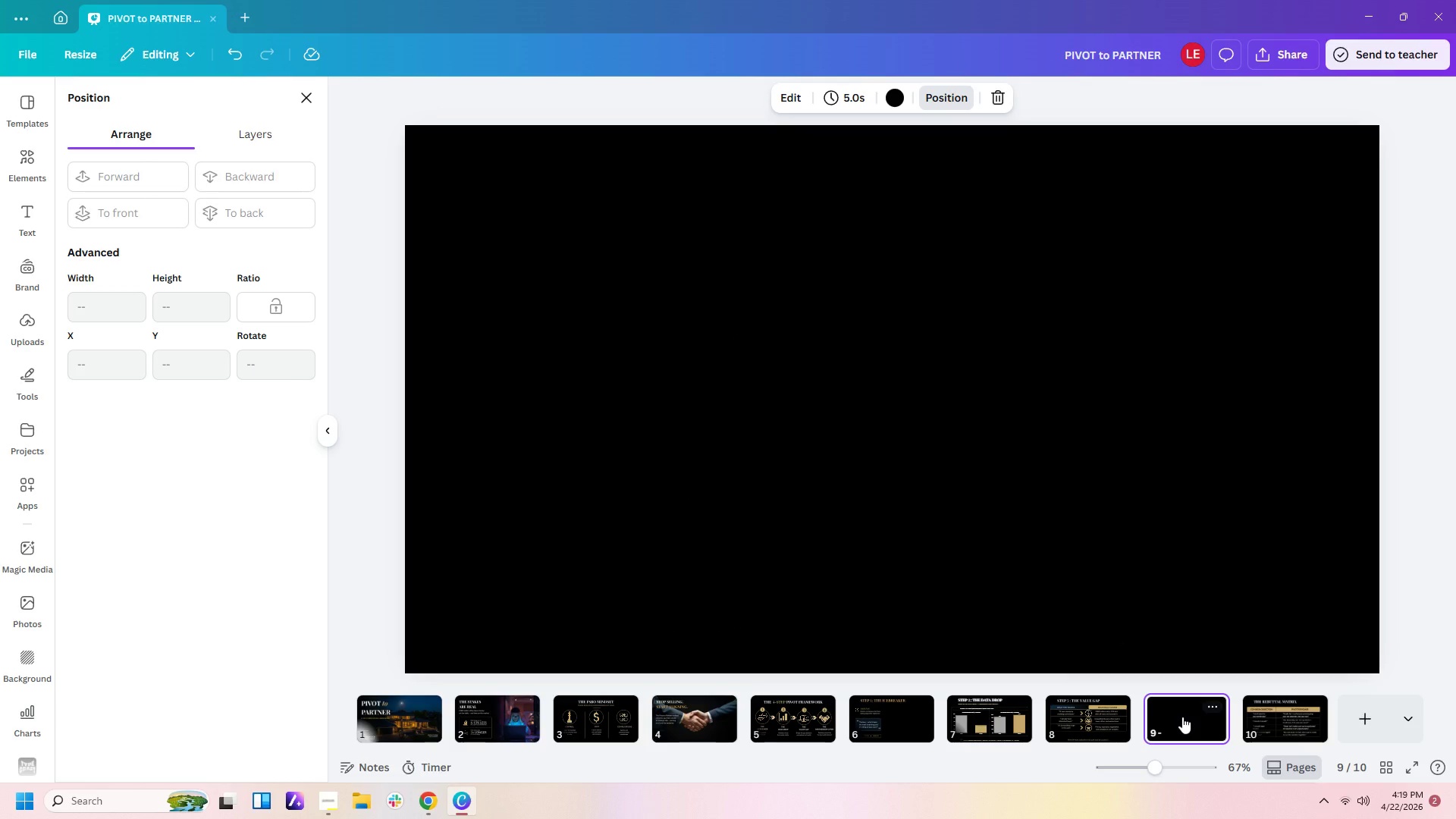 
wait(5.34)
 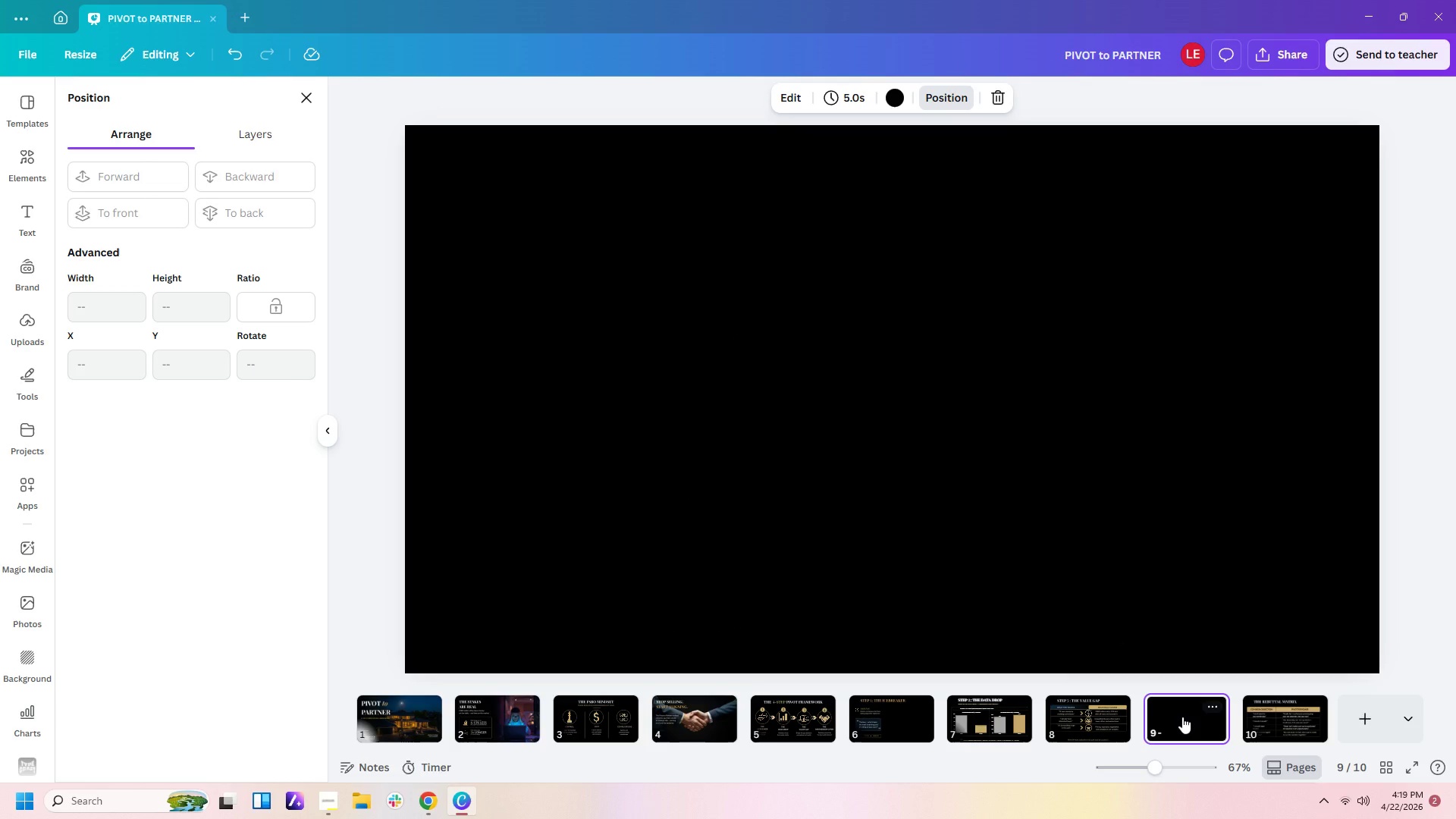 
left_click([1056, 713])
 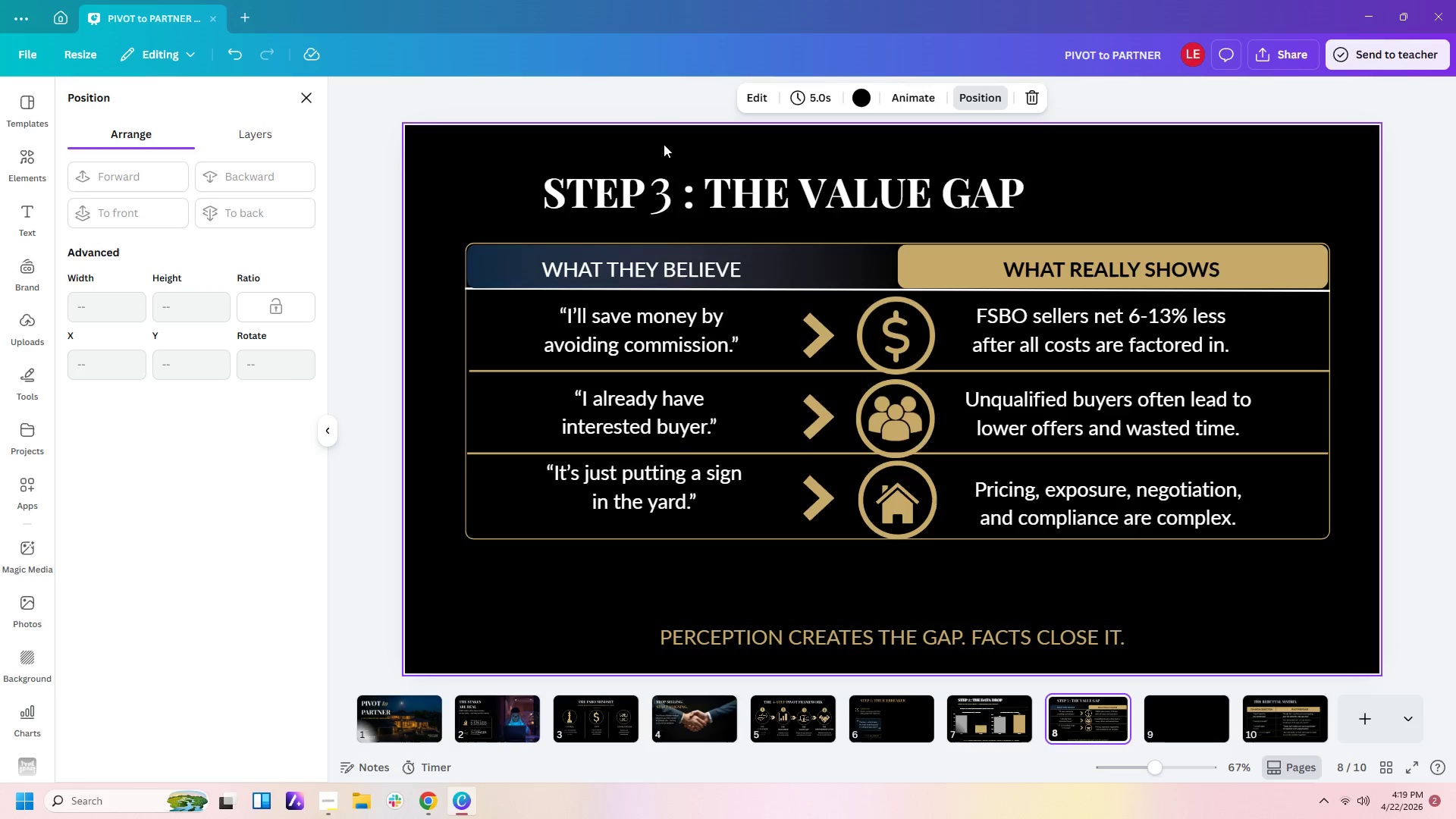 
left_click_drag(start_coordinate=[656, 144], to_coordinate=[720, 202])
 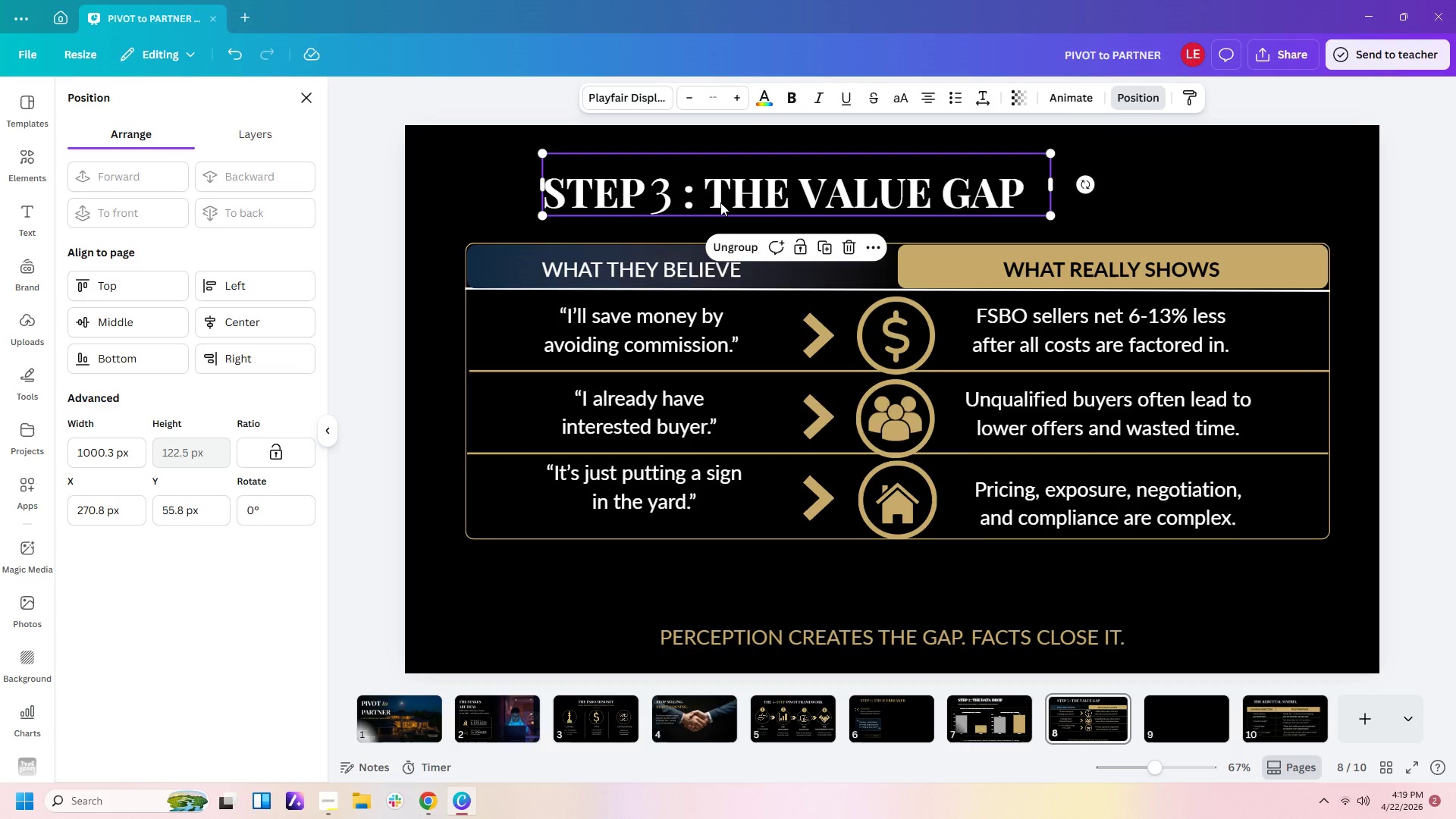 
key(Control+C)
 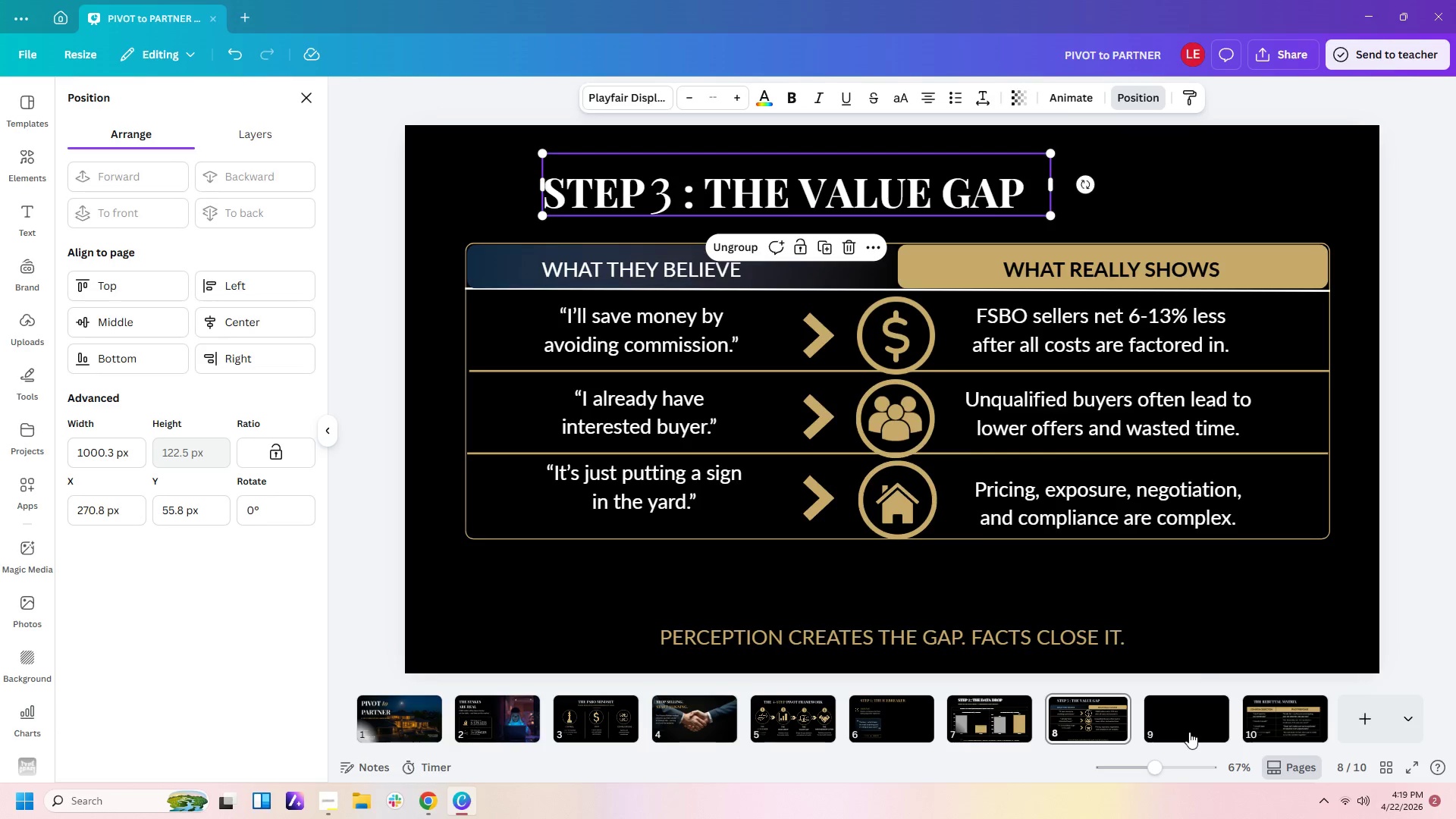 
left_click([1189, 732])
 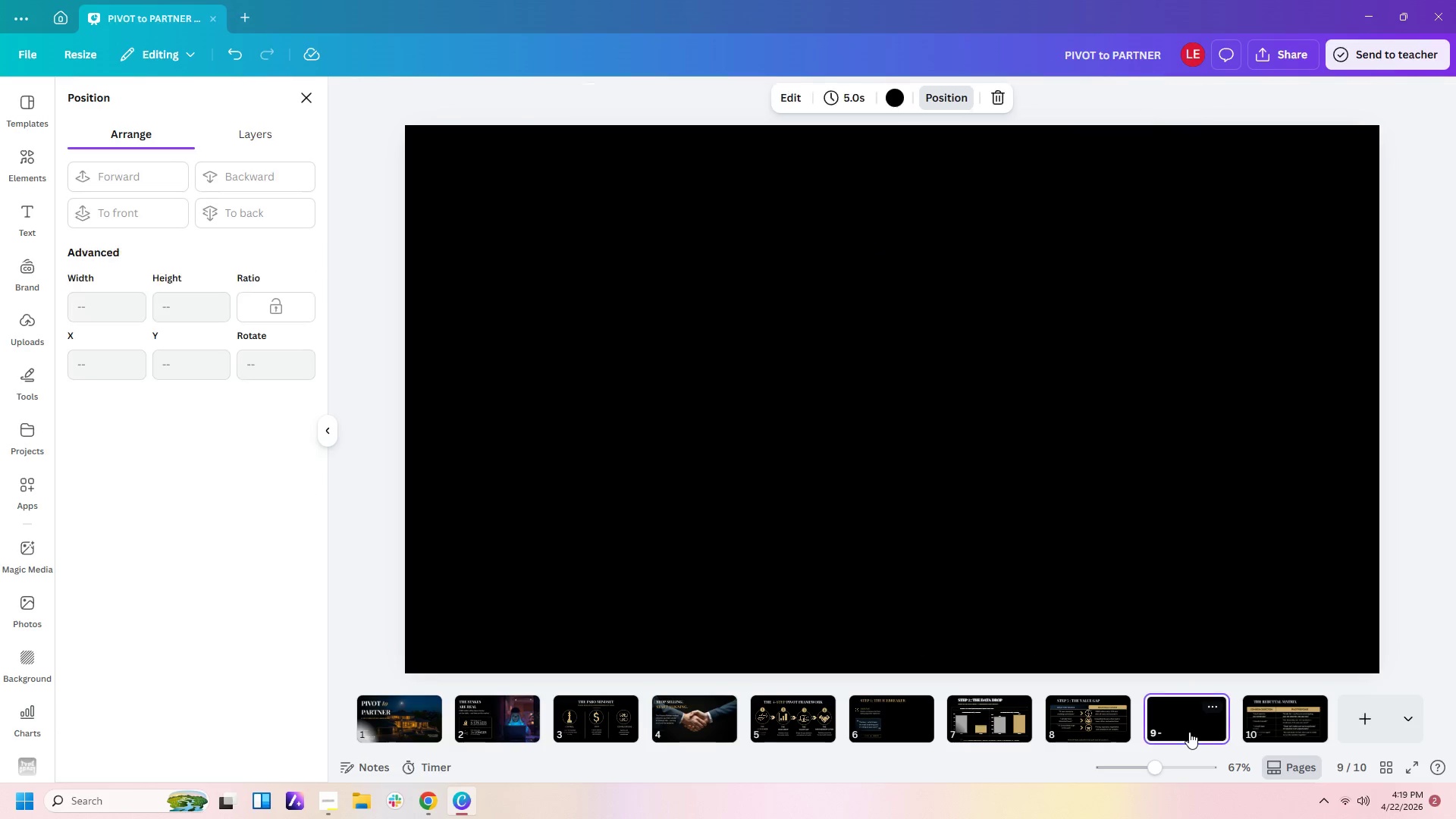 
key(Control+V)
 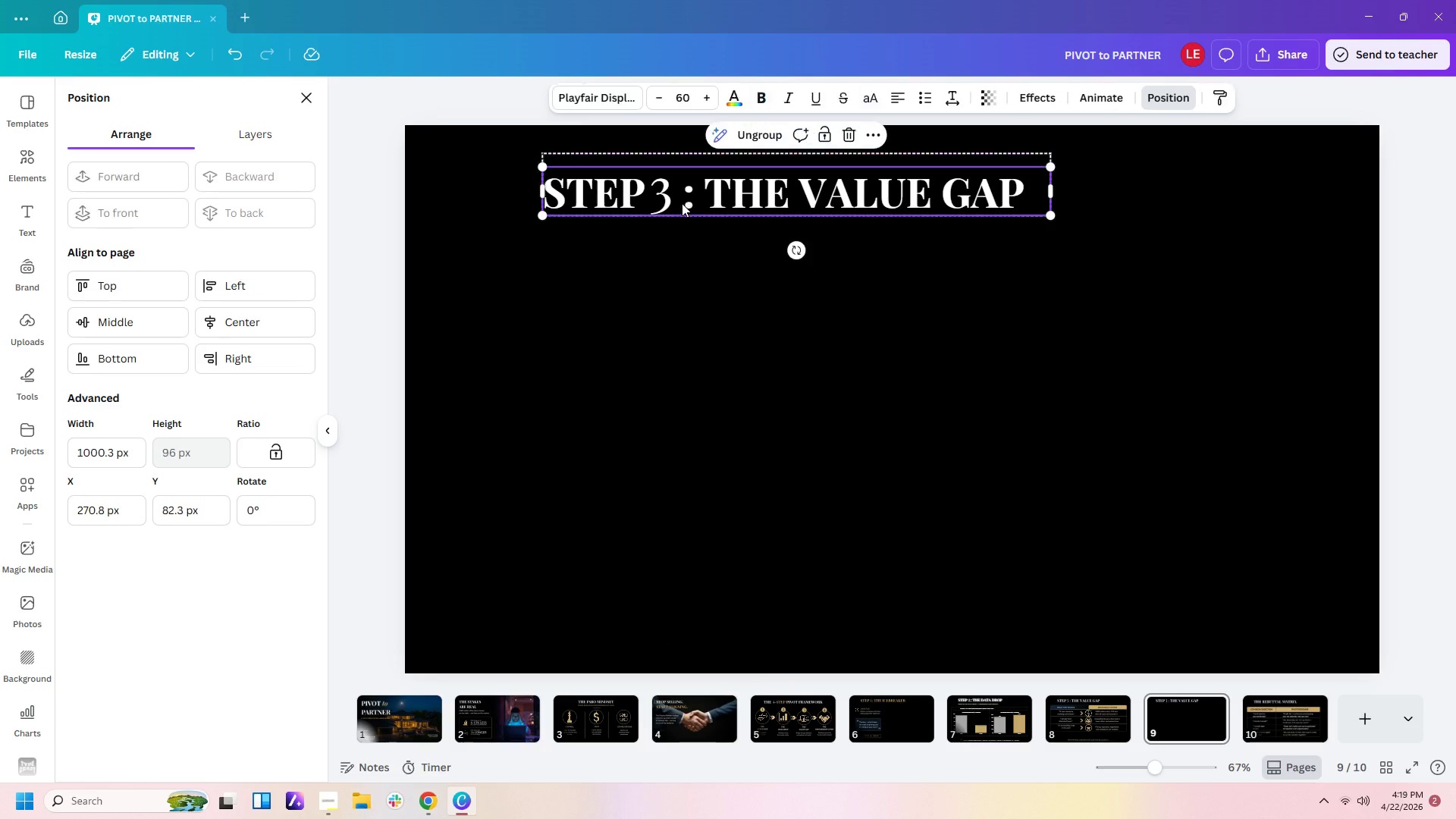 
double_click([669, 202])
 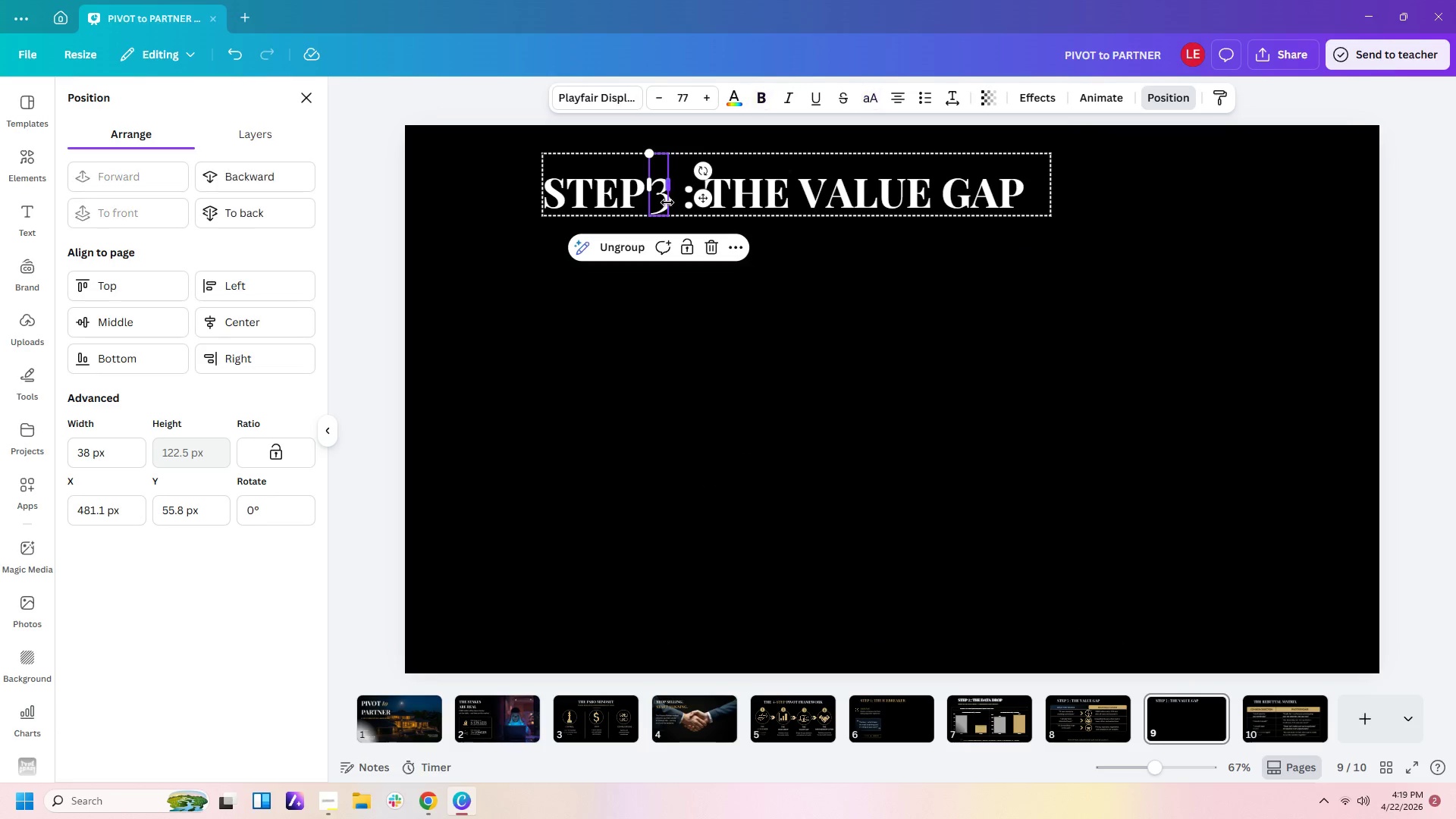 
triple_click([667, 202])
 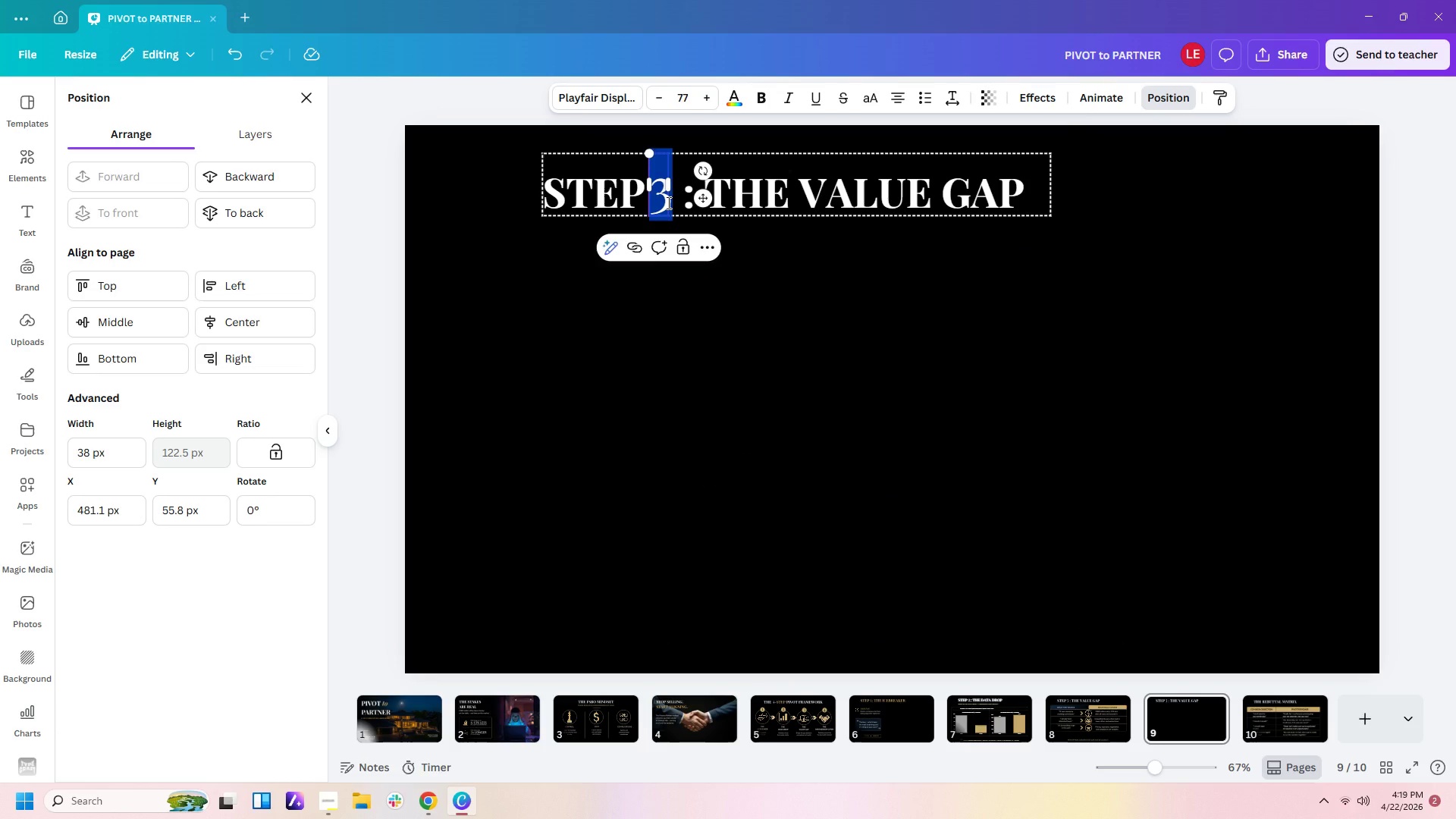 
key(Numpad4)
 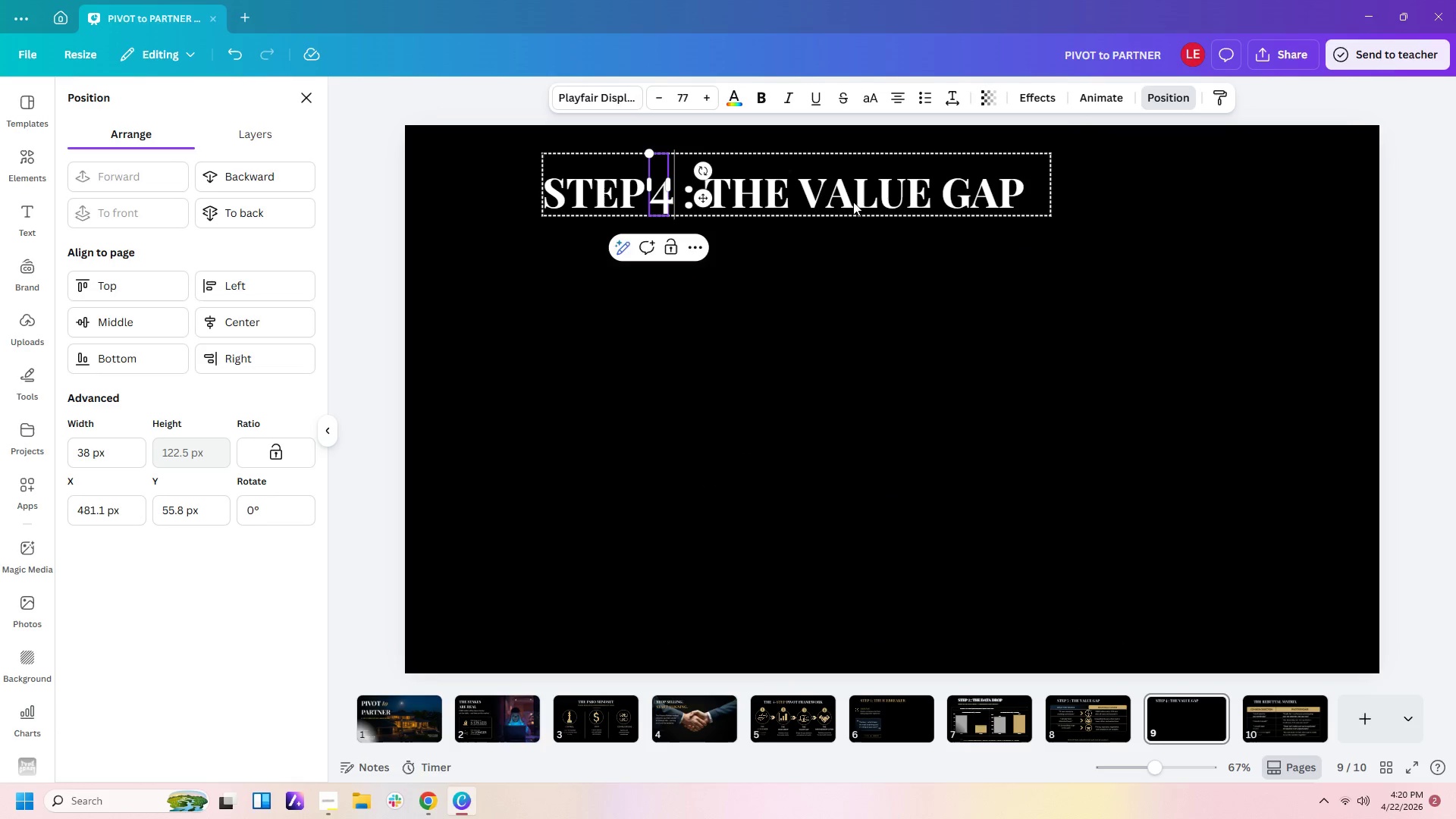 
left_click([811, 200])
 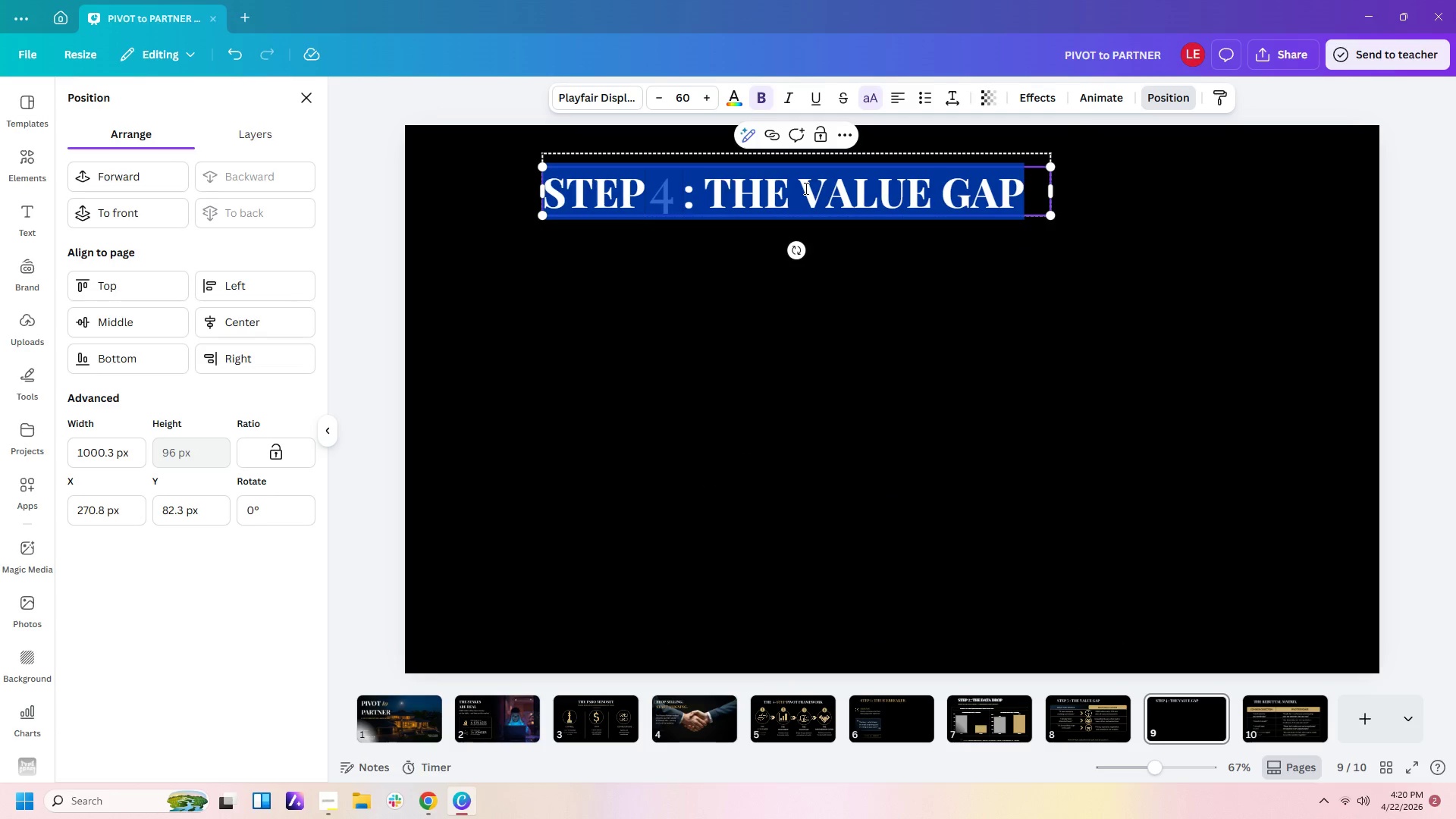 
double_click([805, 188])
 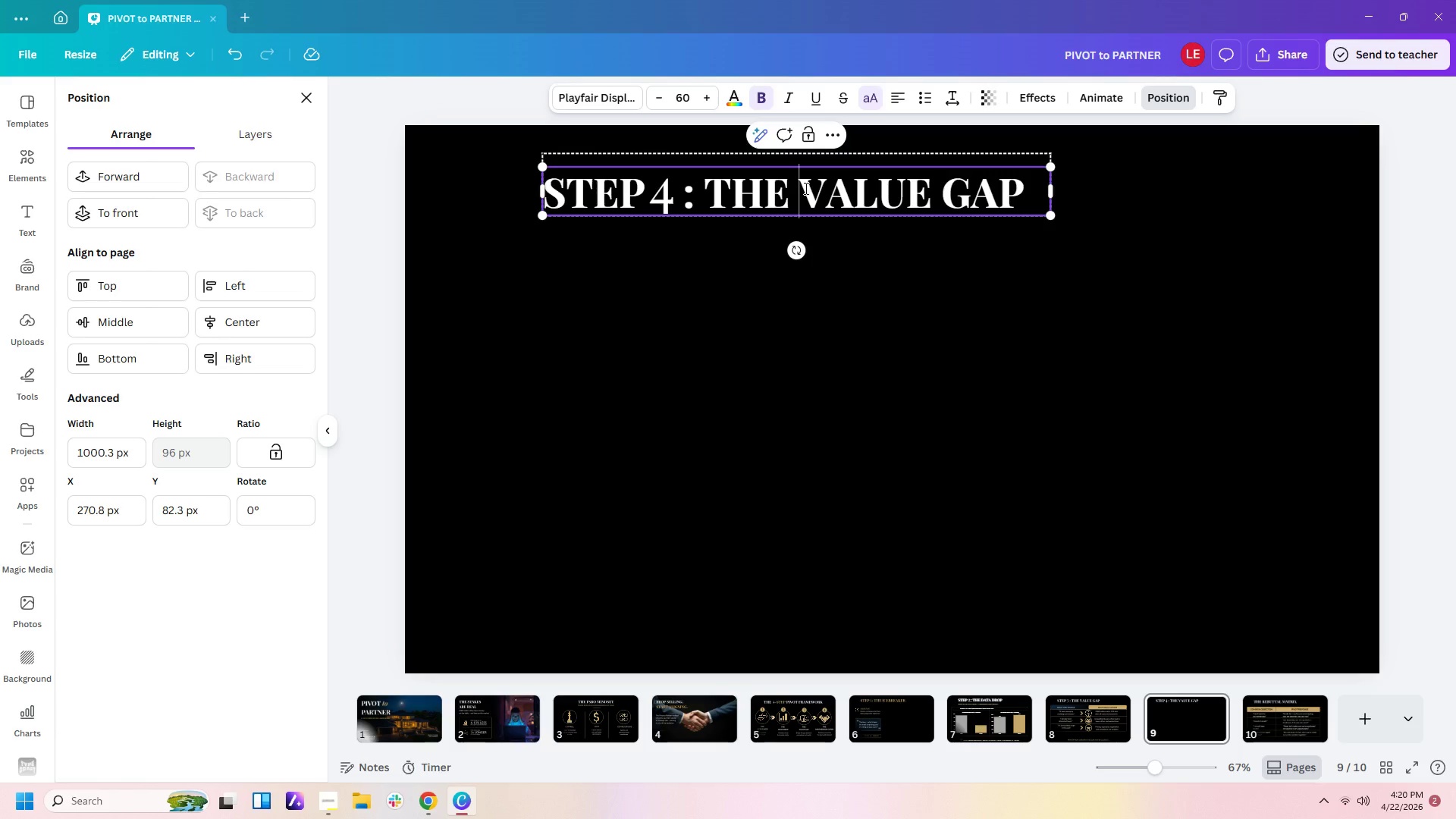 
left_click_drag(start_coordinate=[805, 188], to_coordinate=[1031, 185])
 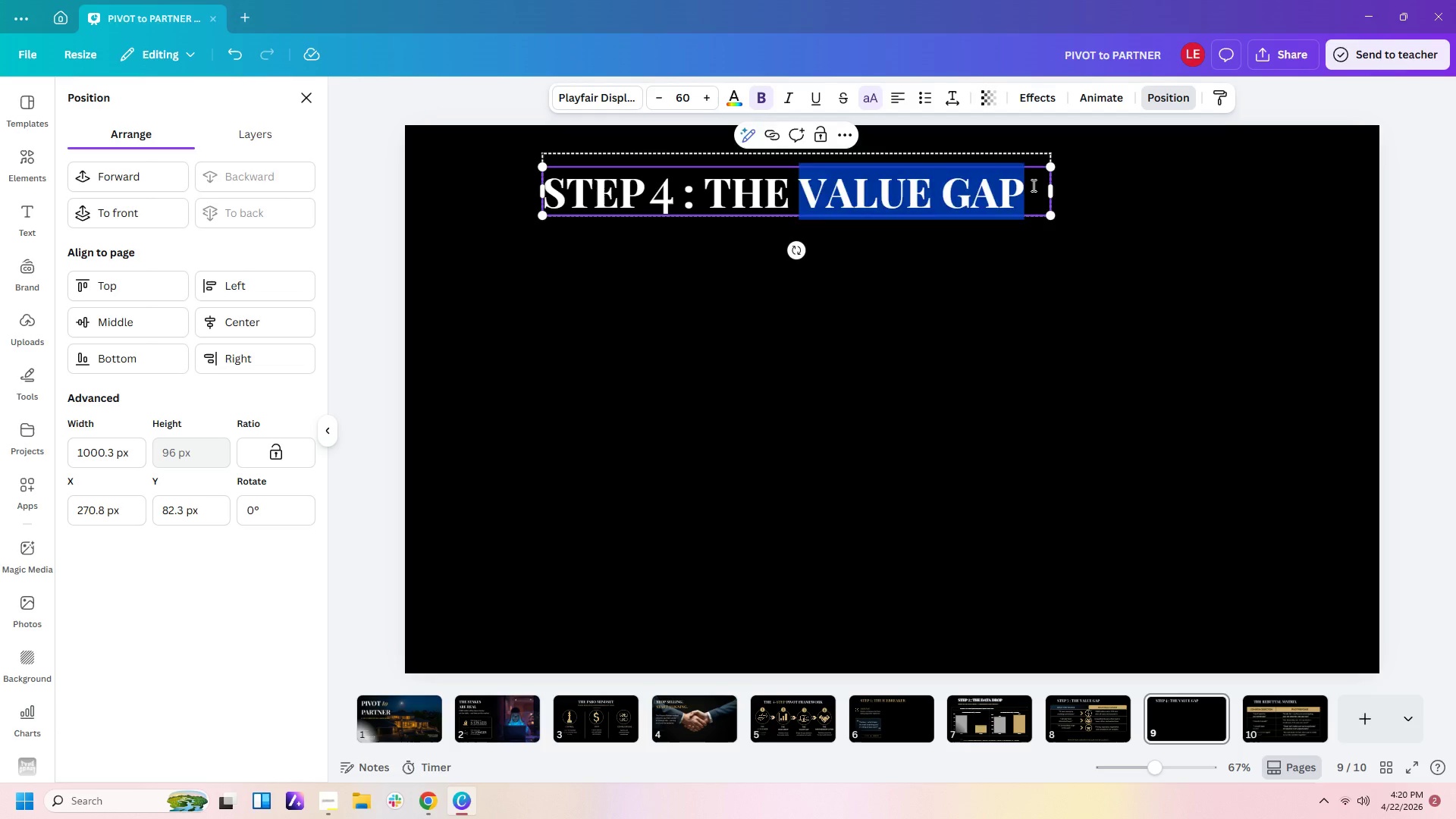 
type(PARTNERSHIP OFFER)
 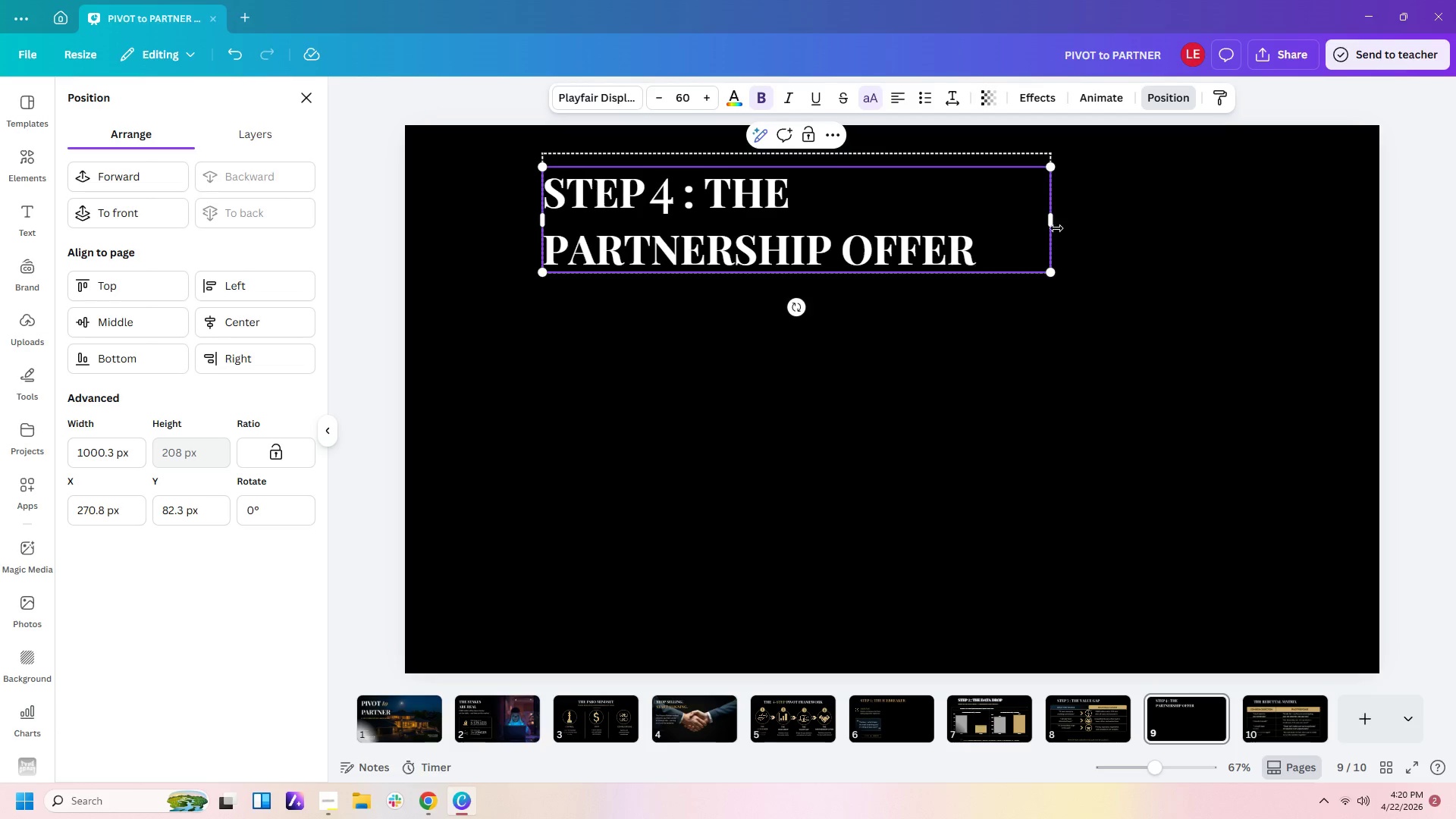 
left_click_drag(start_coordinate=[1055, 225], to_coordinate=[1281, 200])
 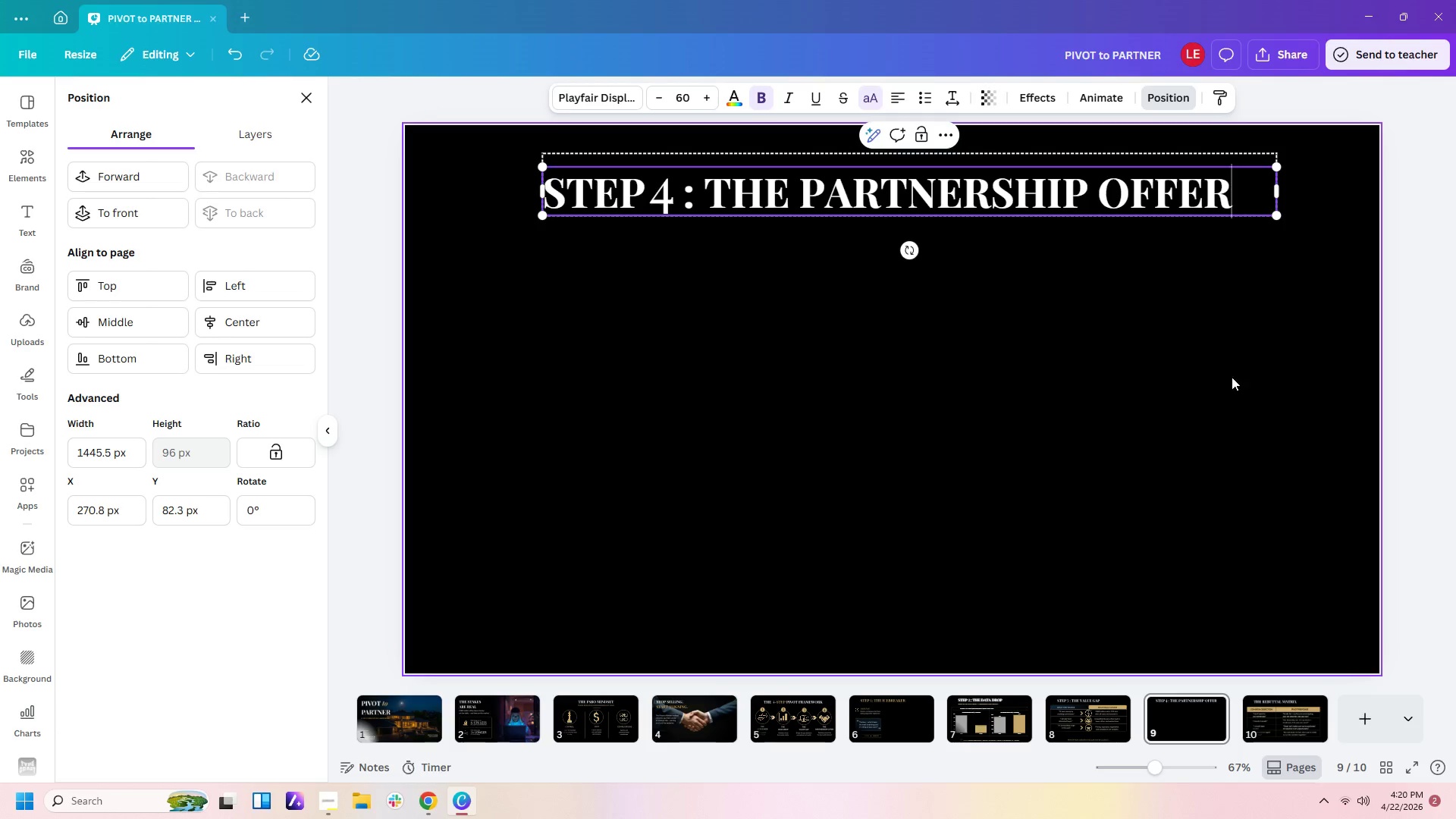 
left_click([1232, 377])
 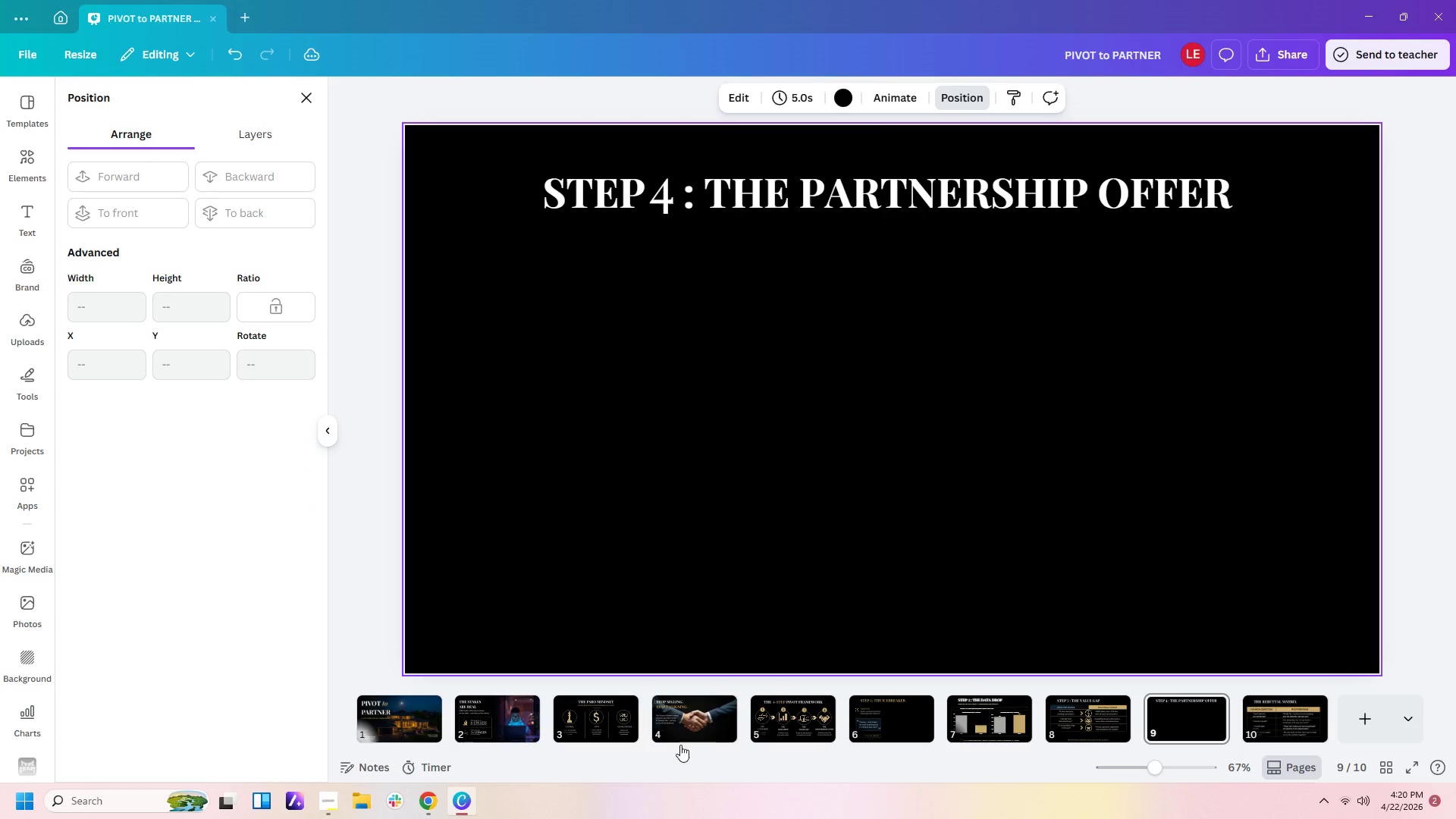 
left_click([684, 732])
 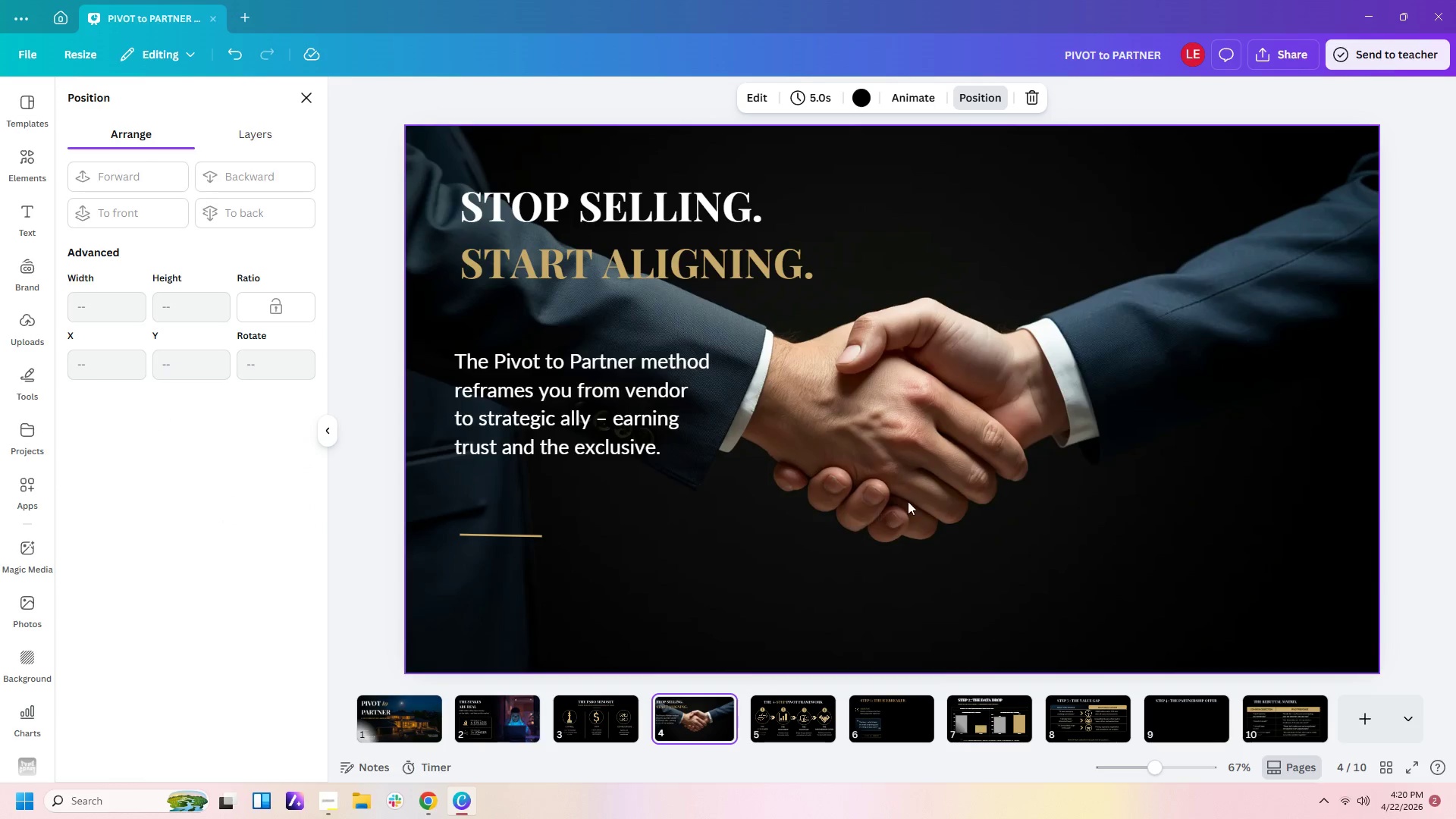 
left_click([959, 479])
 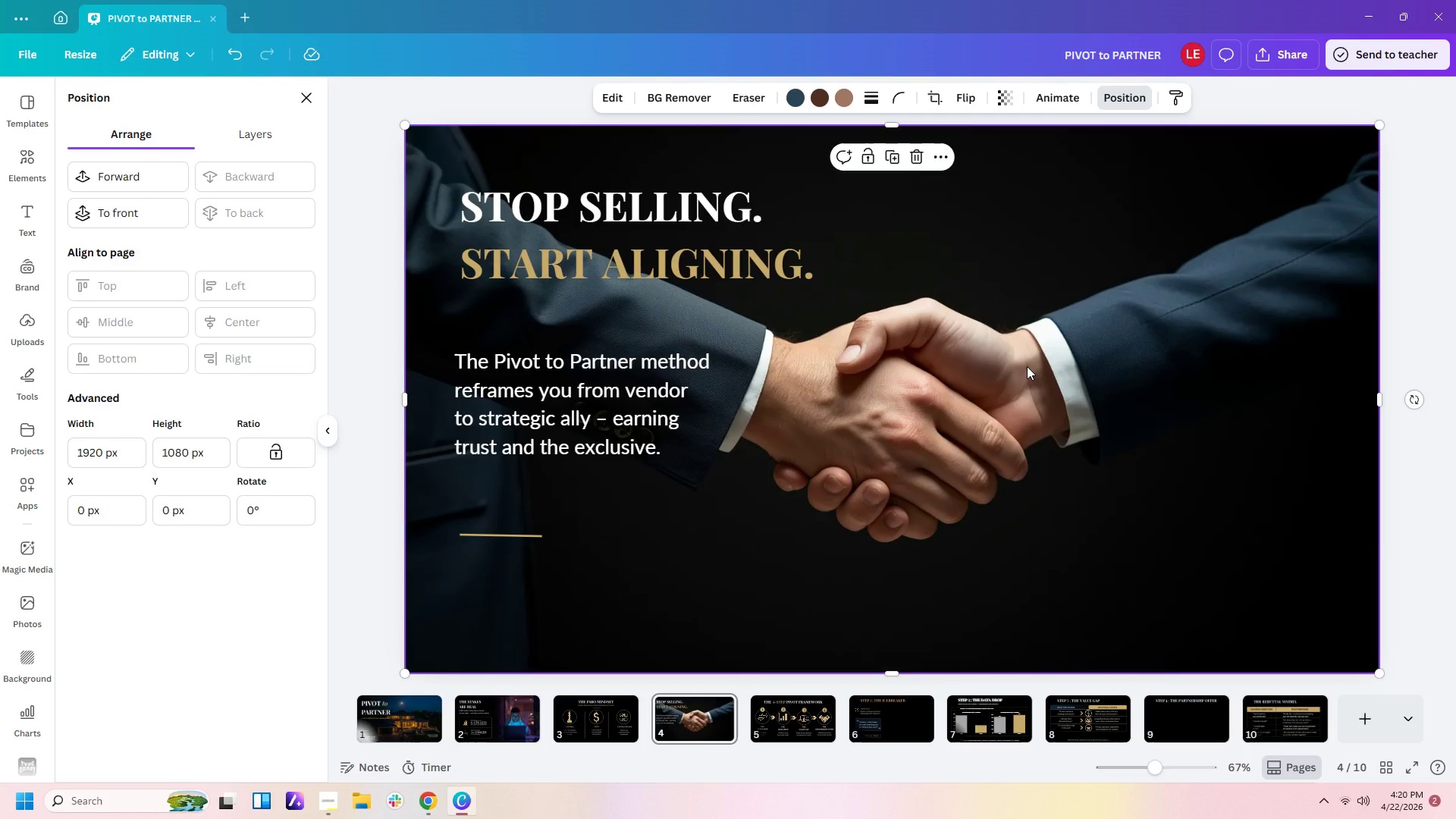 
key(Control+C)
 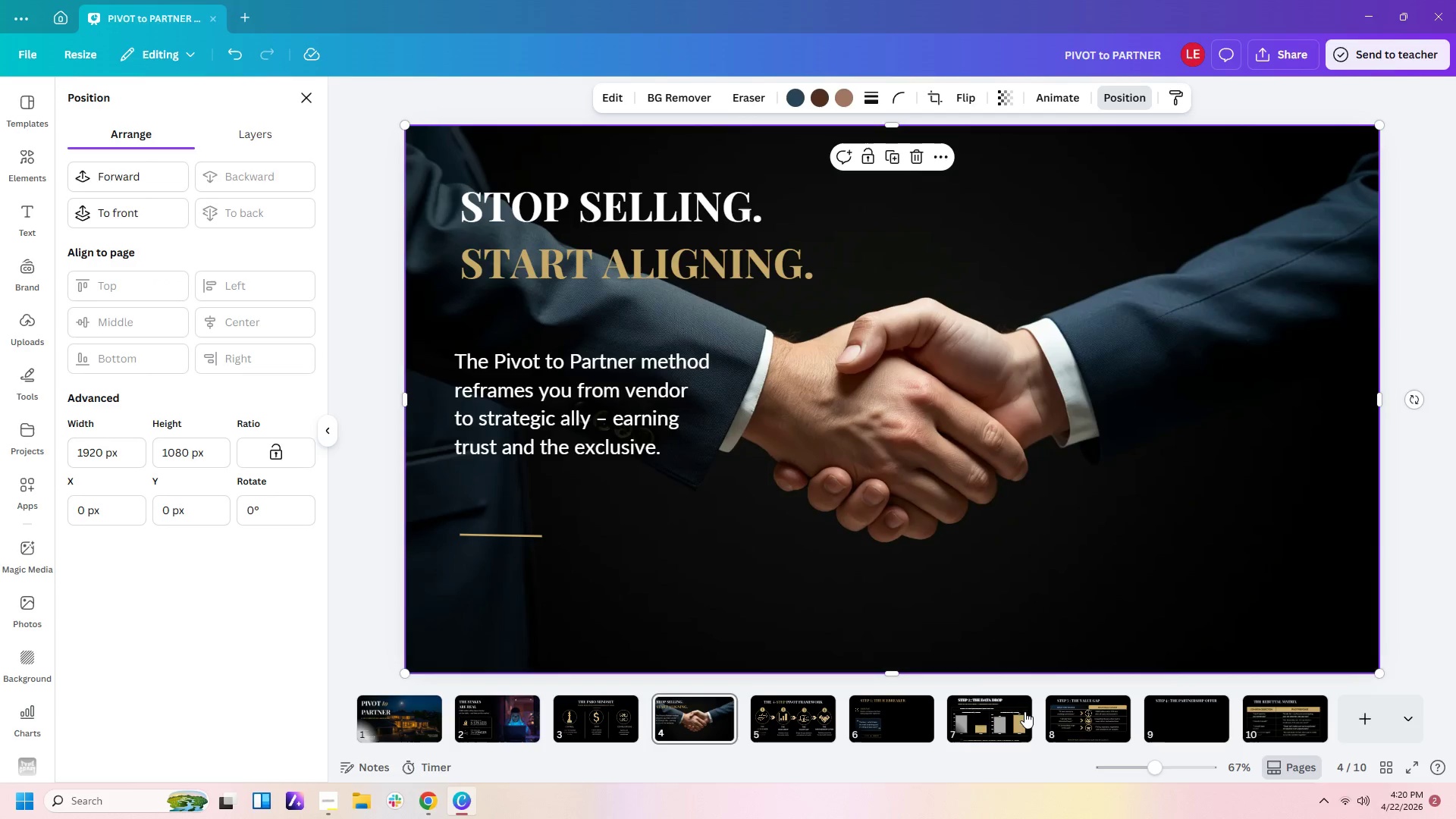 
left_click([1211, 725])
 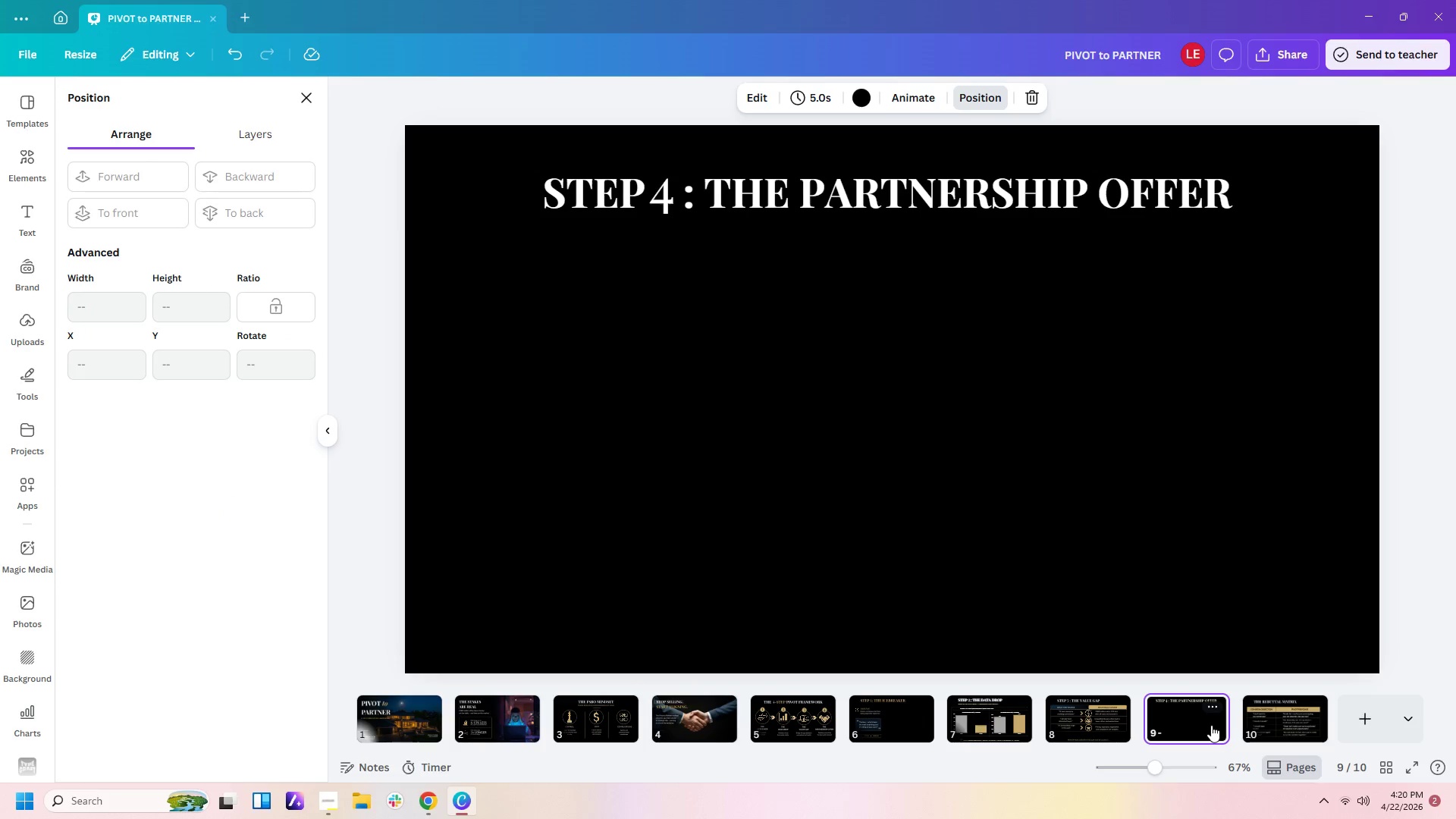 
key(Shift+ShiftLeft)
 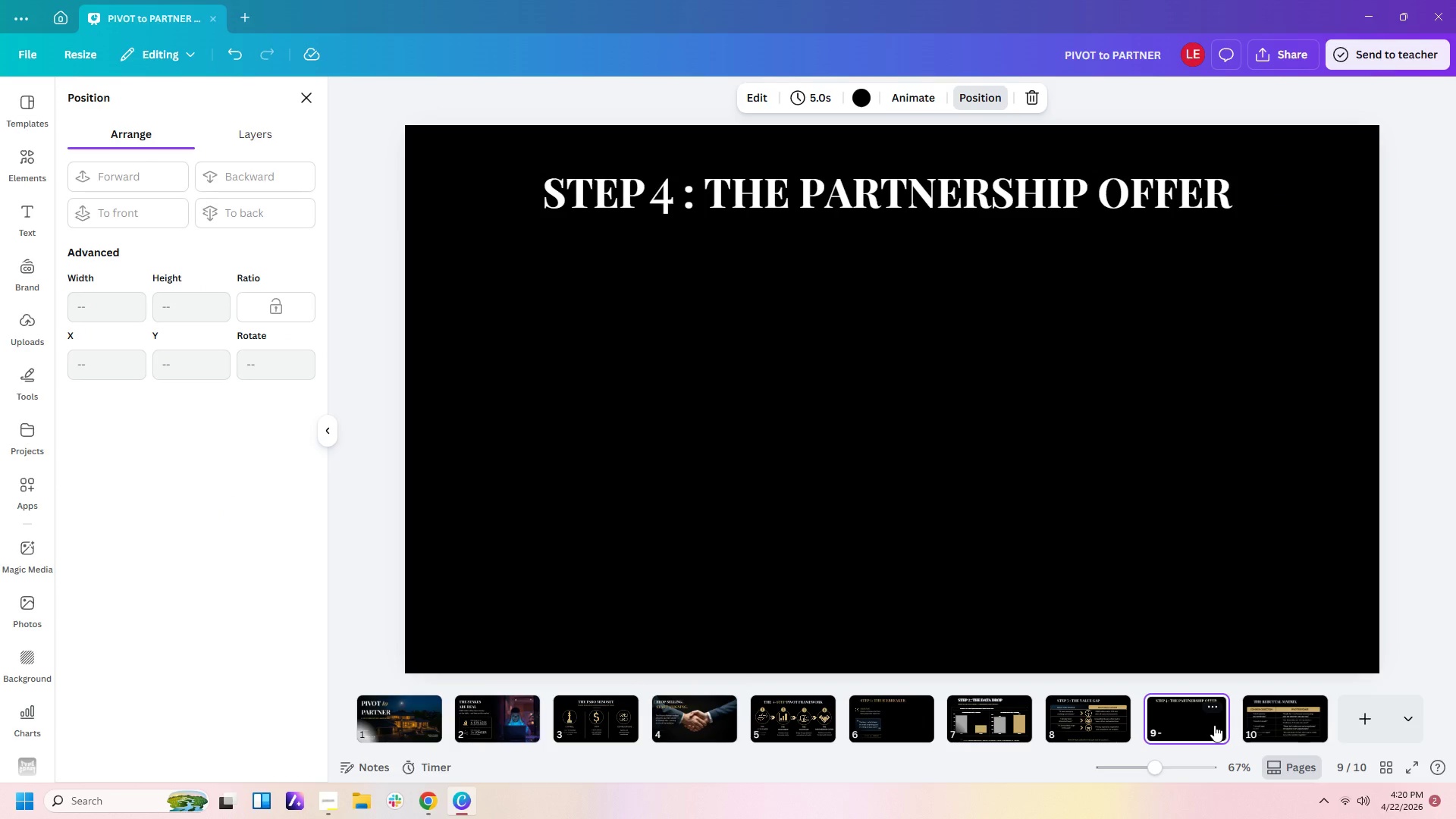 
key(Control+V)
 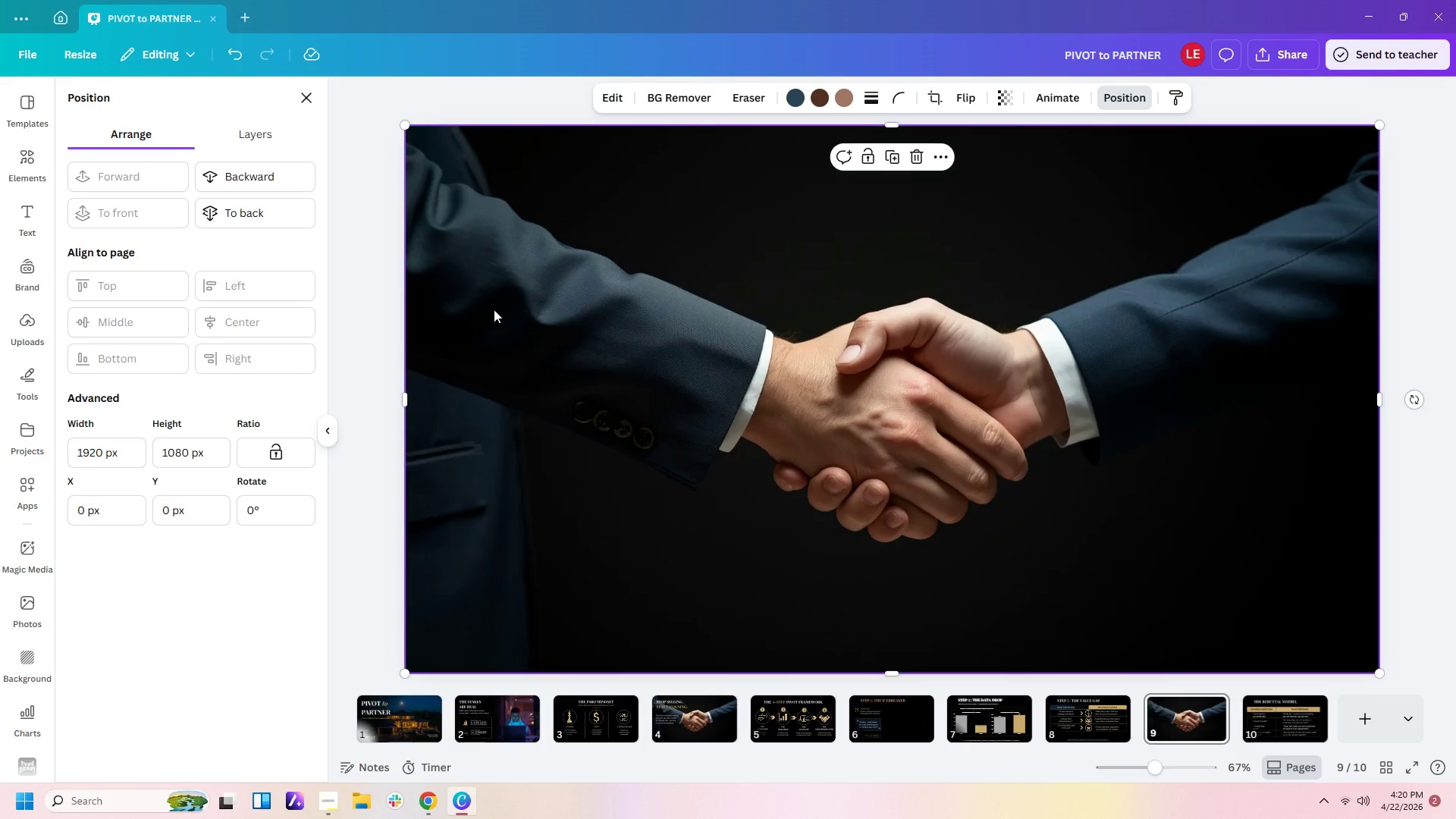 
left_click([494, 309])
 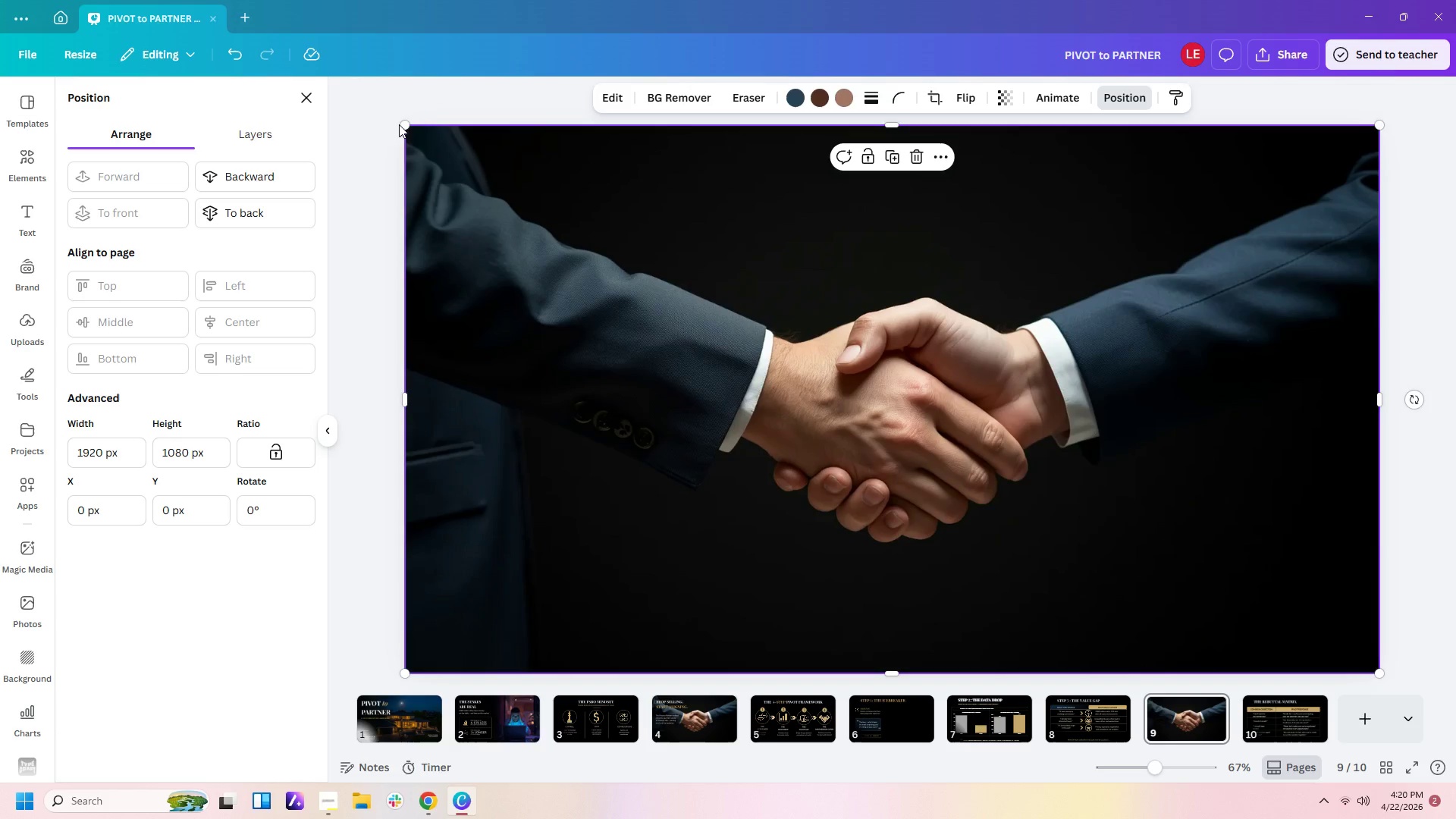 
left_click_drag(start_coordinate=[400, 124], to_coordinate=[1080, 424])
 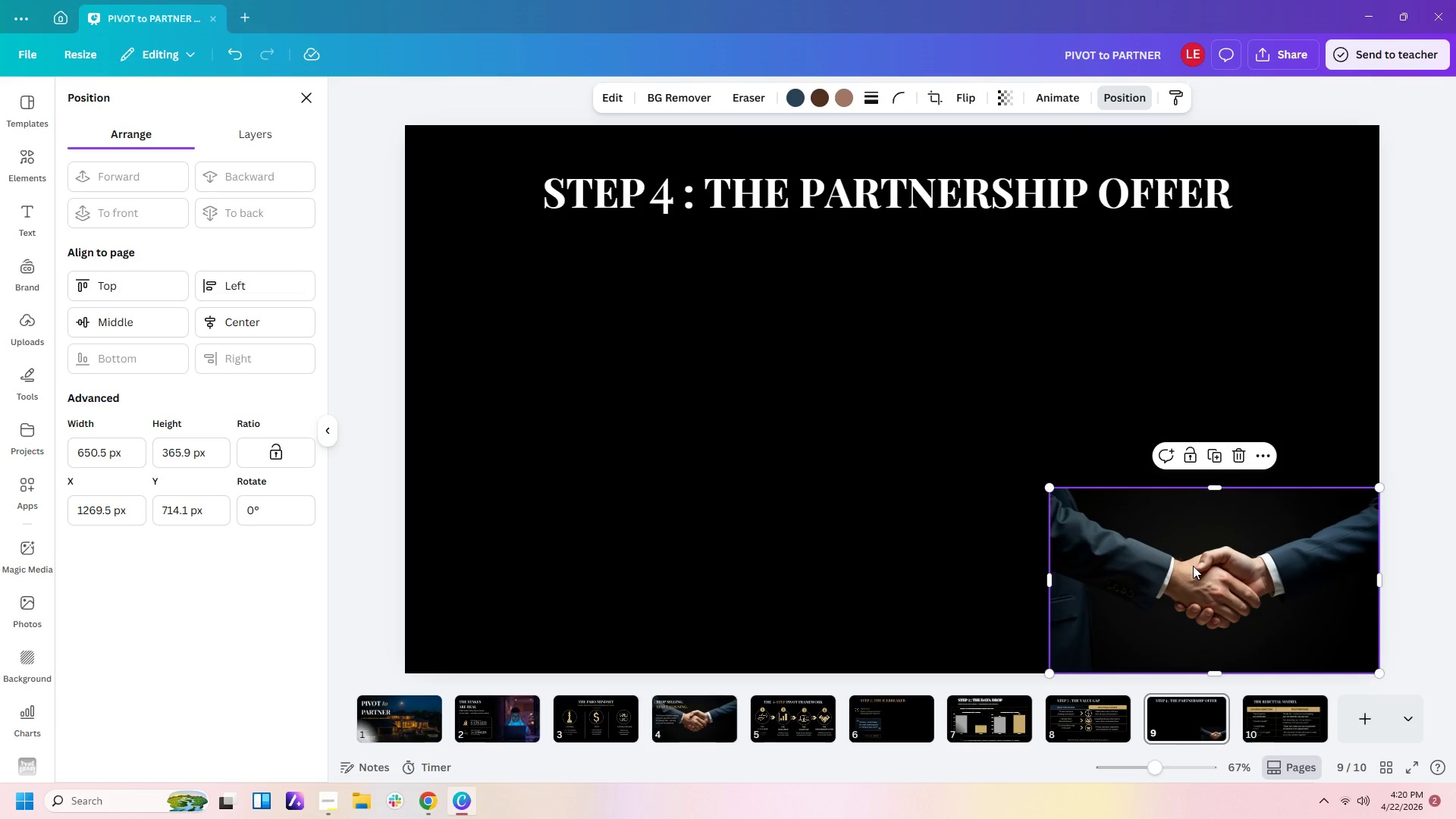 
left_click_drag(start_coordinate=[1193, 566], to_coordinate=[1196, 375])
 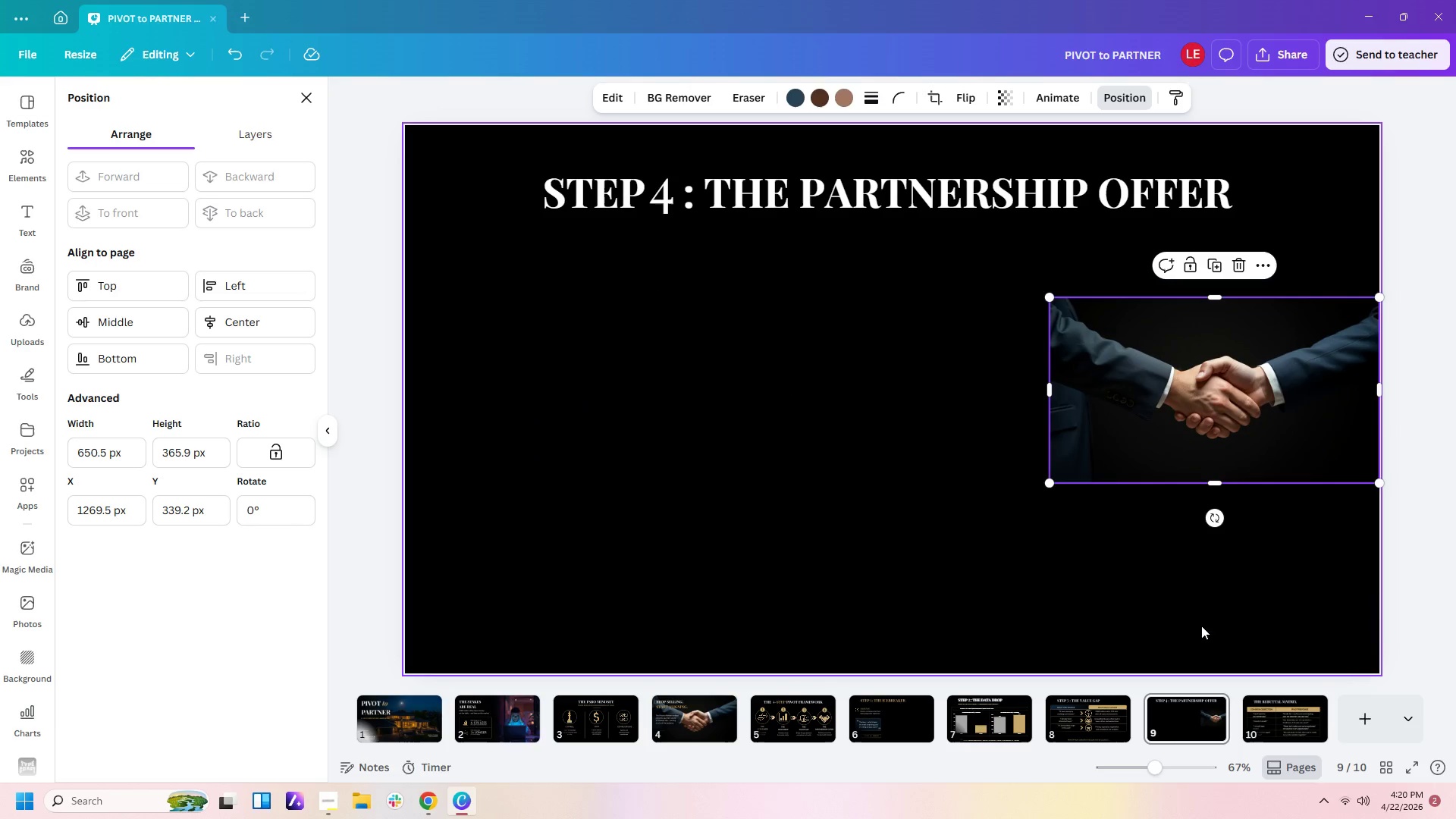 
left_click_drag(start_coordinate=[1113, 442], to_coordinate=[1105, 429])
 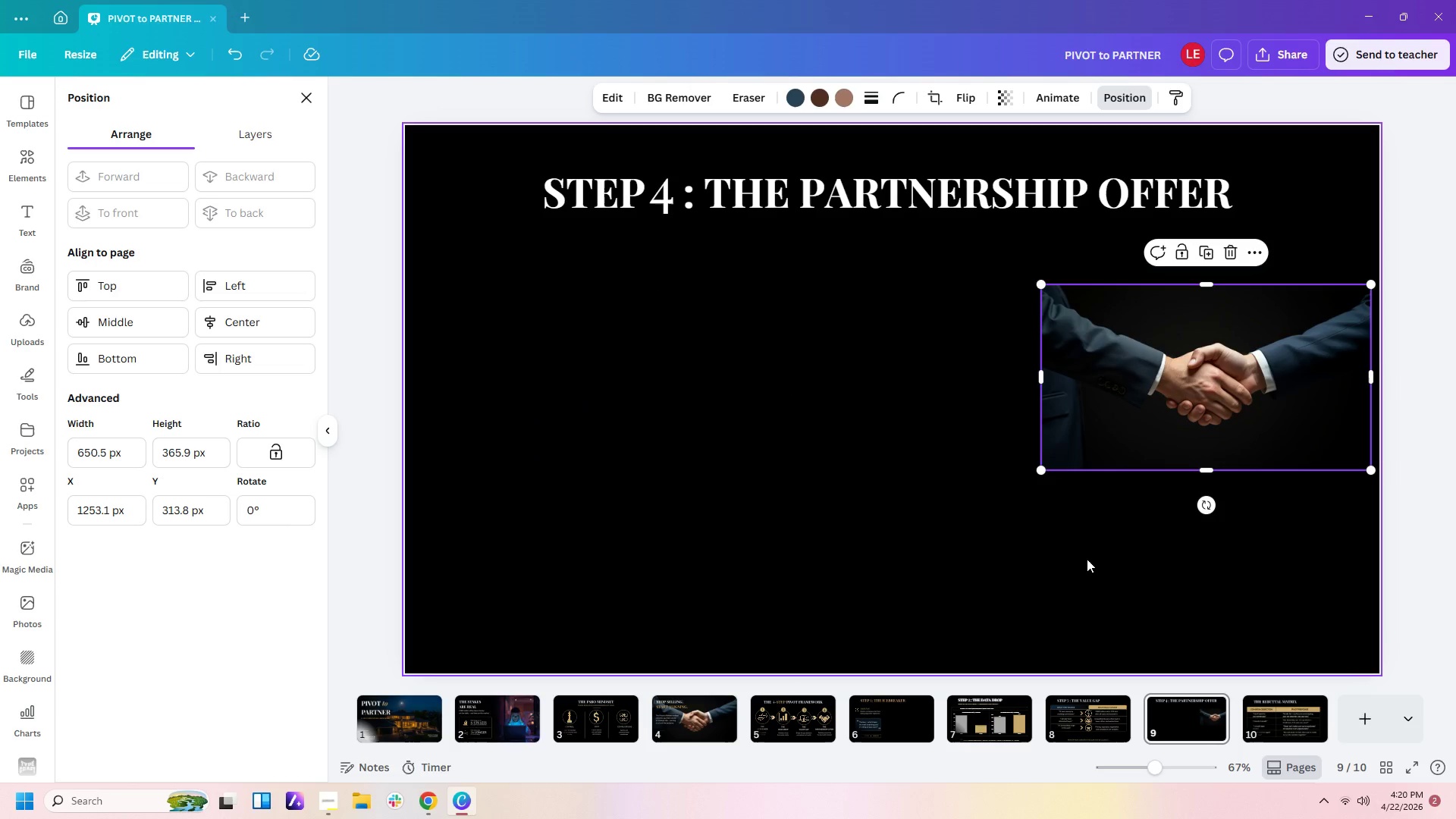 
double_click([1087, 559])
 